 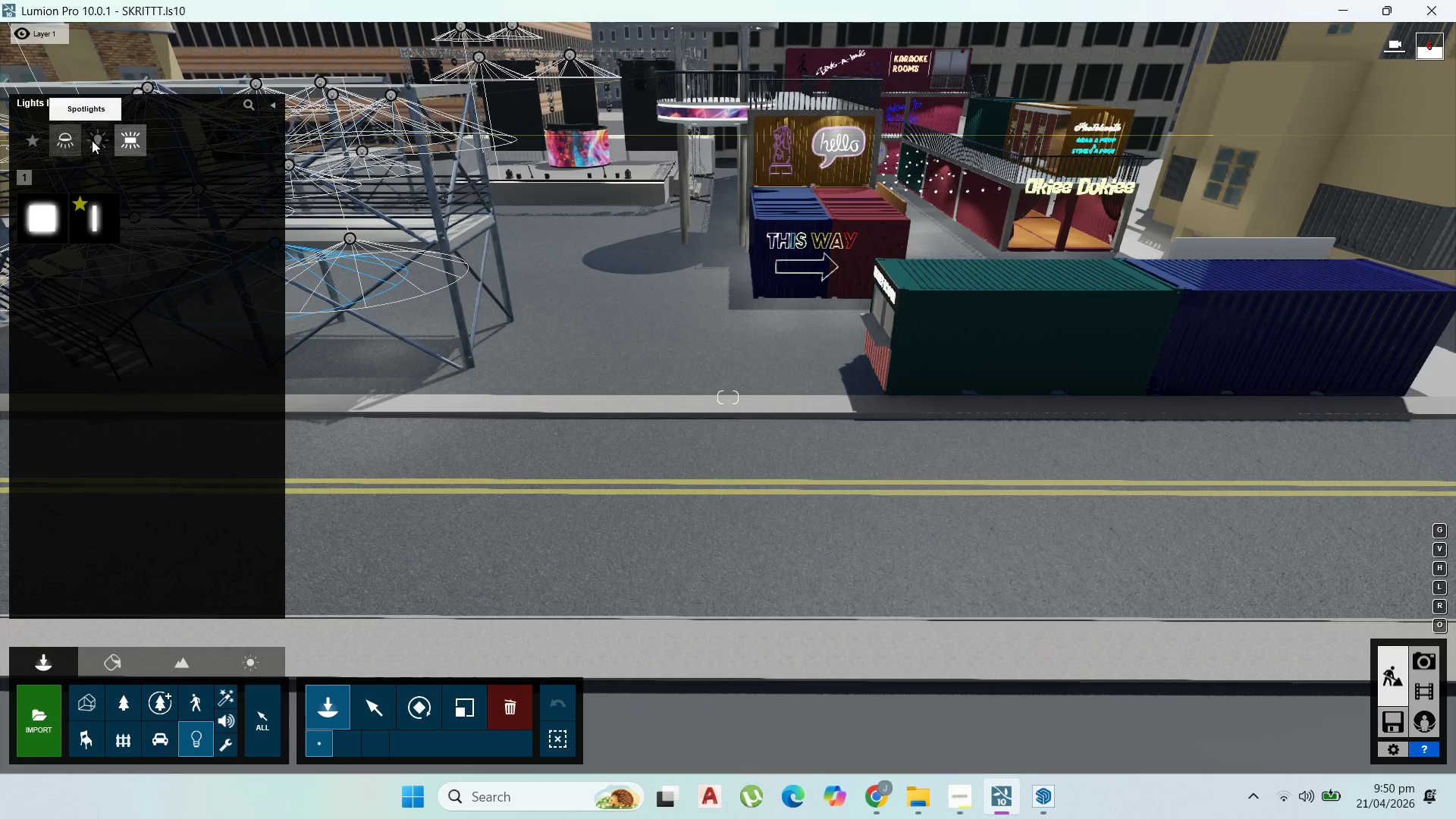 
left_click([50, 221])
 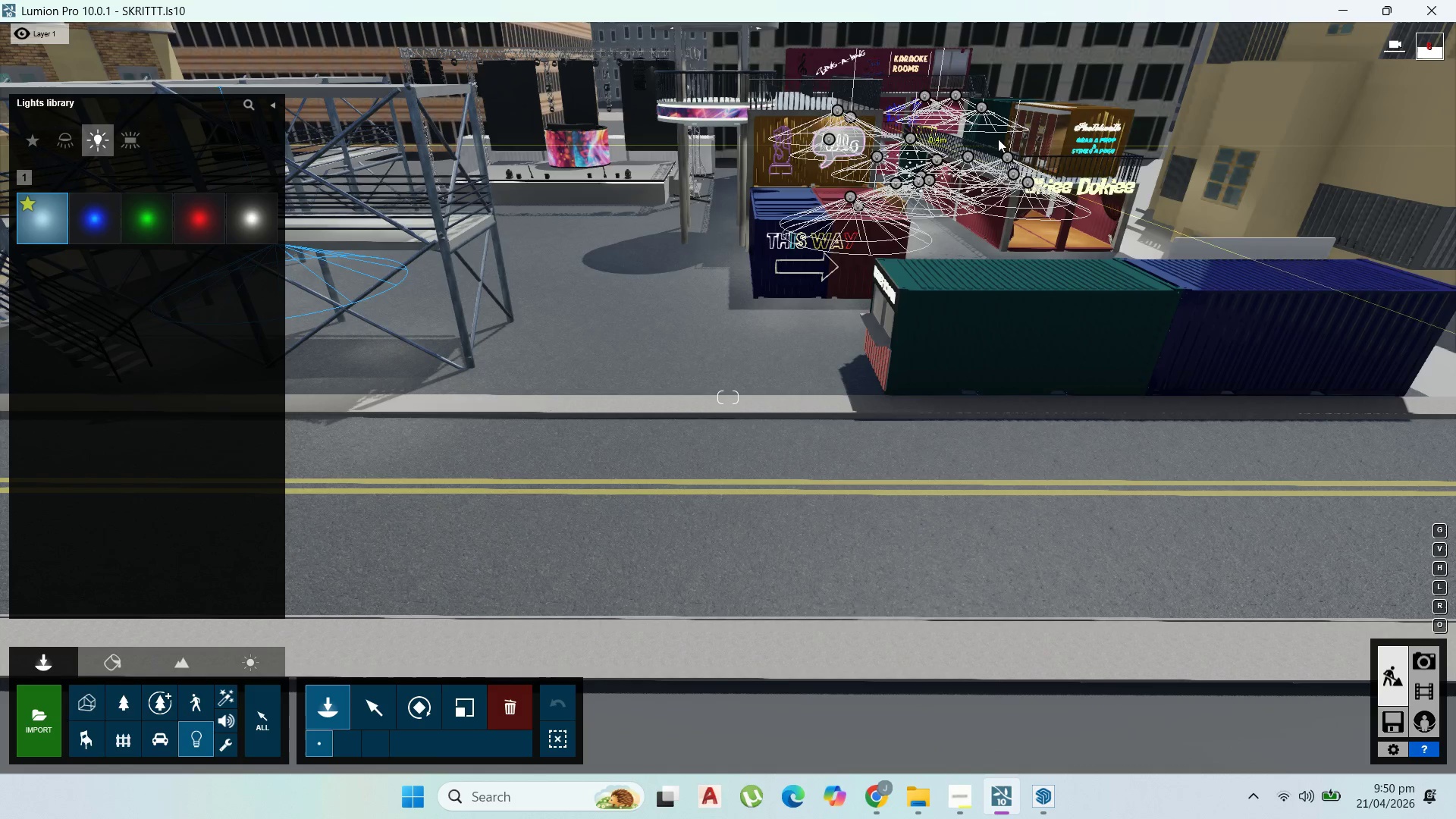 
left_click([999, 139])
 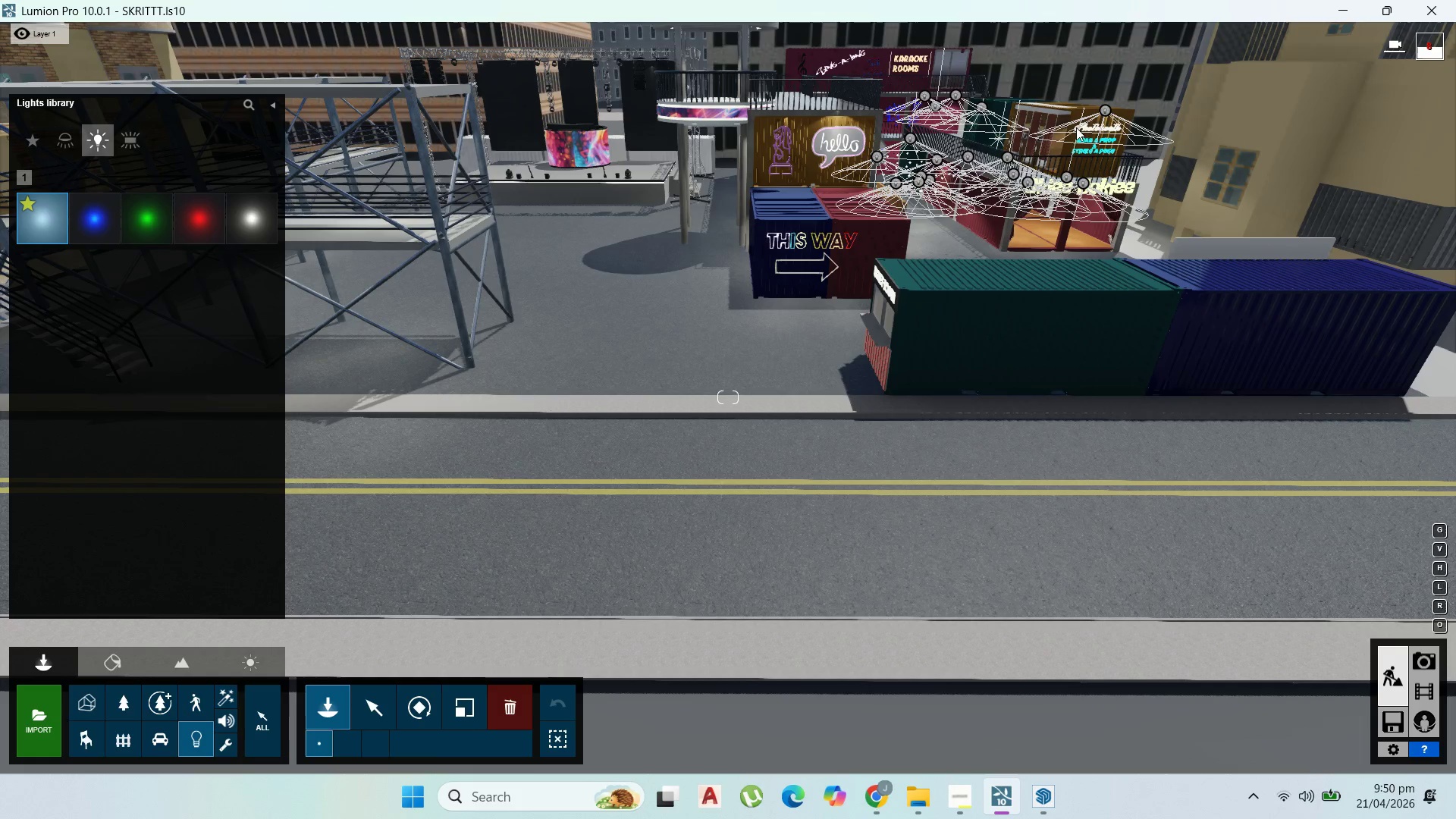 
left_click([1041, 113])
 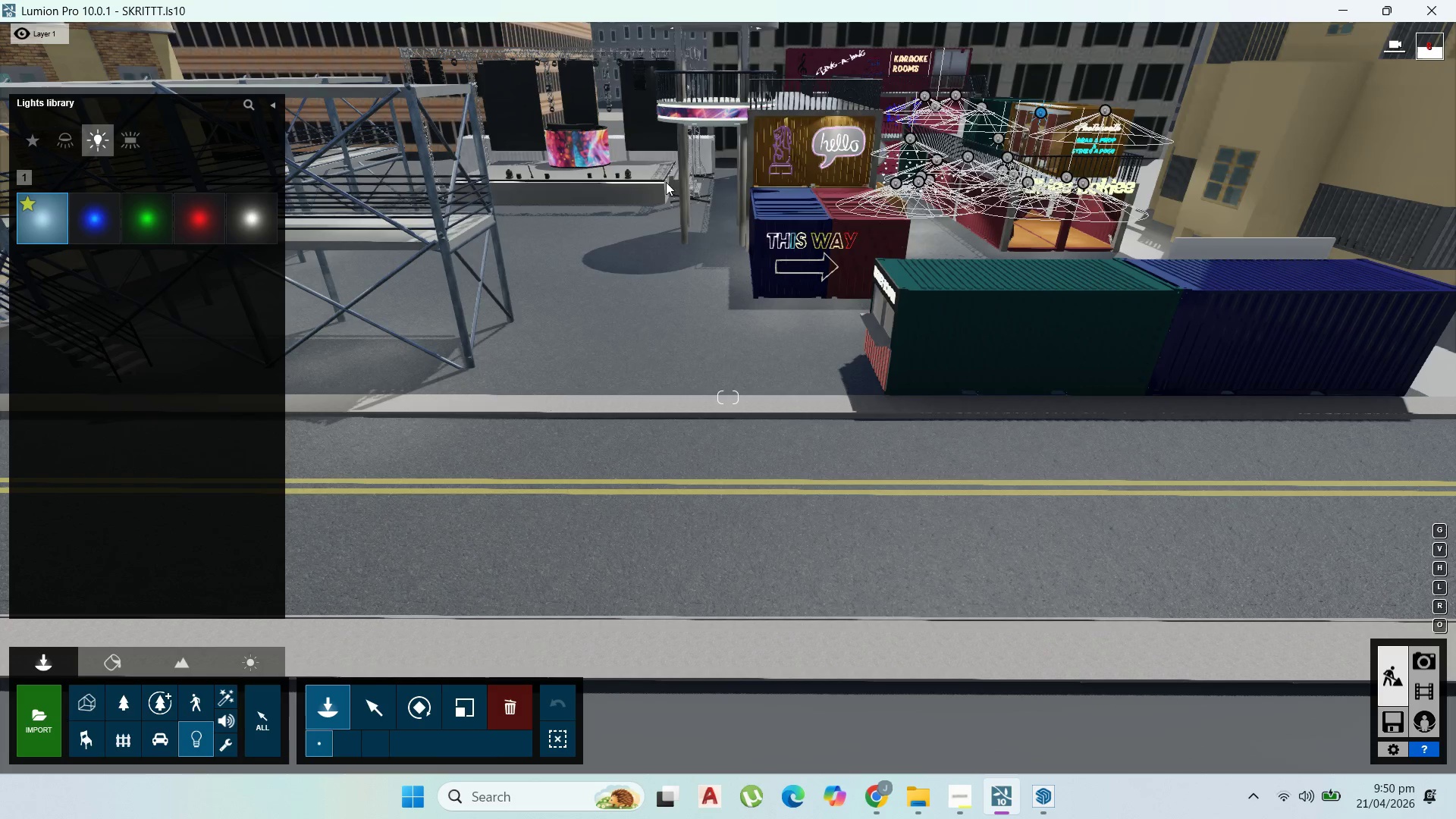 
left_click([608, 155])
 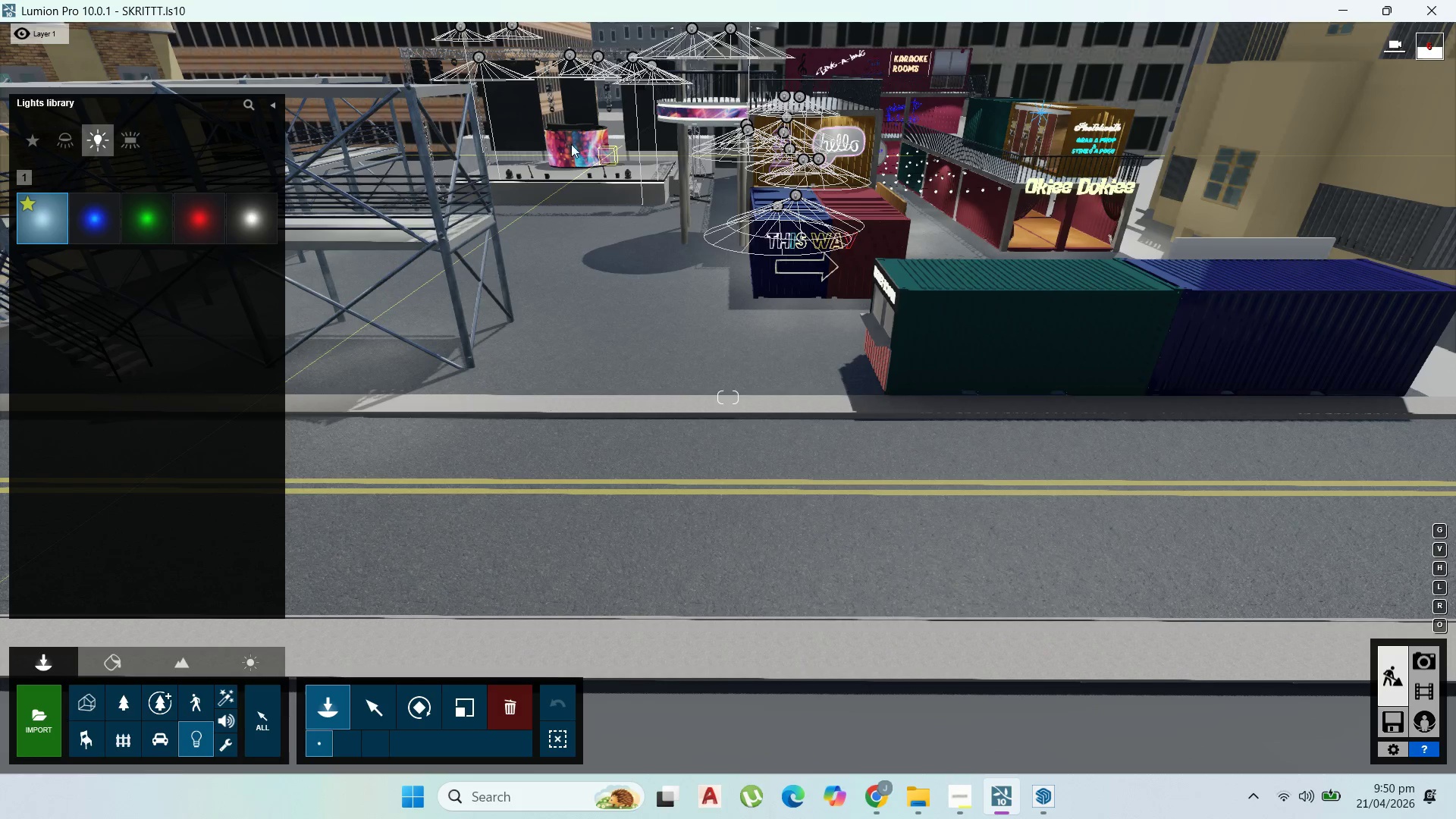 
left_click([537, 132])
 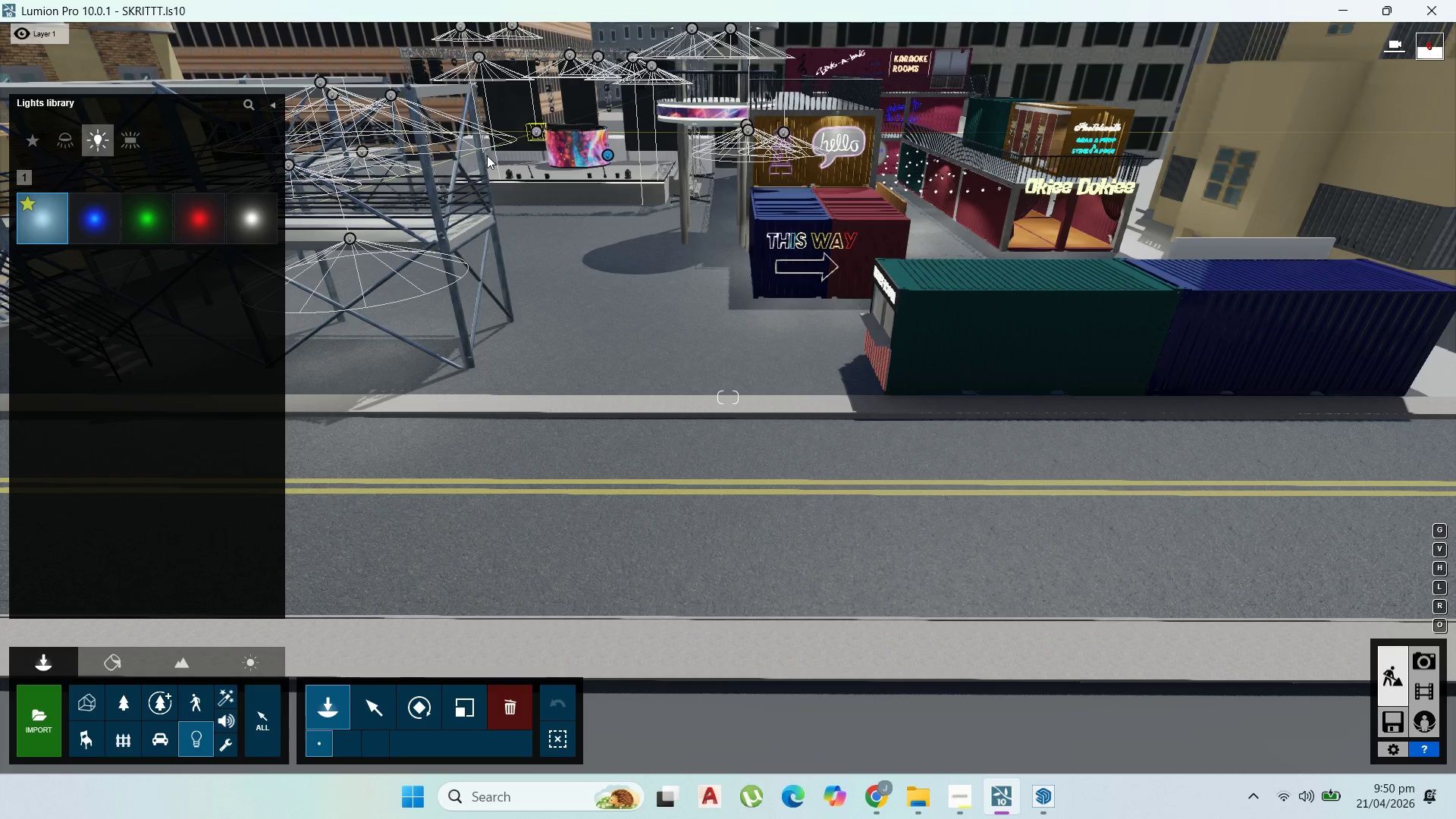 
left_click_drag(start_coordinate=[478, 173], to_coordinate=[454, 183])
 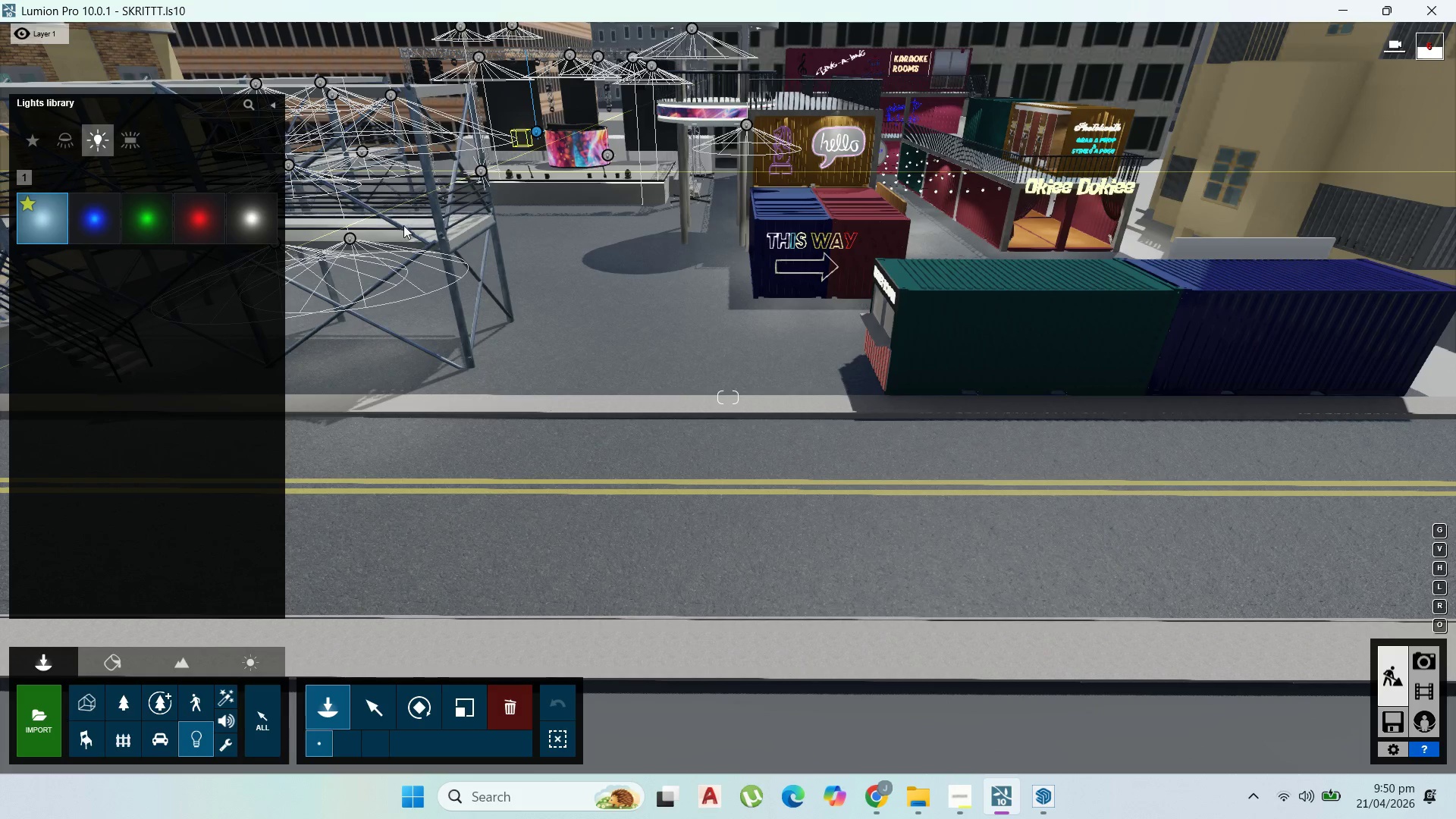 
left_click_drag(start_coordinate=[400, 233], to_coordinate=[397, 241])
 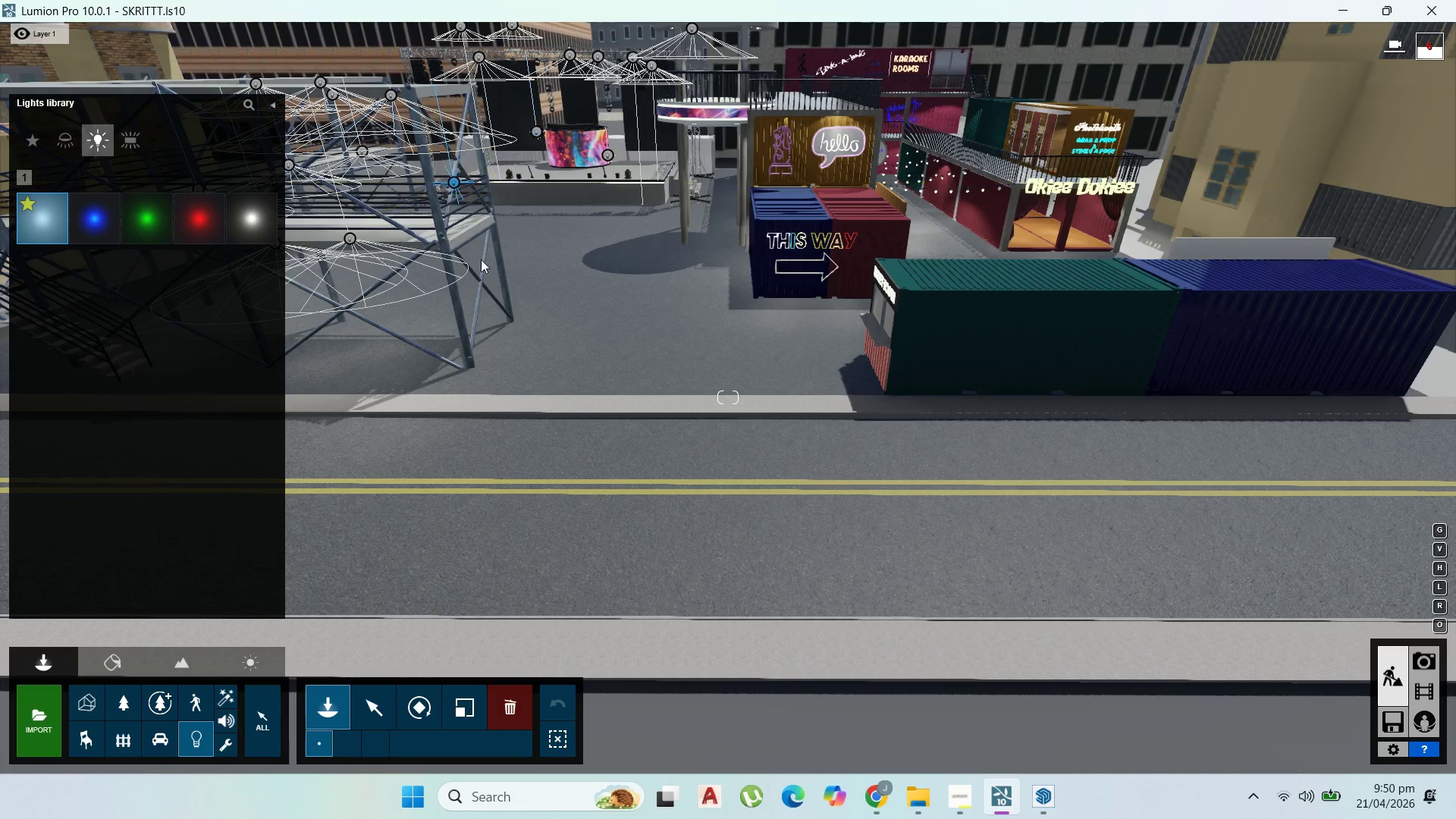 
triple_click([622, 282])
 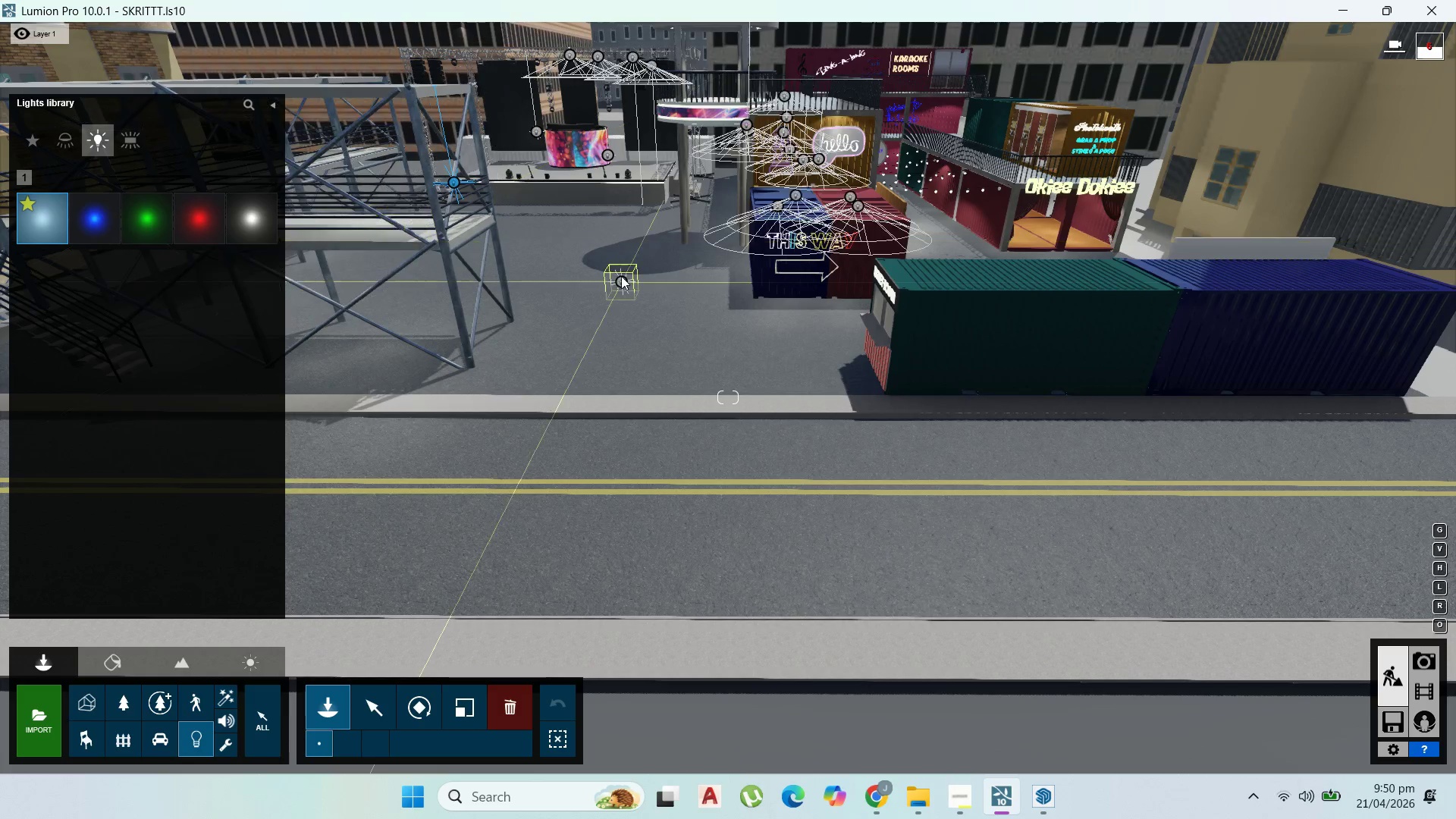 
left_click_drag(start_coordinate=[566, 233], to_coordinate=[558, 228])
 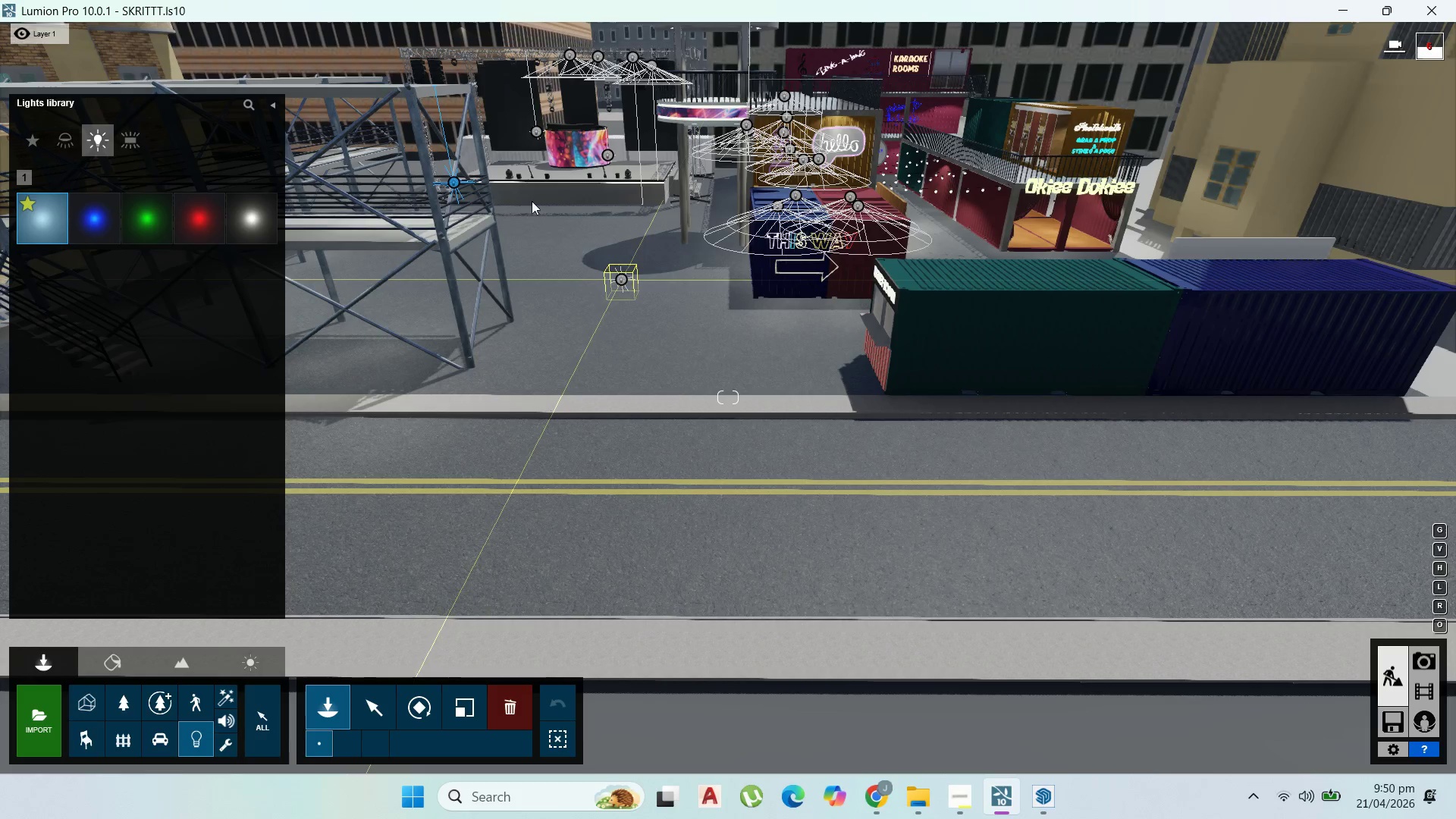 
left_click_drag(start_coordinate=[532, 201], to_coordinate=[526, 196])
 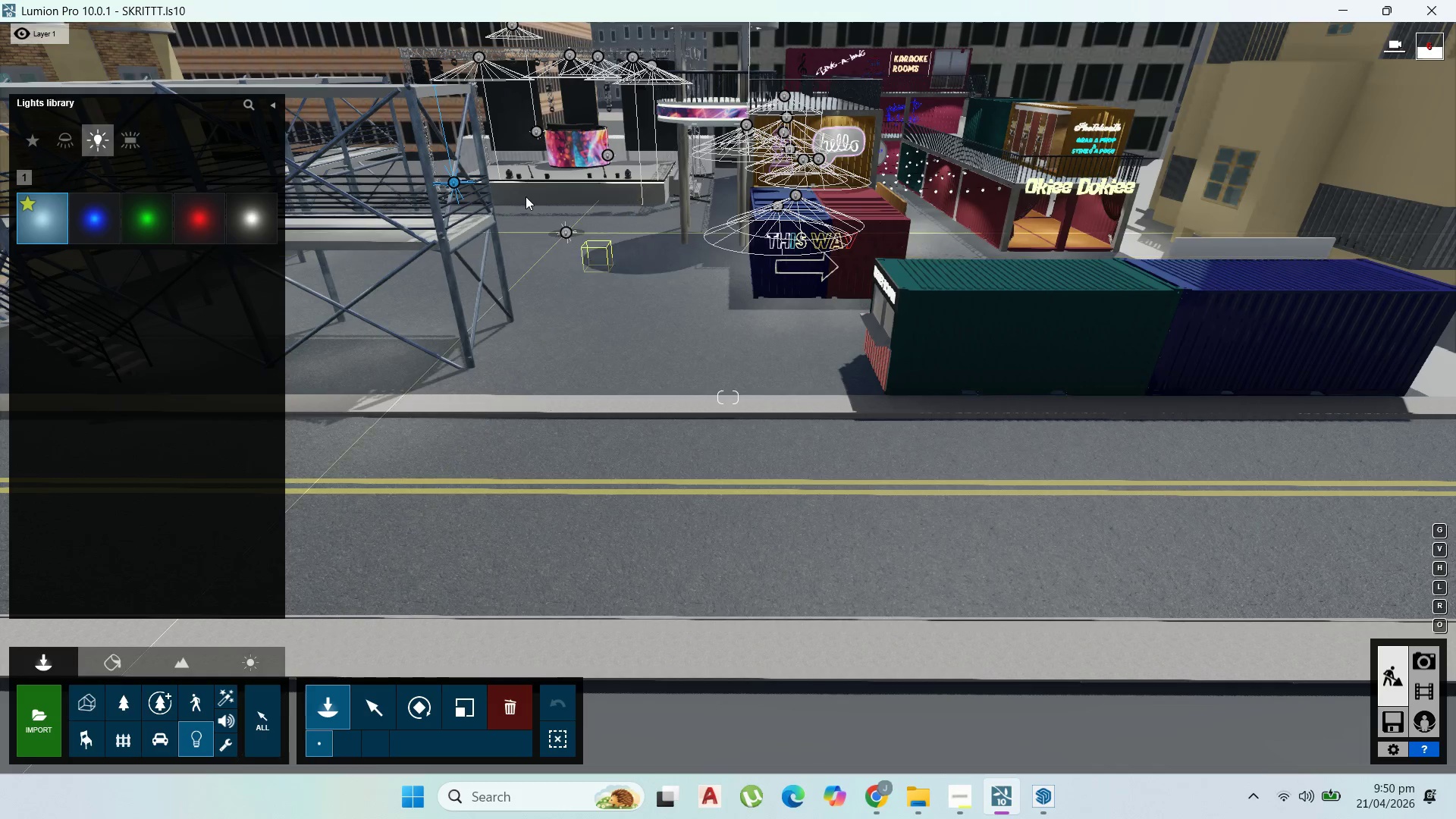 
triple_click([526, 196])
 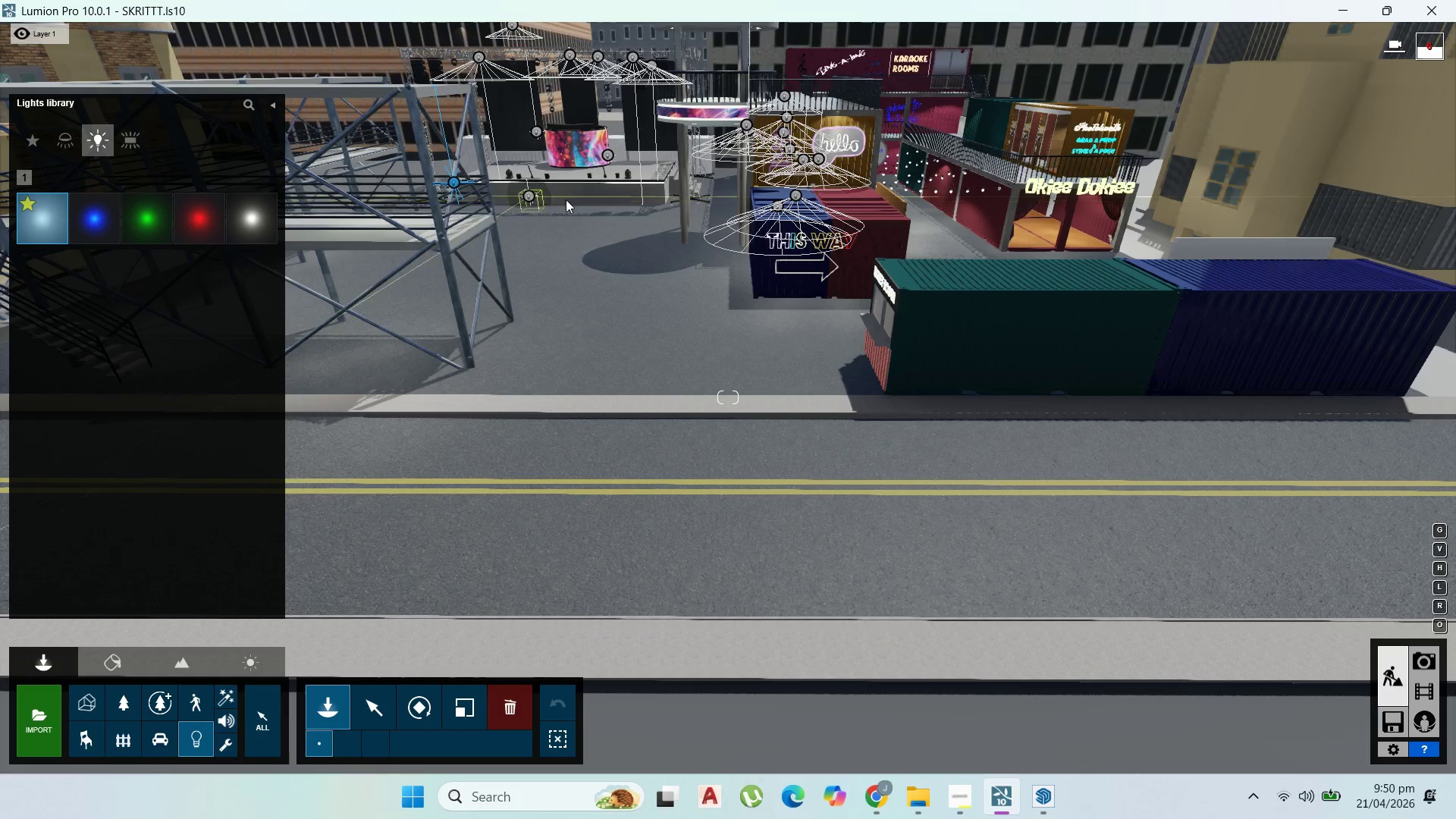 
left_click_drag(start_coordinate=[632, 189], to_coordinate=[648, 184])
 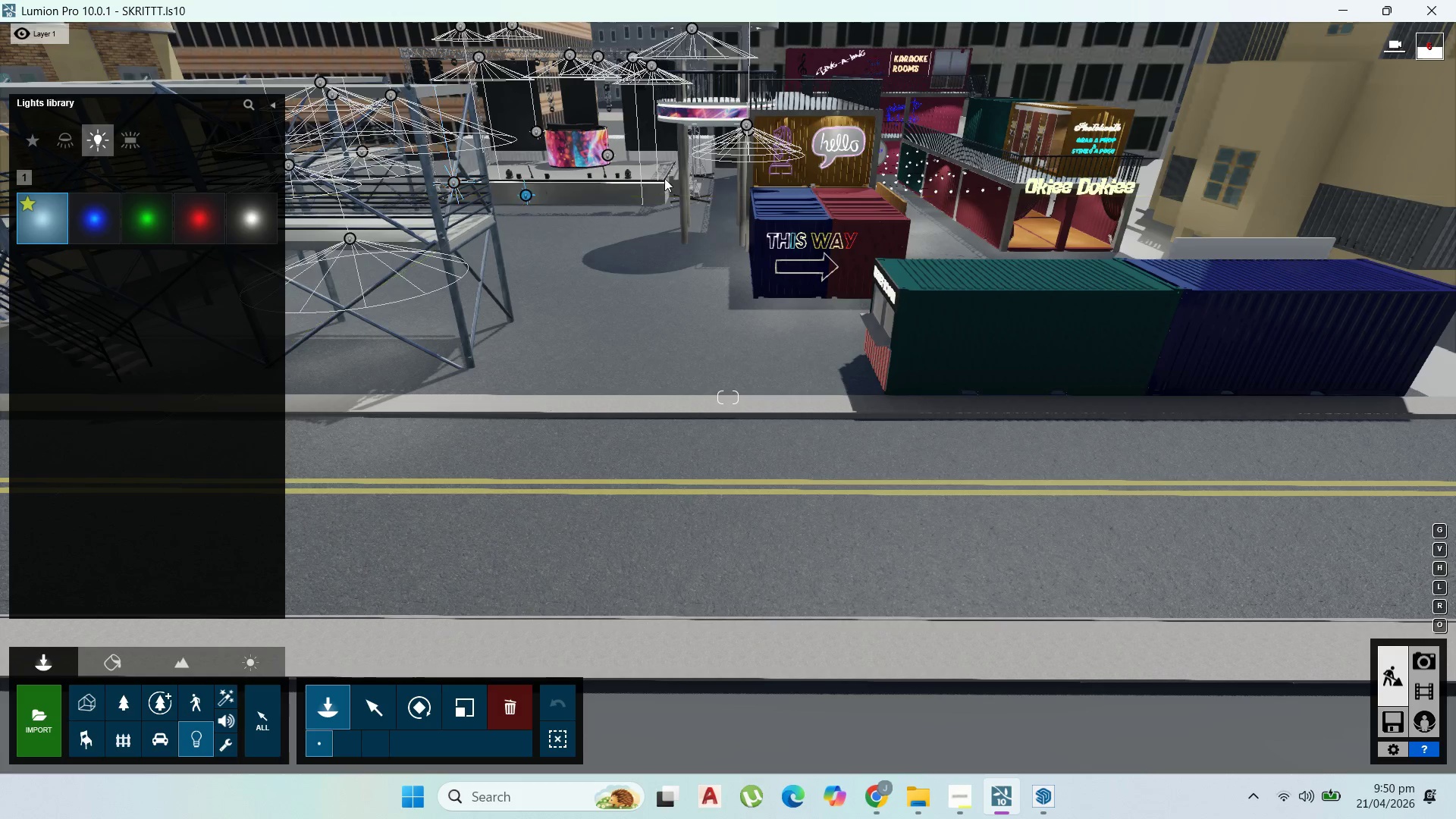 
left_click_drag(start_coordinate=[675, 154], to_coordinate=[689, 139])
 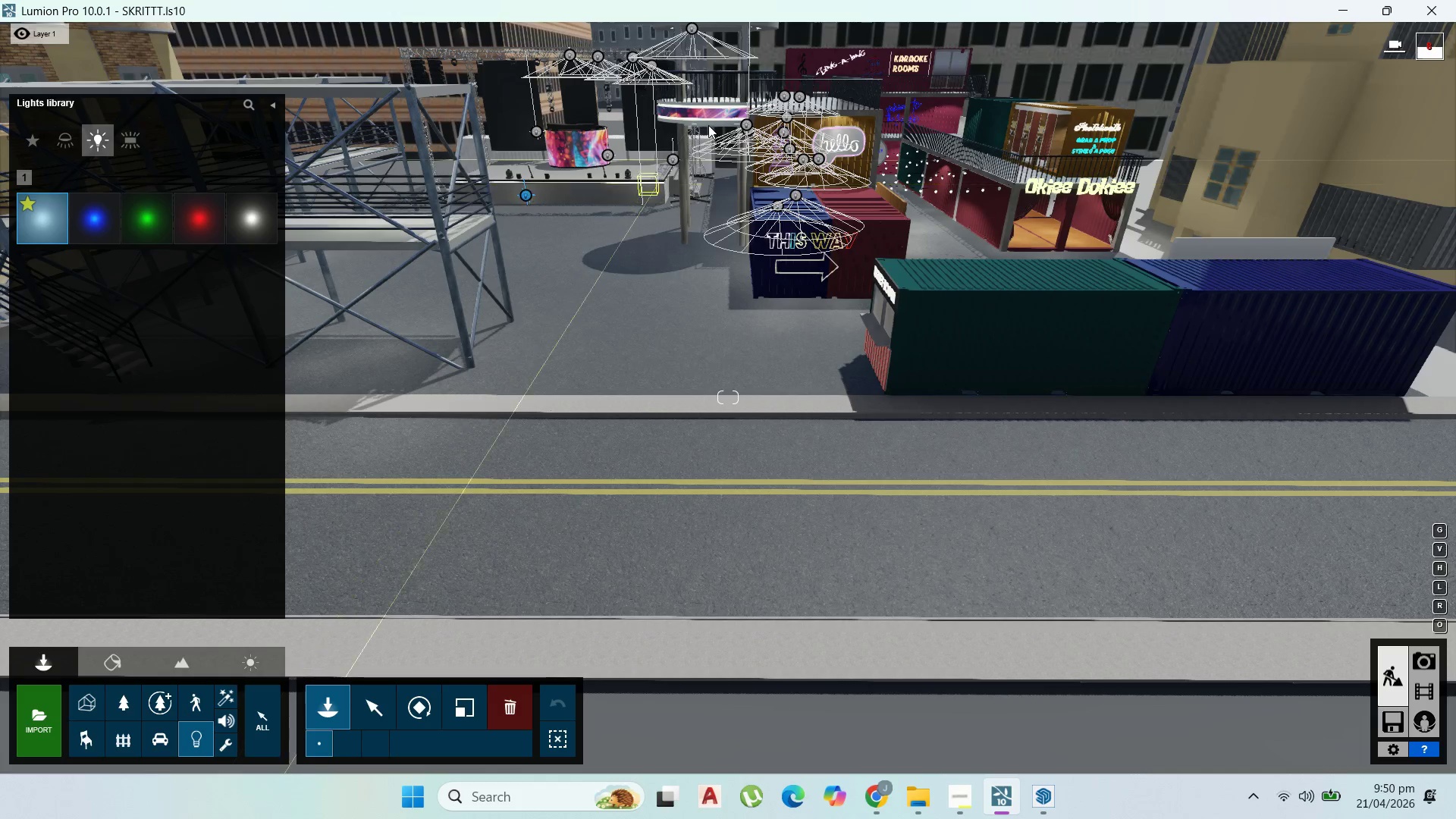 
triple_click([708, 125])
 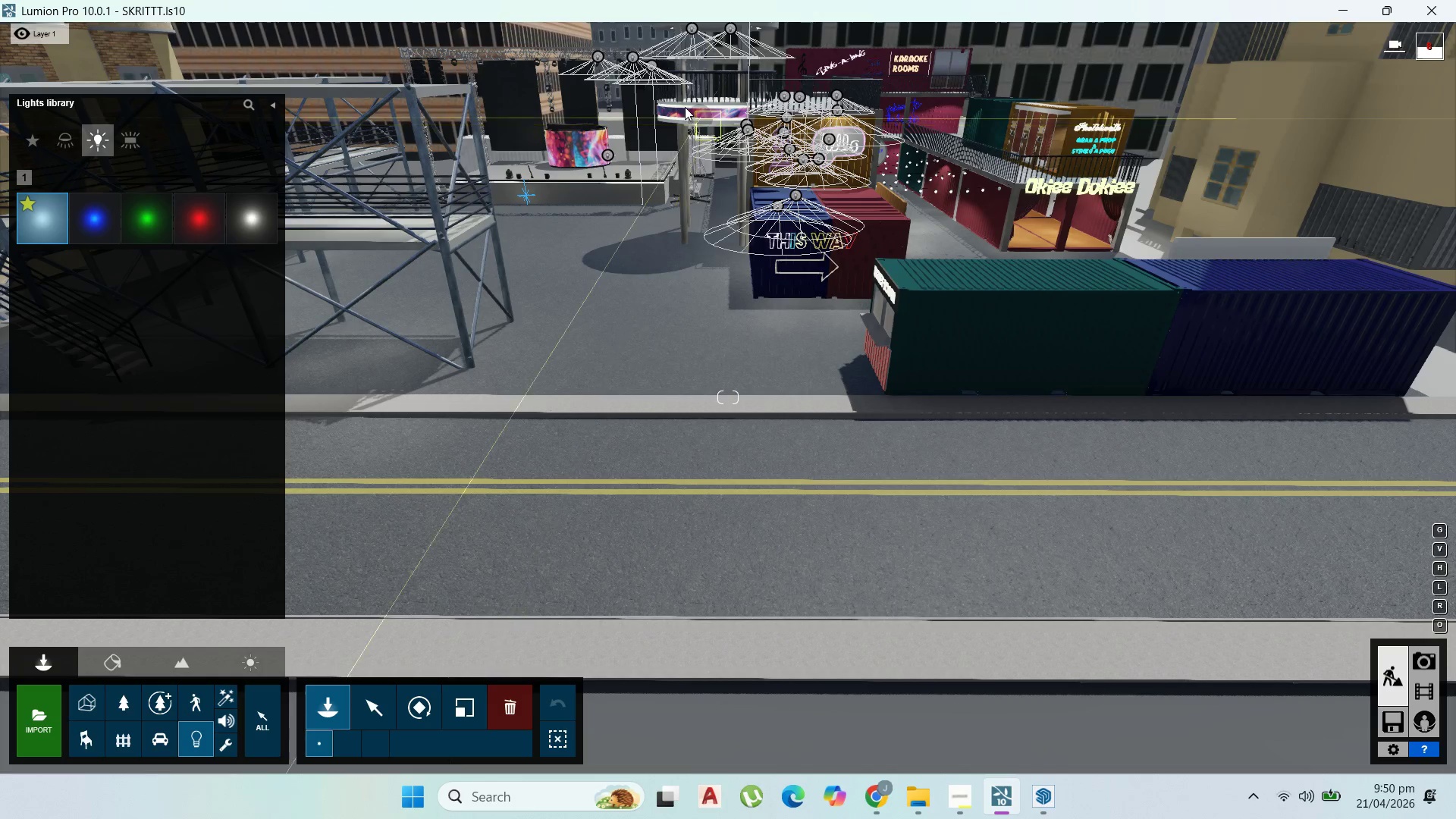 
left_click_drag(start_coordinate=[705, 76], to_coordinate=[709, 74])
 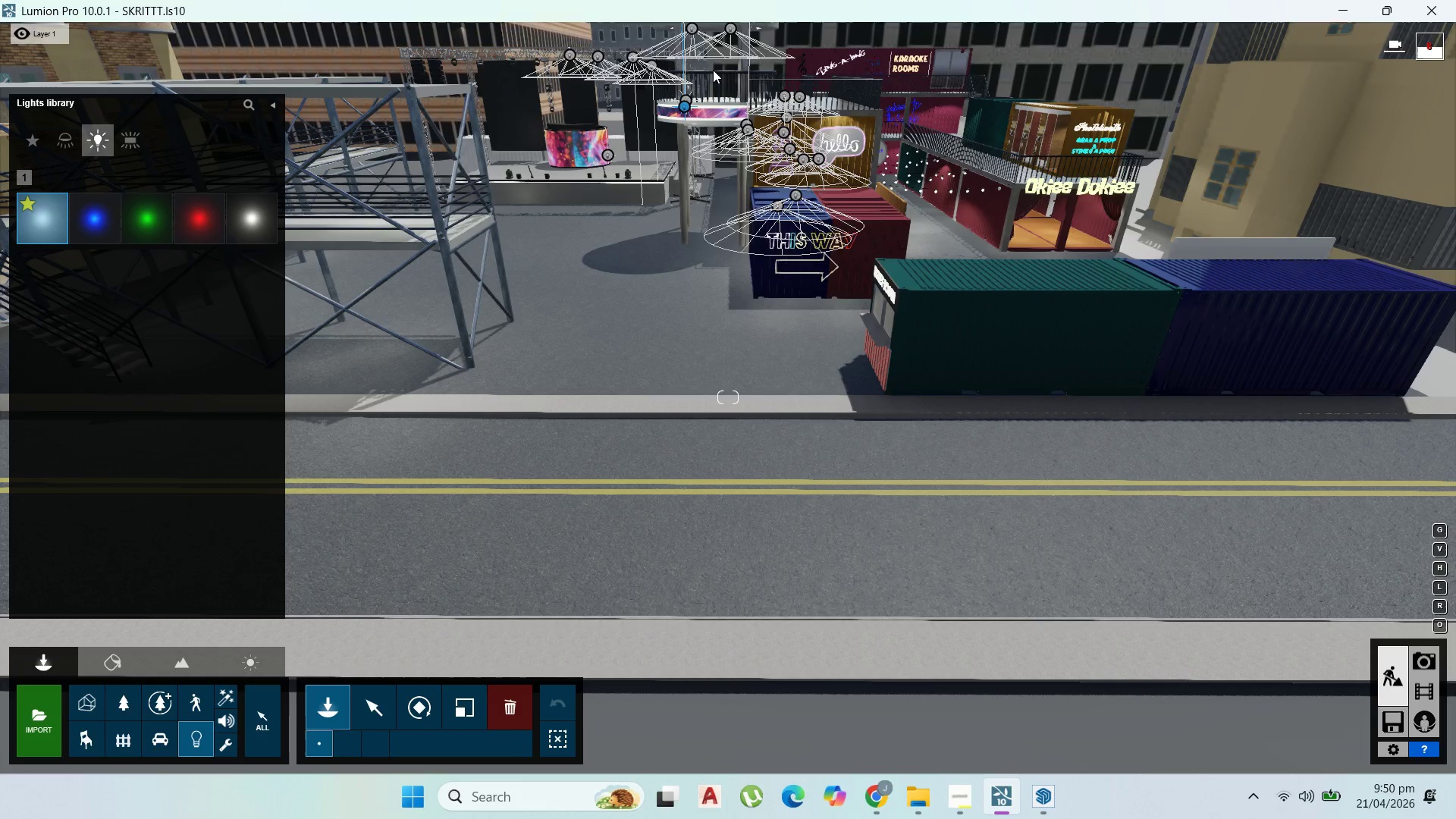 
left_click_drag(start_coordinate=[713, 69], to_coordinate=[715, 65])
 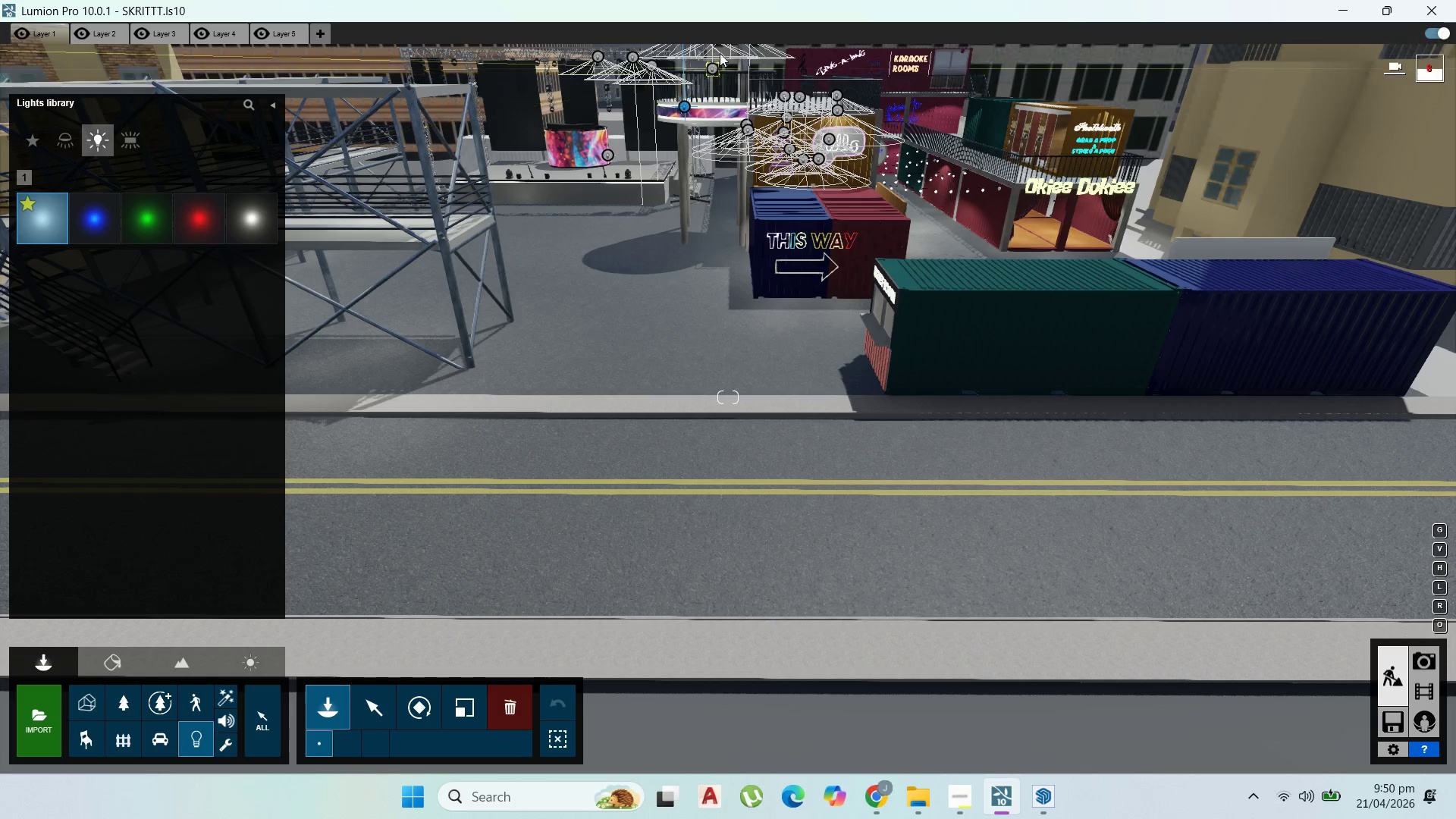 
left_click_drag(start_coordinate=[724, 47], to_coordinate=[733, 47])
 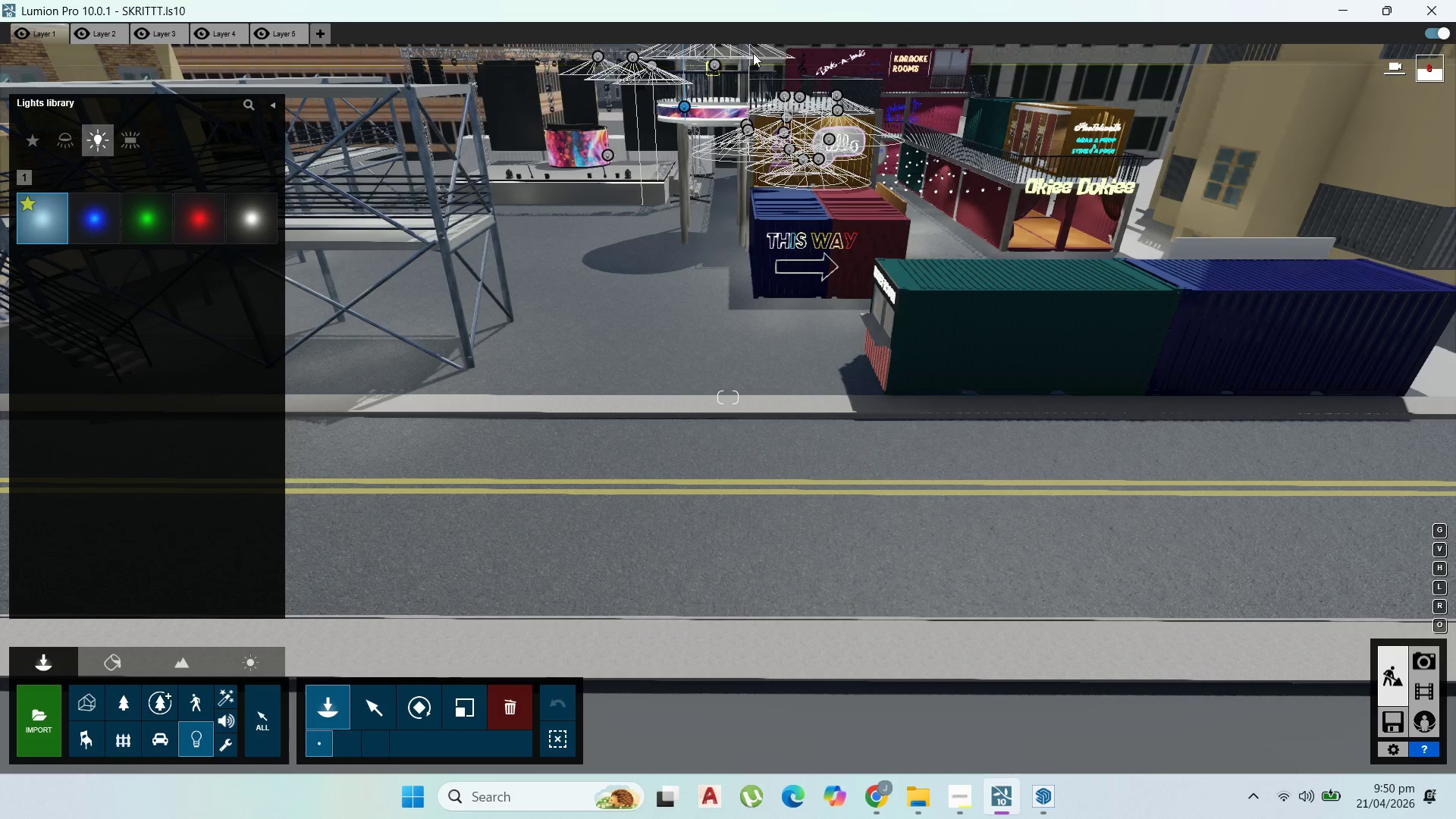 
left_click_drag(start_coordinate=[762, 60], to_coordinate=[775, 74])
 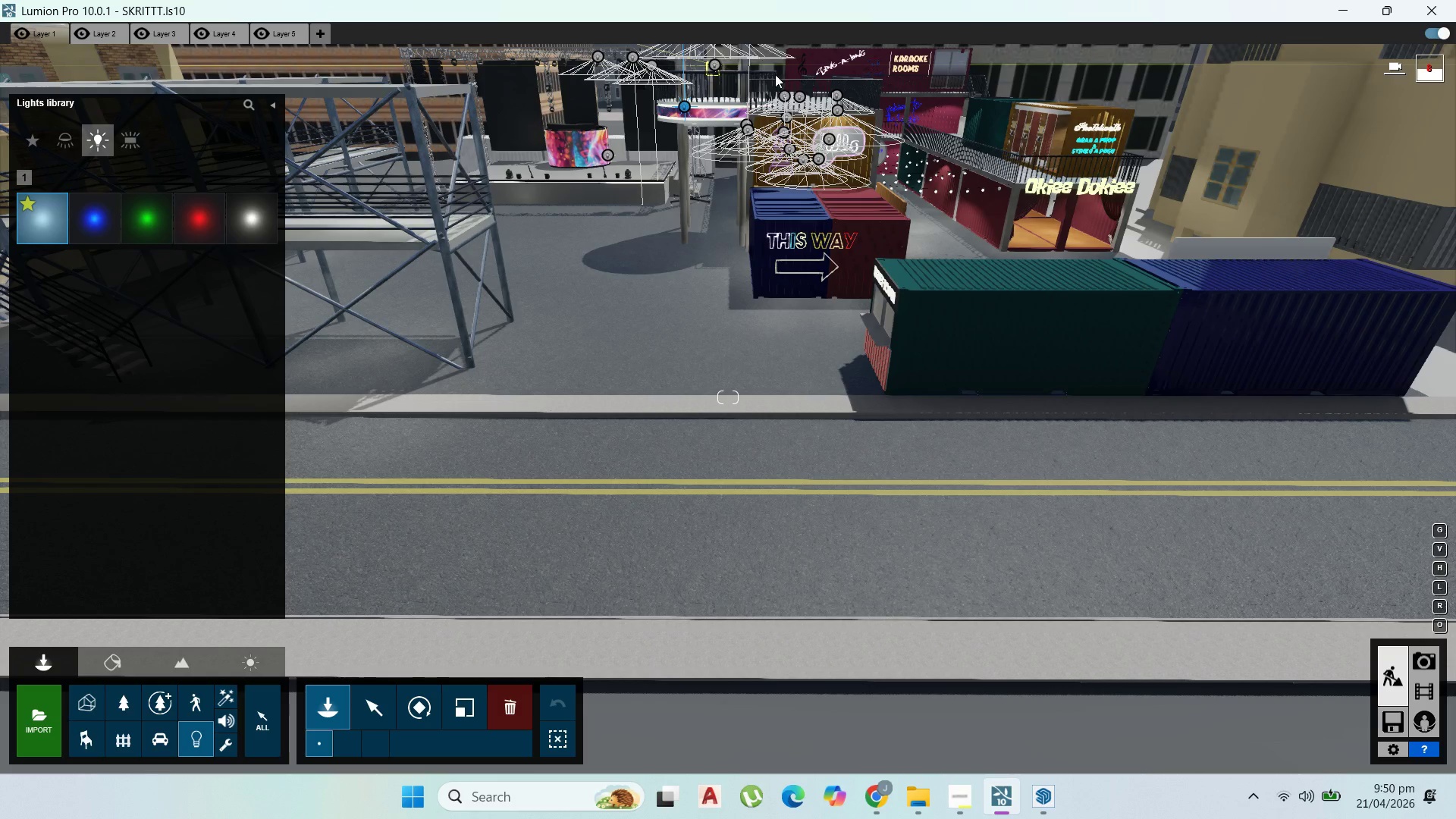 
left_click_drag(start_coordinate=[790, 99], to_coordinate=[799, 109])
 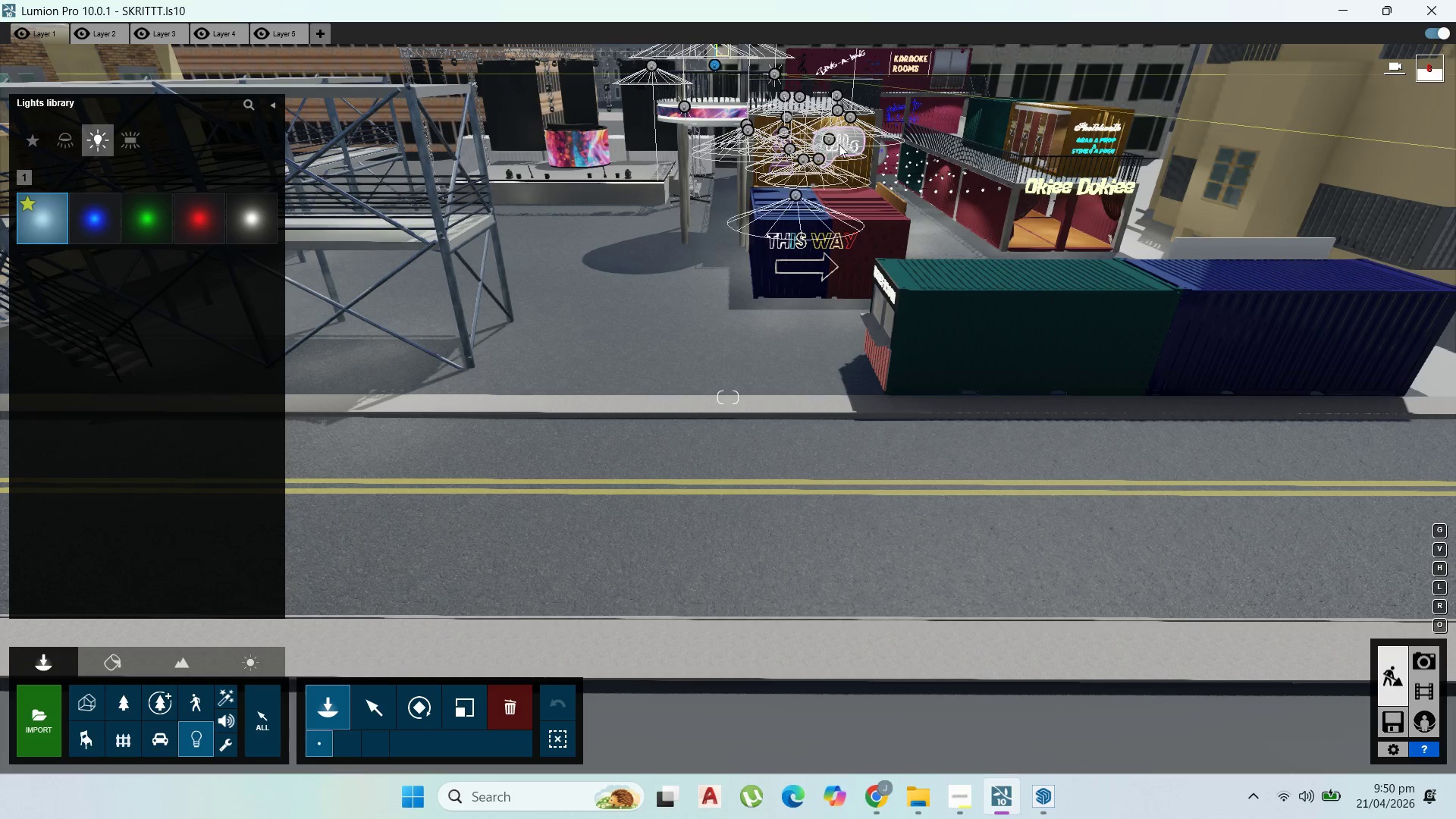 
triple_click([847, 144])
 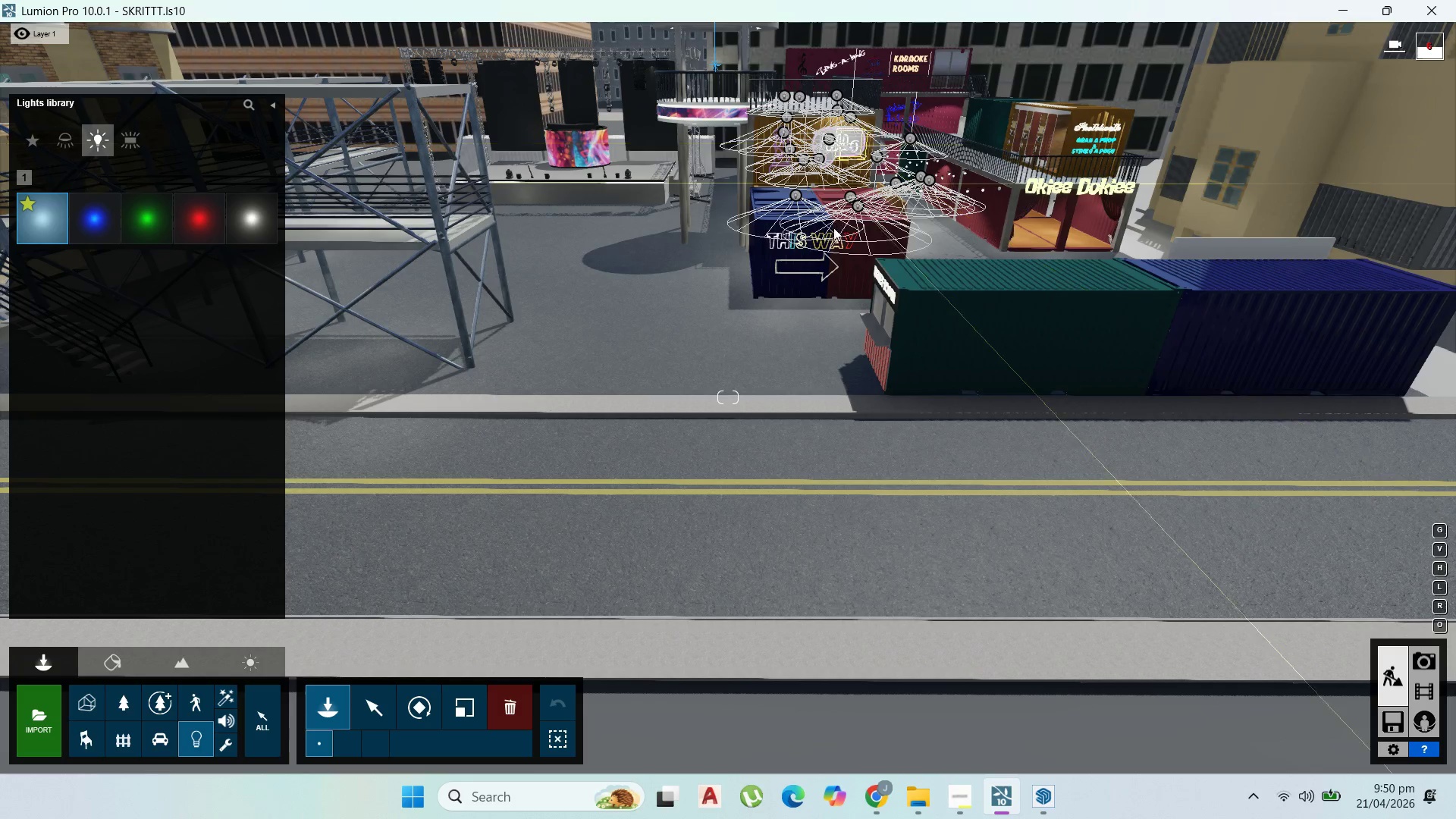 
triple_click([777, 256])
 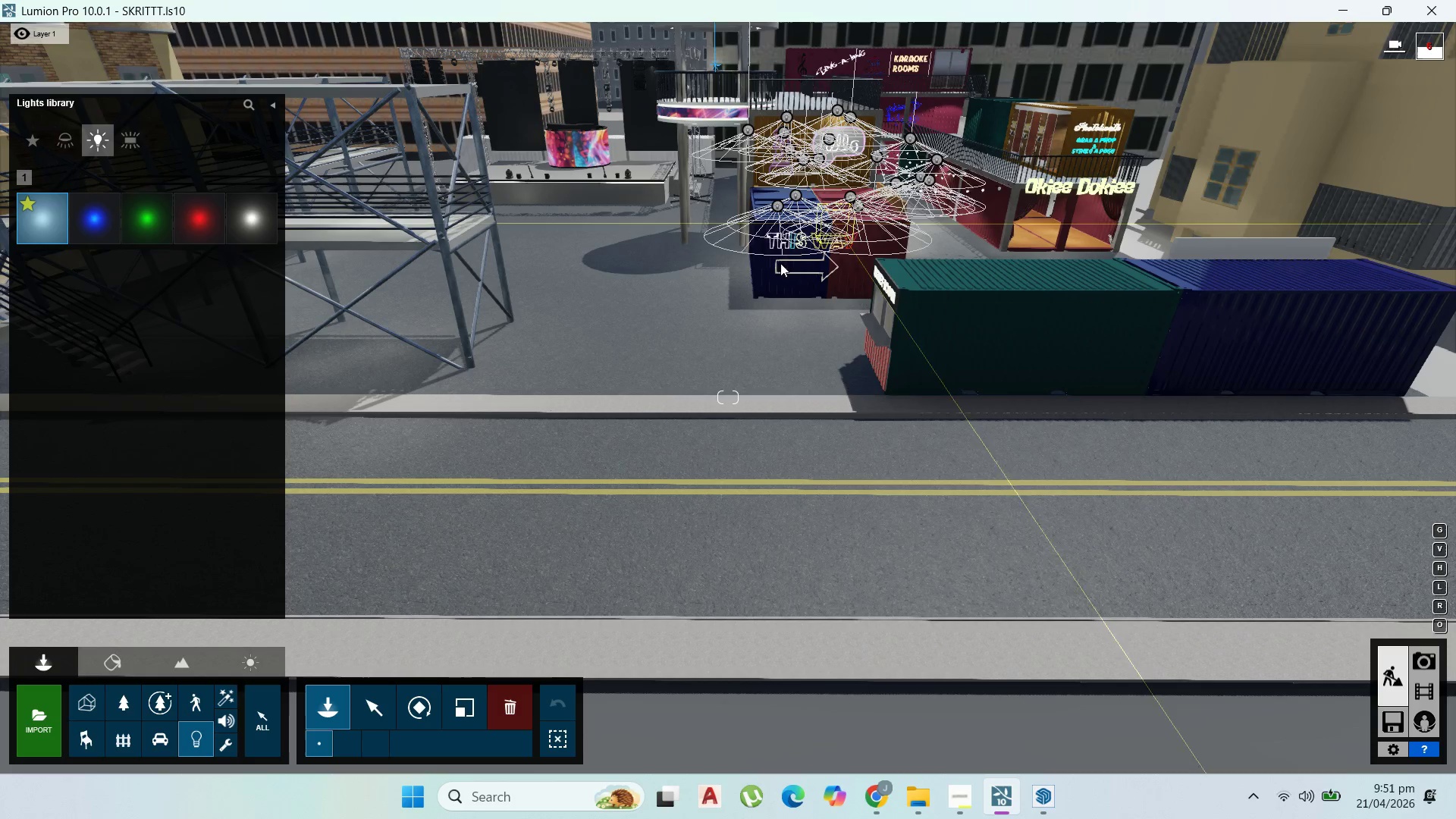 
left_click_drag(start_coordinate=[792, 275], to_coordinate=[806, 286])
 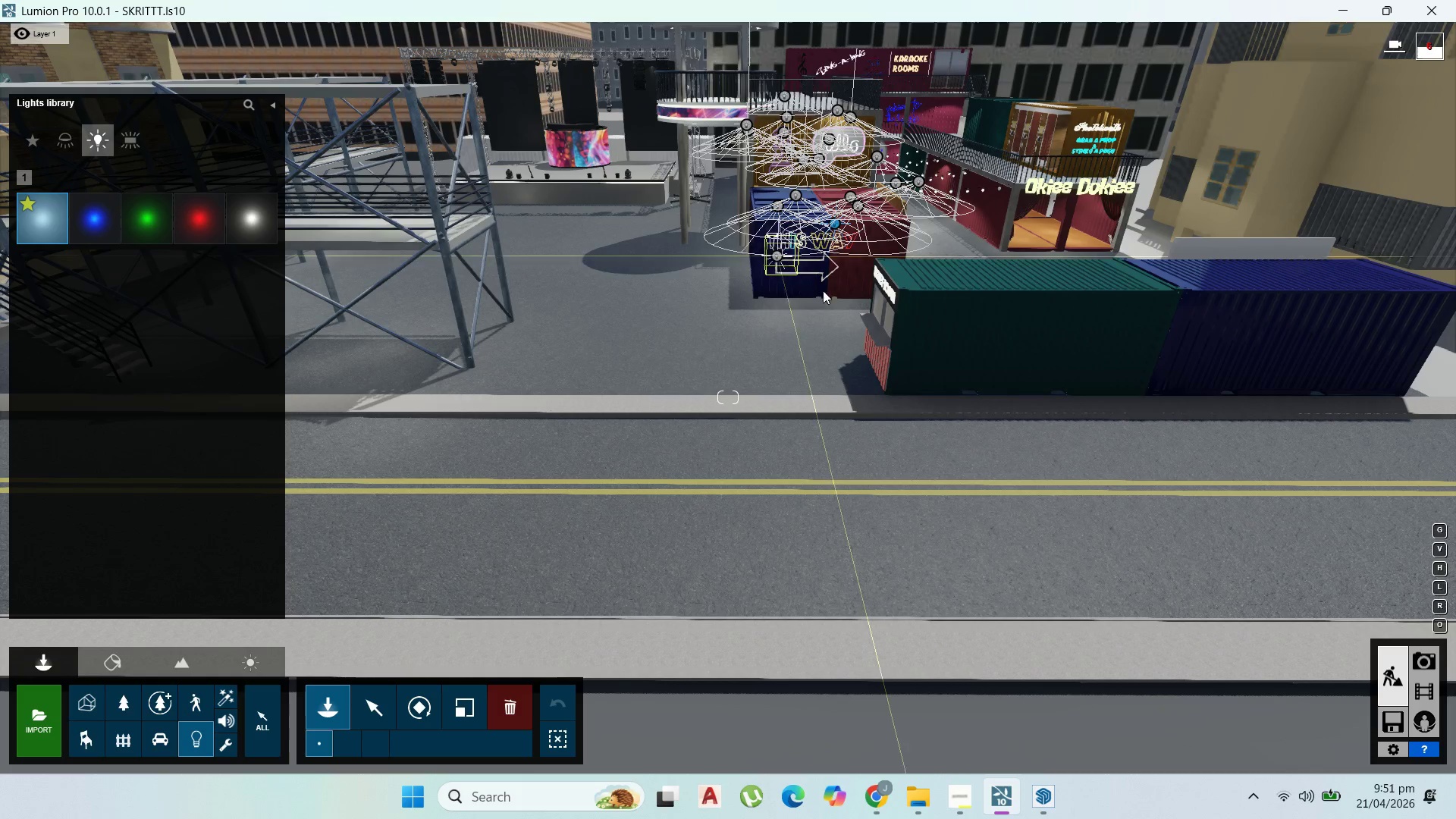 
left_click_drag(start_coordinate=[850, 285], to_coordinate=[865, 283])
 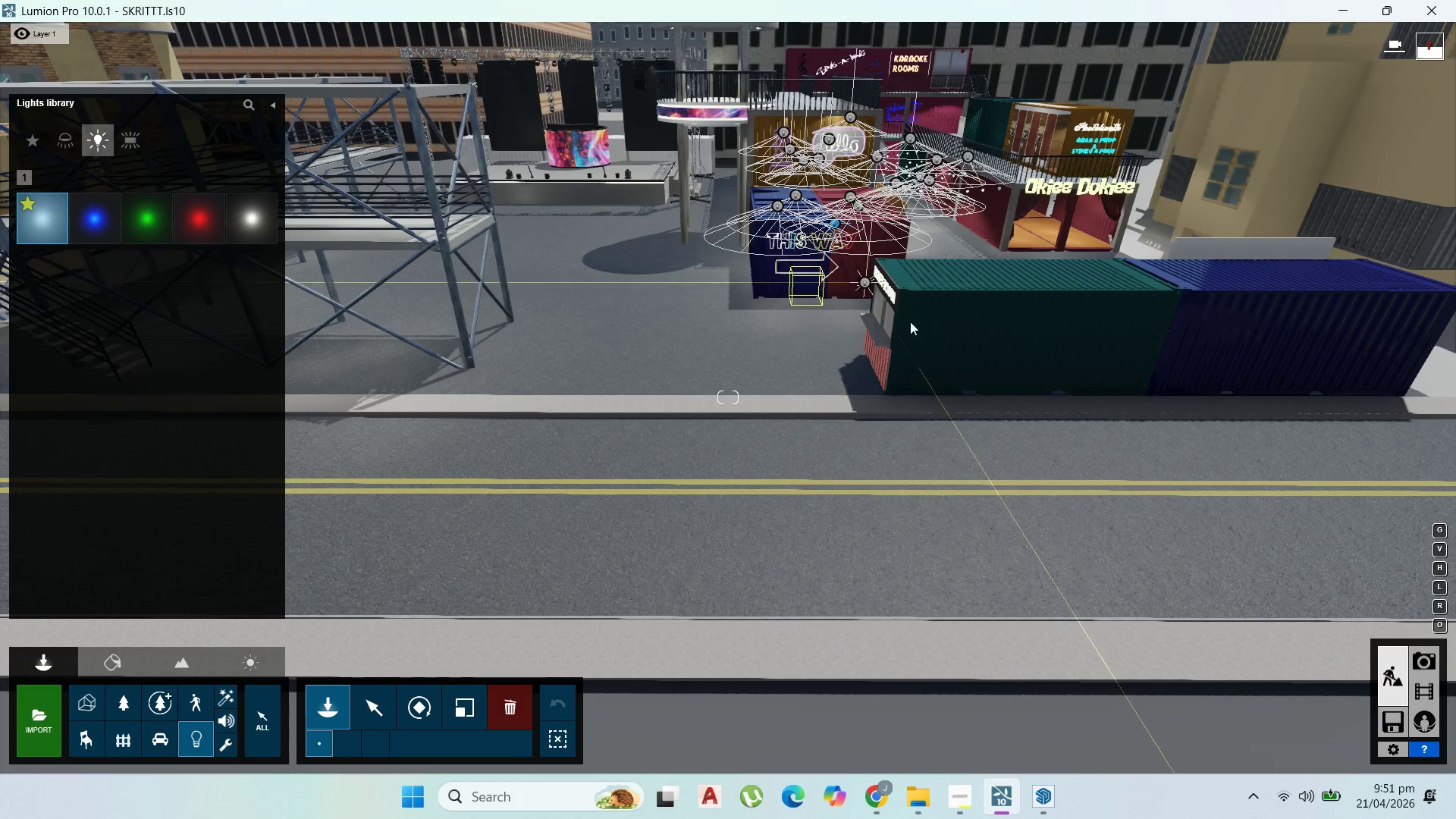 
triple_click([915, 335])
 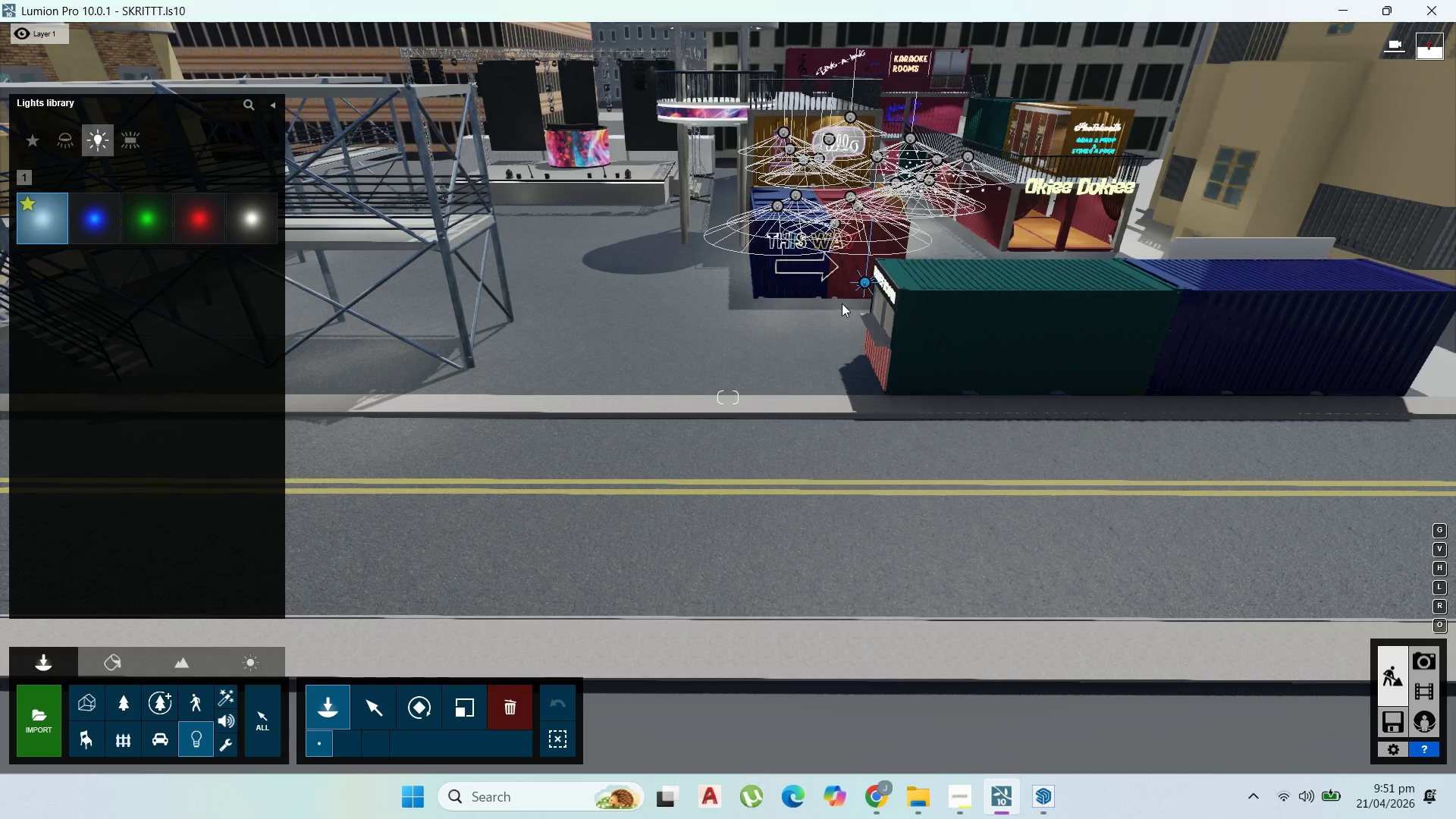 
triple_click([842, 303])
 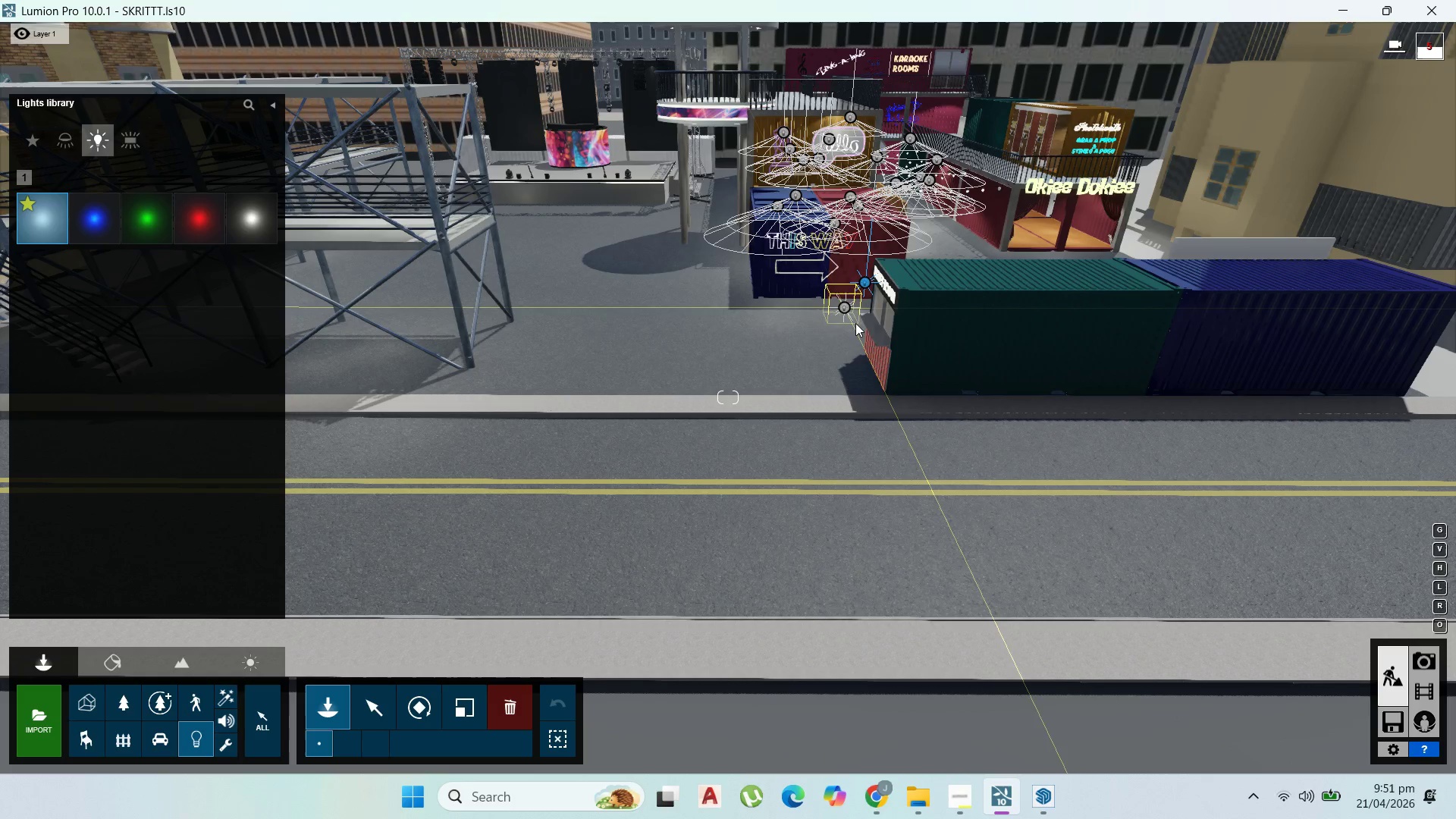 
left_click_drag(start_coordinate=[858, 331], to_coordinate=[858, 337])
 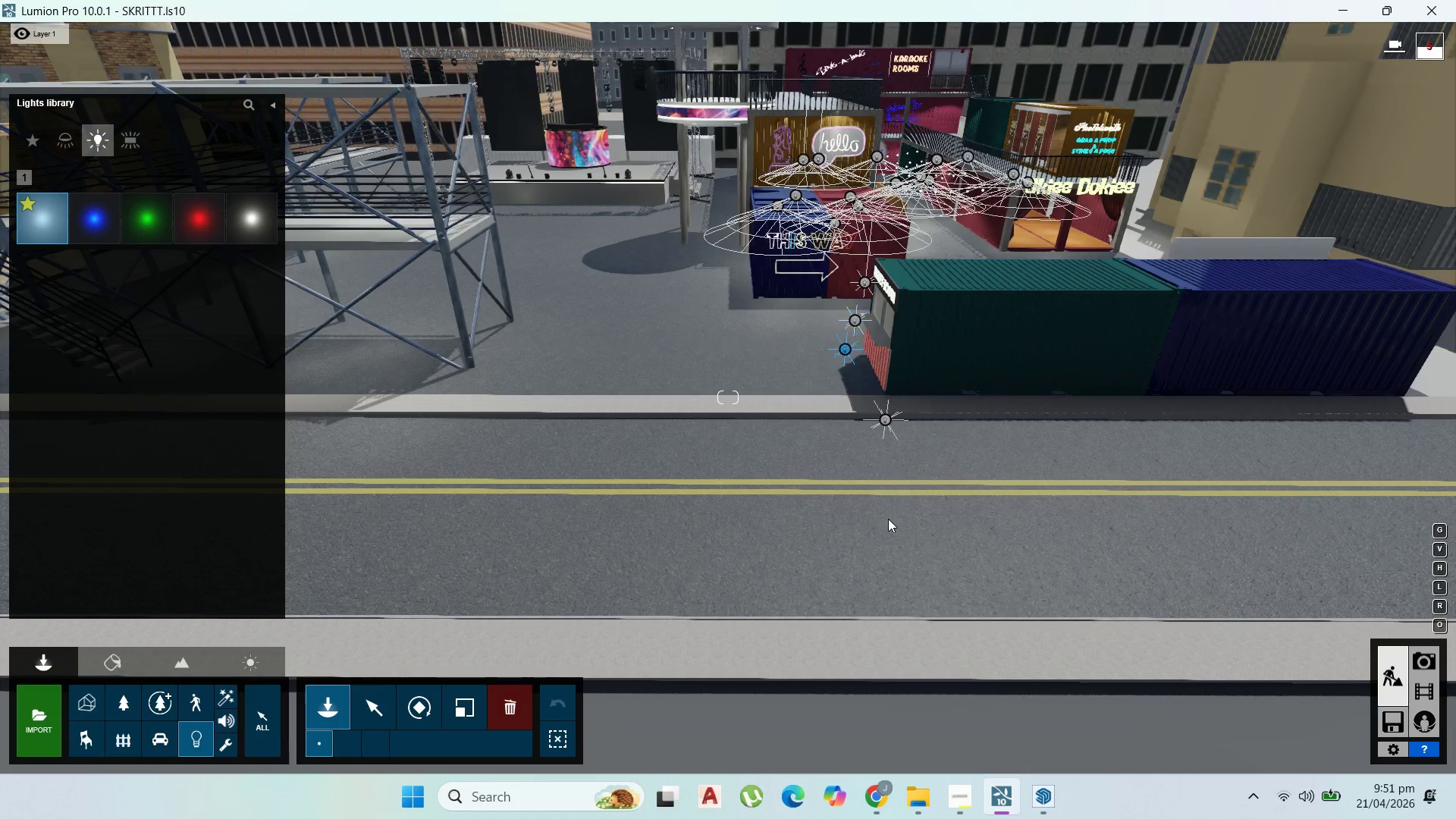 
scroll: coordinate [888, 519], scroll_direction: down, amount: 12.0
 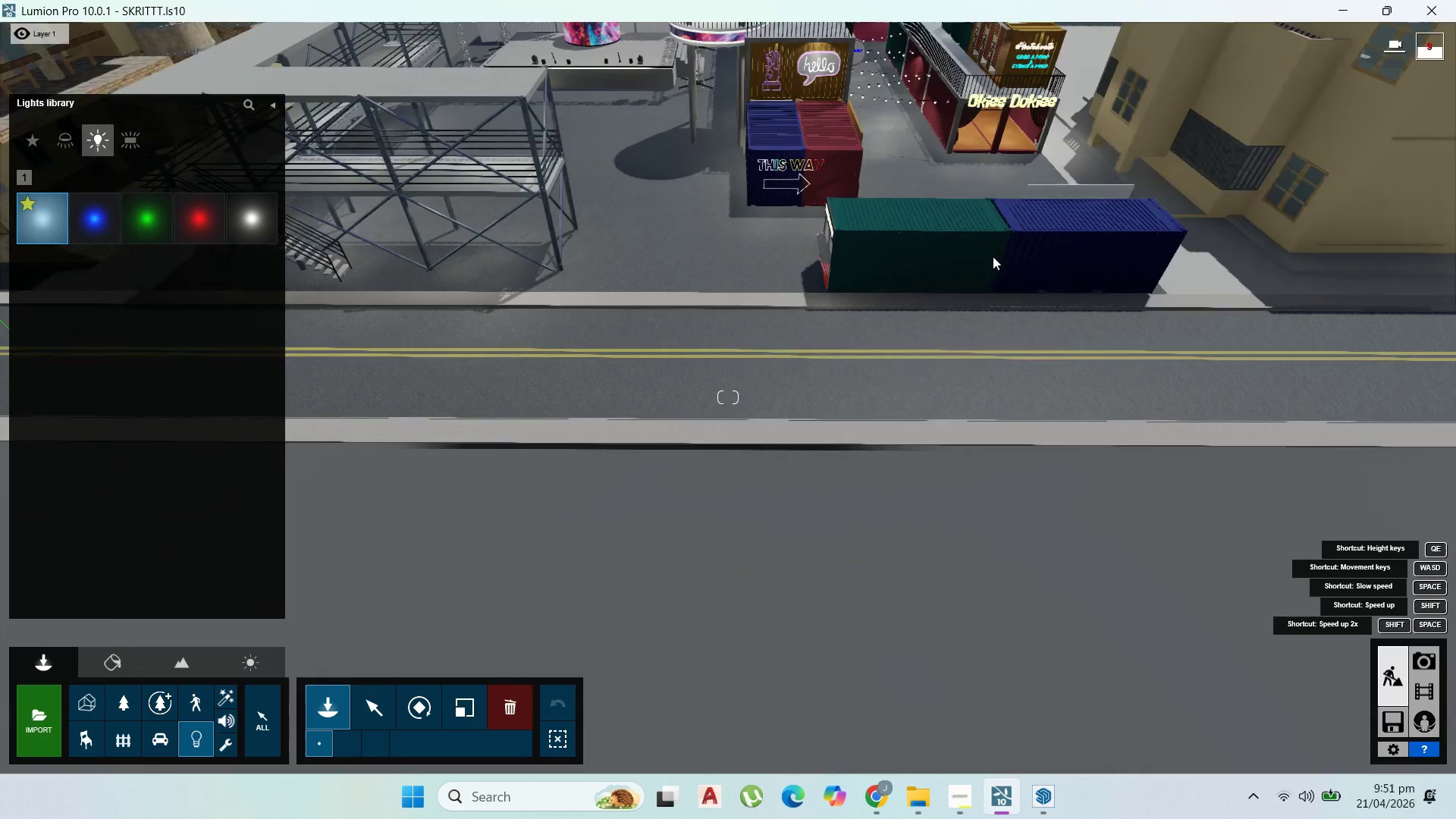 
left_click_drag(start_coordinate=[751, 220], to_coordinate=[745, 224])
 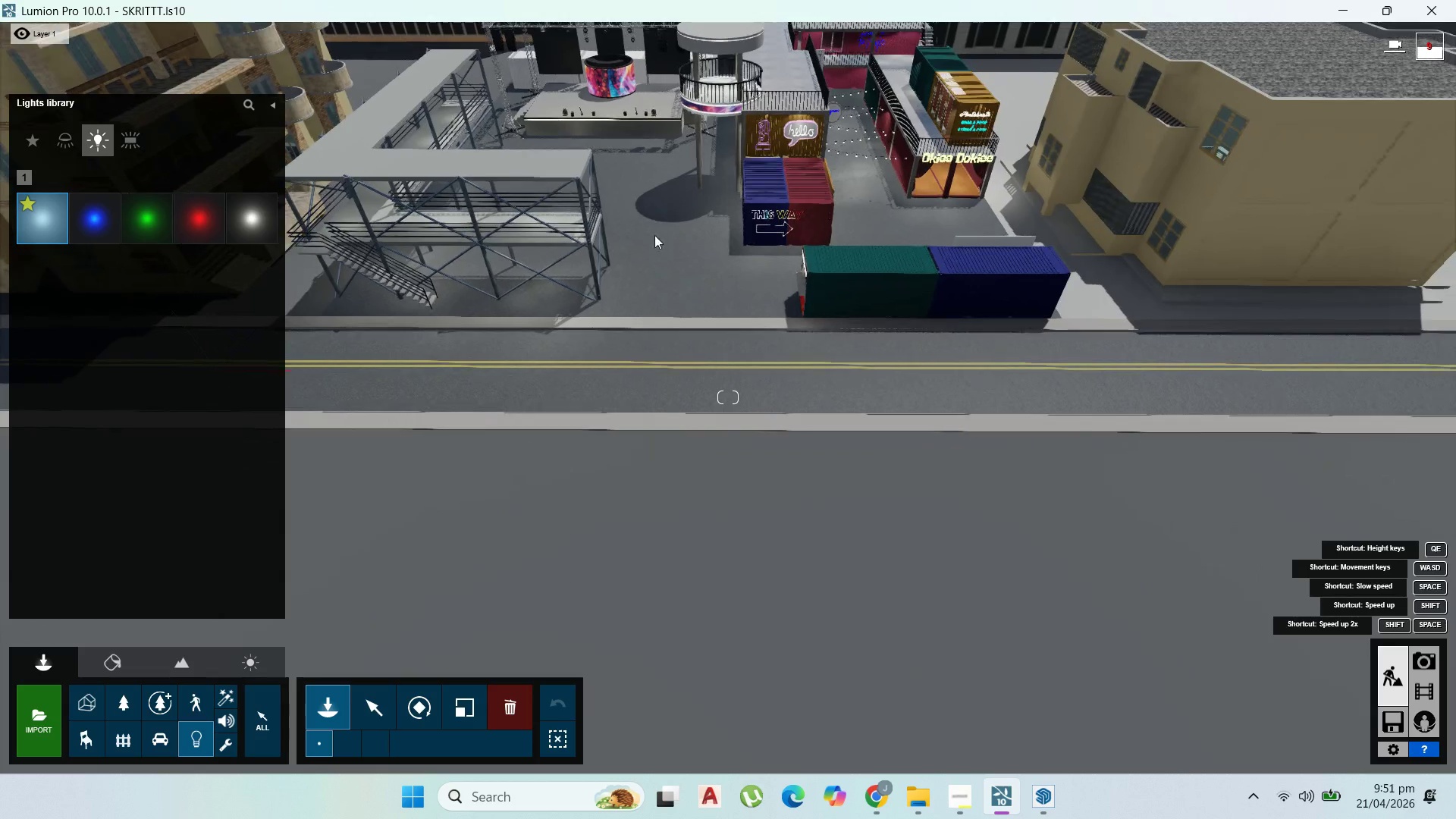 
left_click_drag(start_coordinate=[642, 212], to_coordinate=[639, 205])
 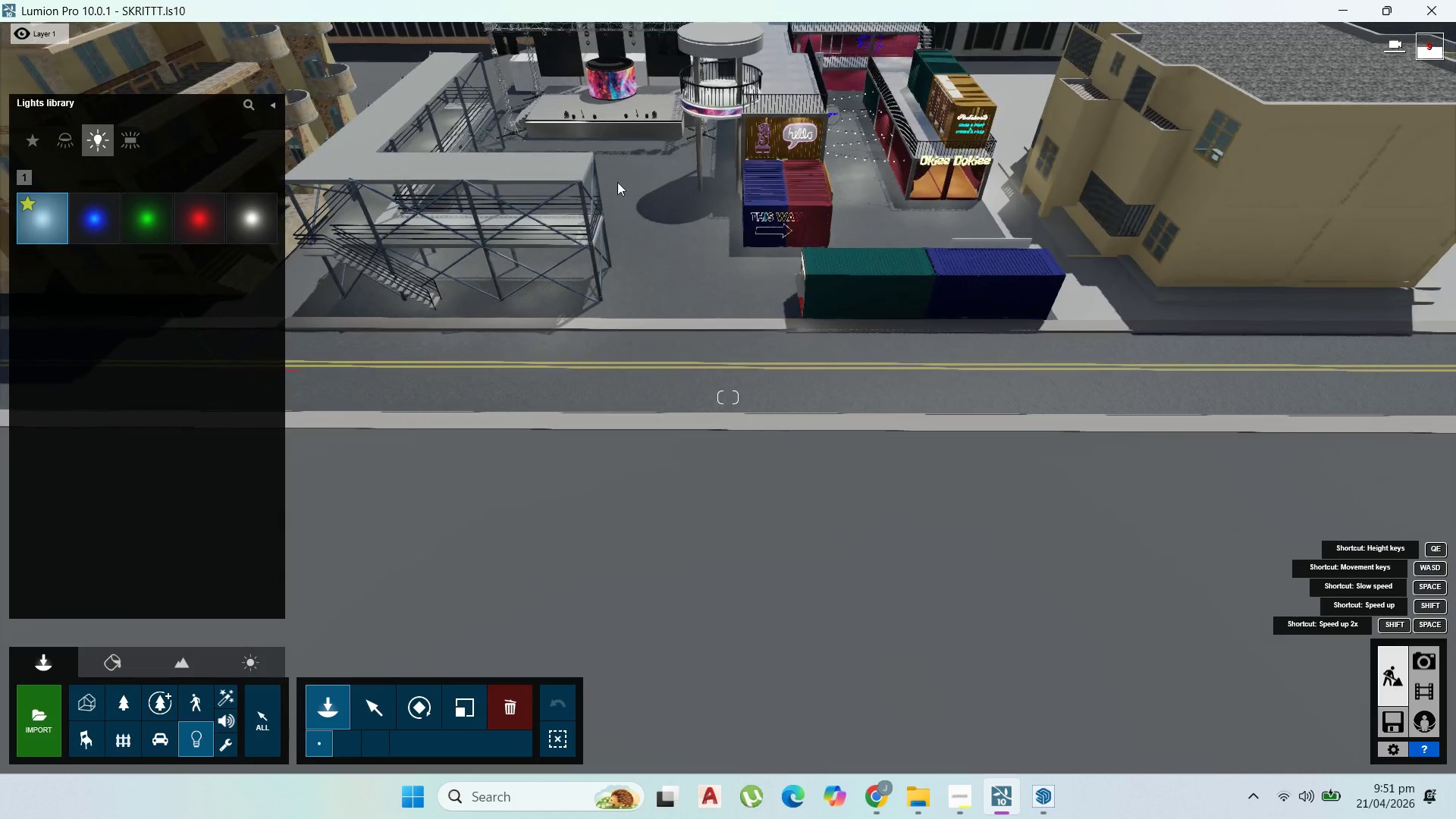 
left_click_drag(start_coordinate=[613, 179], to_coordinate=[602, 165])
 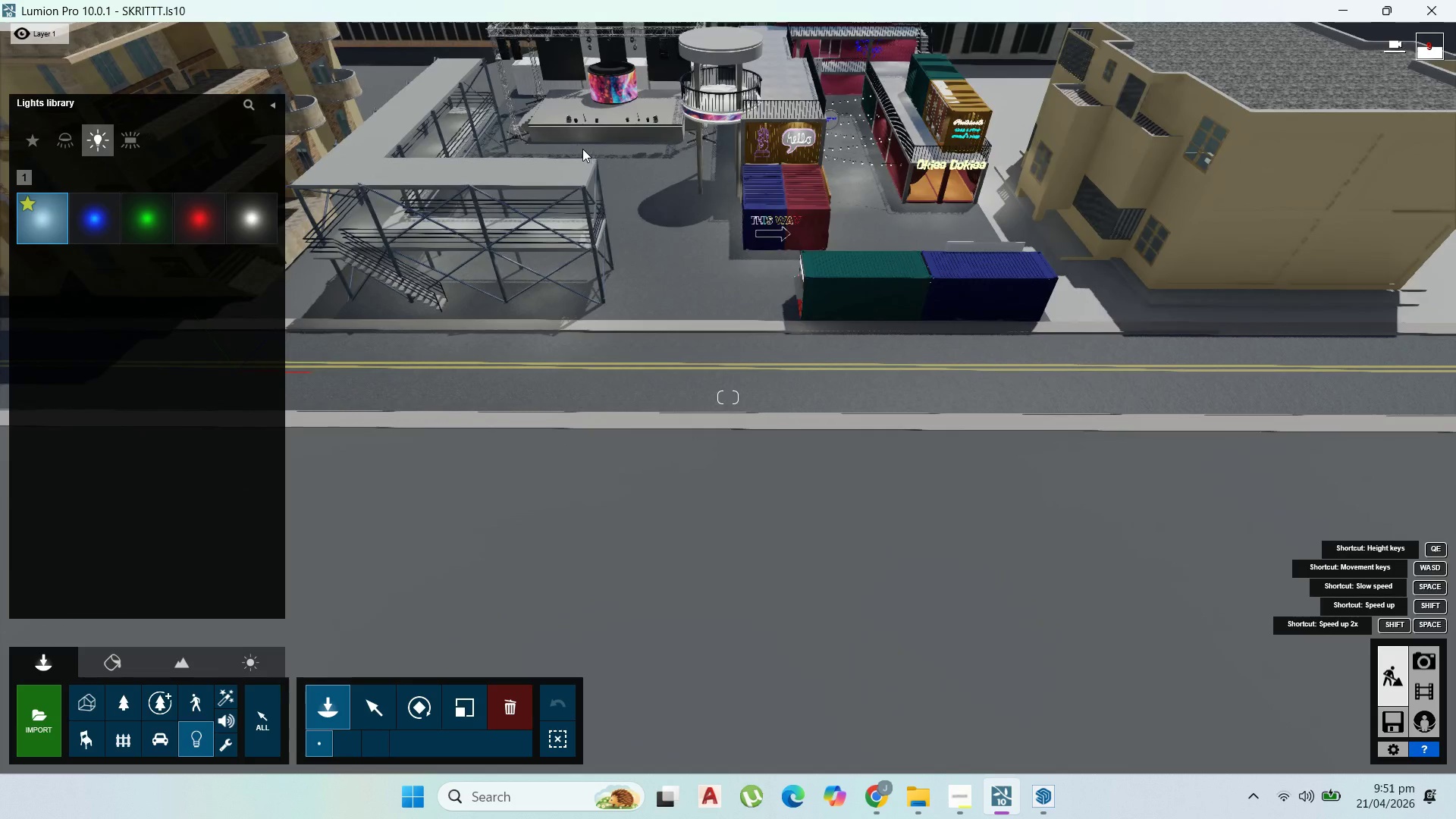 
left_click_drag(start_coordinate=[559, 138], to_coordinate=[554, 135])
 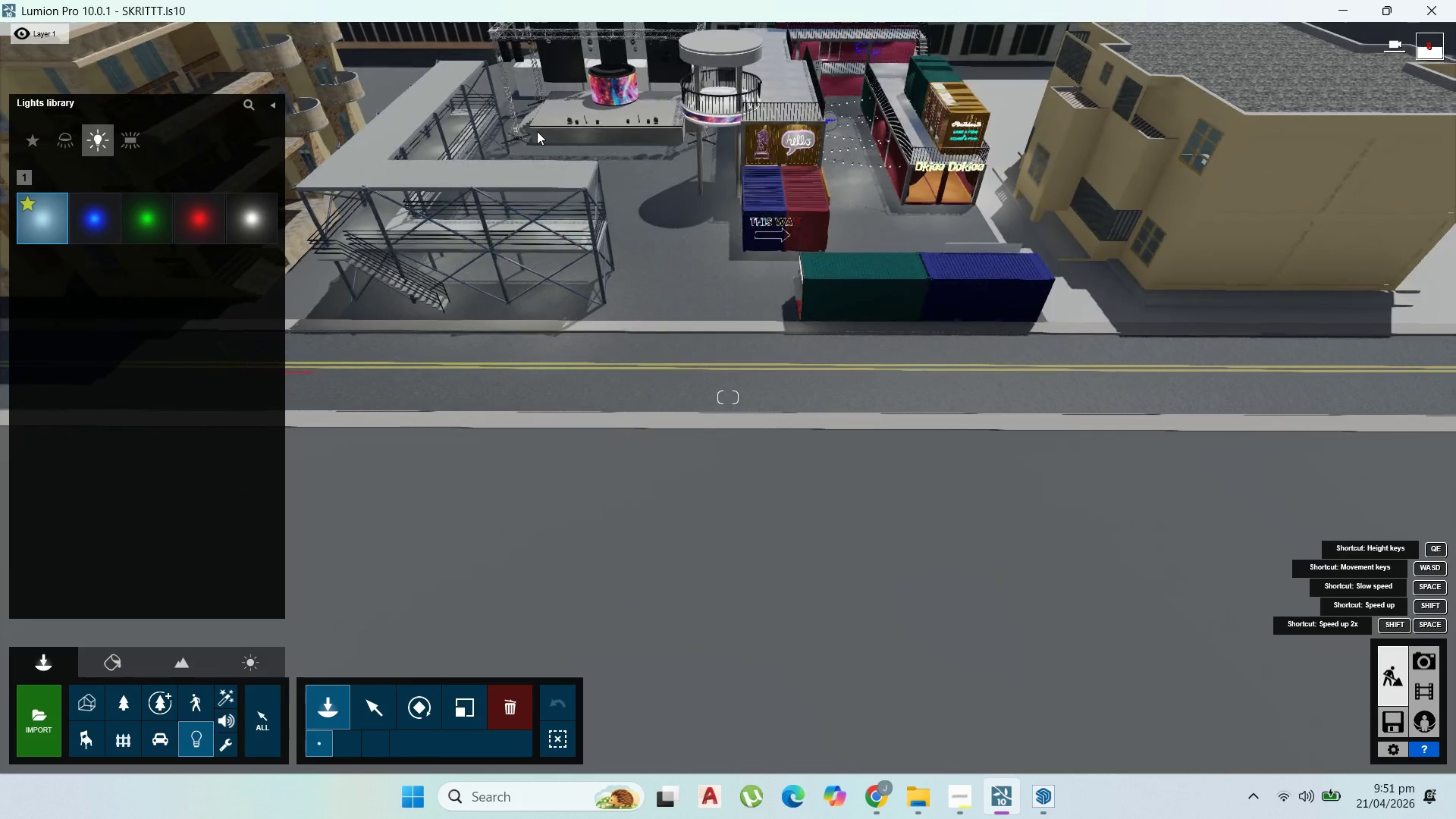 
triple_click([537, 131])
 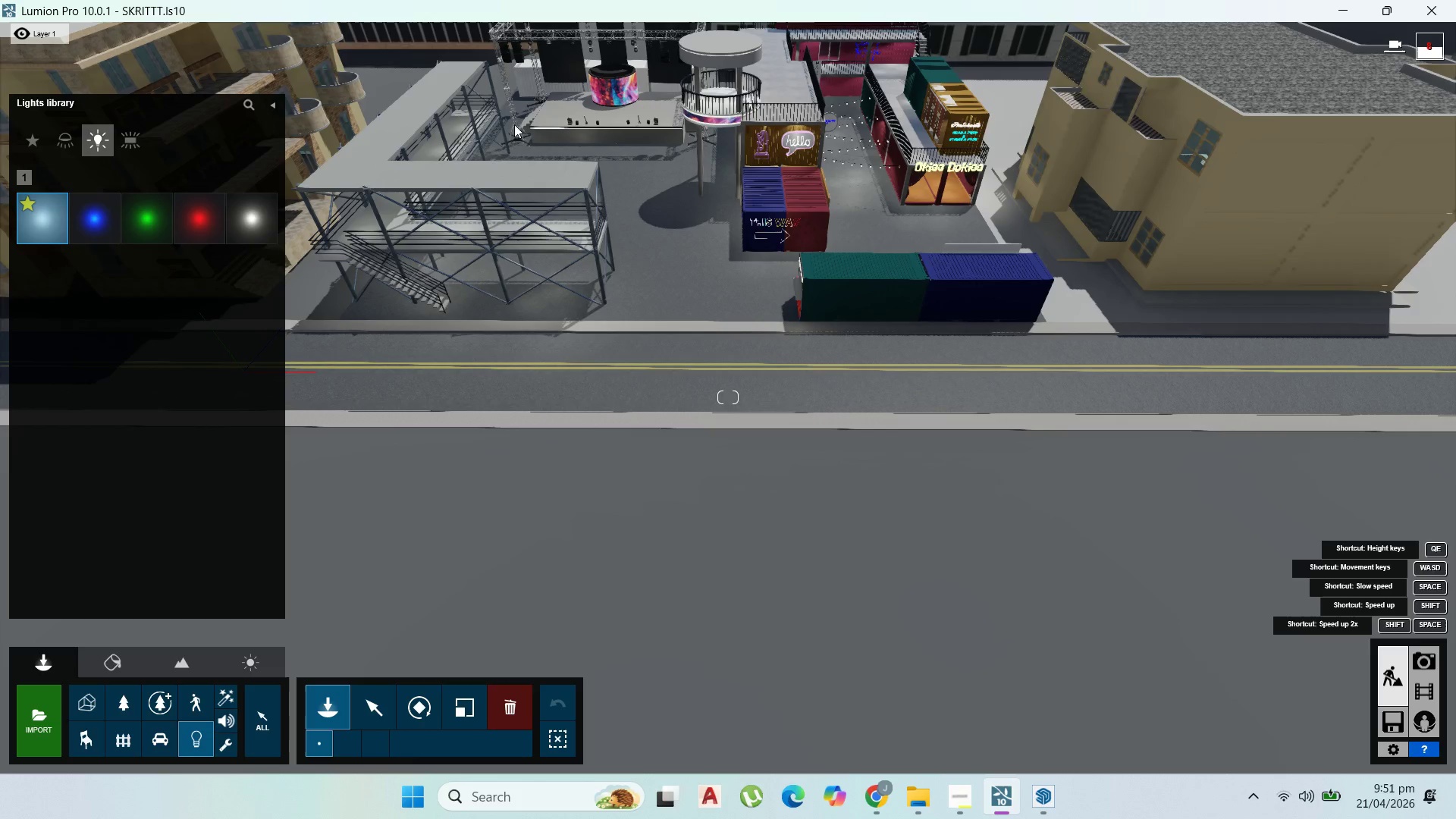 
left_click_drag(start_coordinate=[513, 123], to_coordinate=[512, 116])
 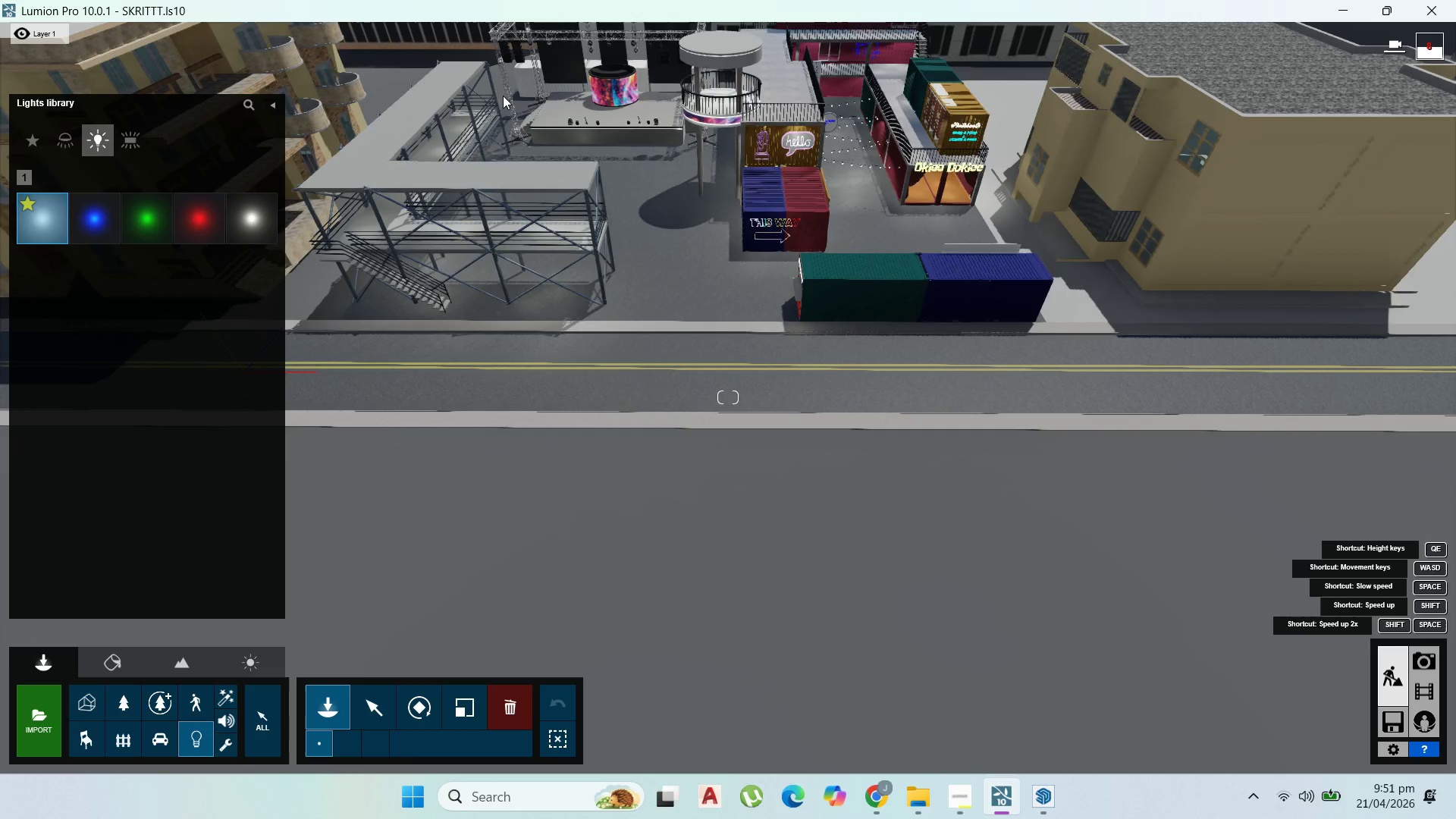 
left_click_drag(start_coordinate=[507, 110], to_coordinate=[503, 96])
 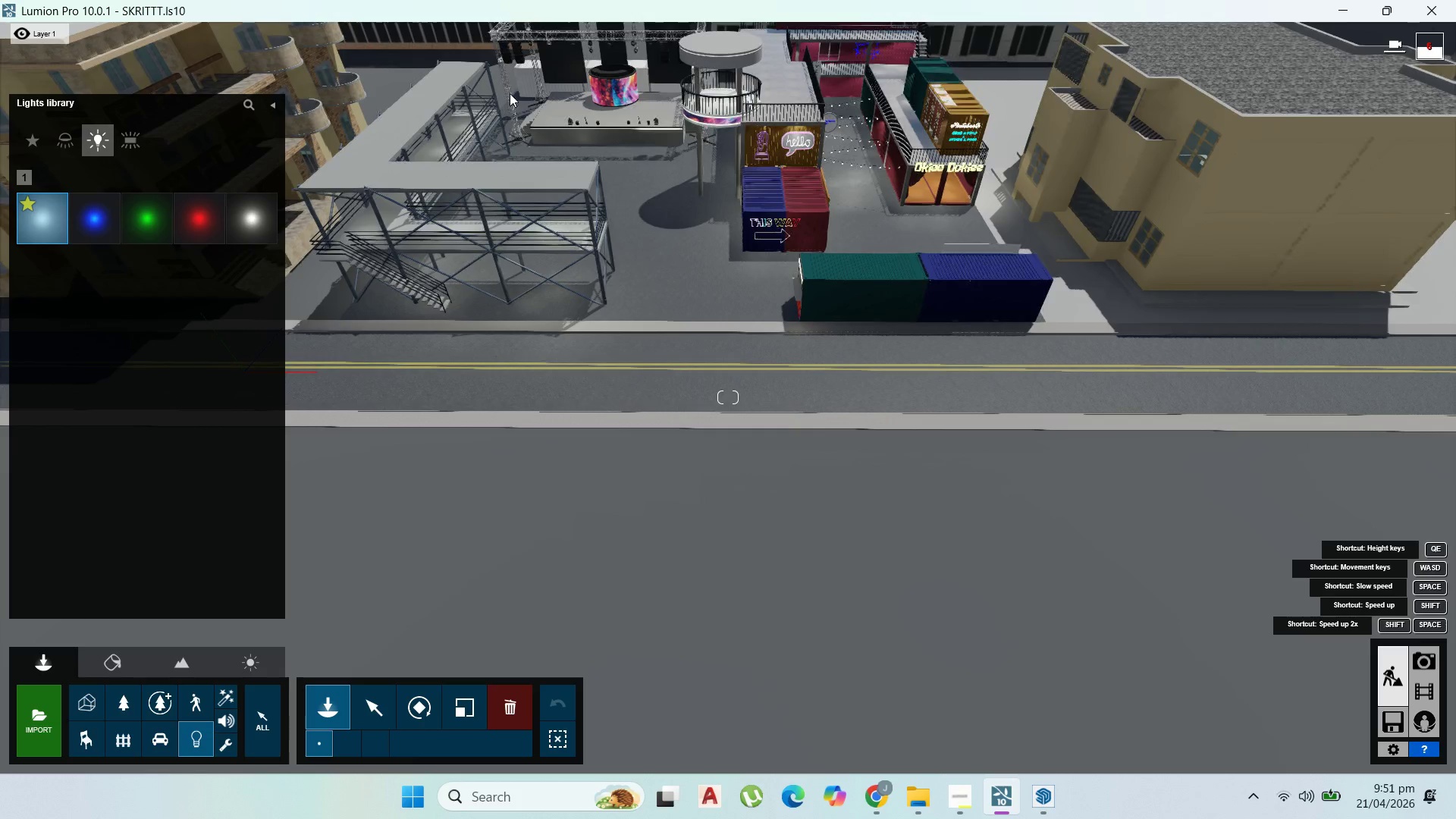 
left_click_drag(start_coordinate=[535, 97], to_coordinate=[577, 99])
 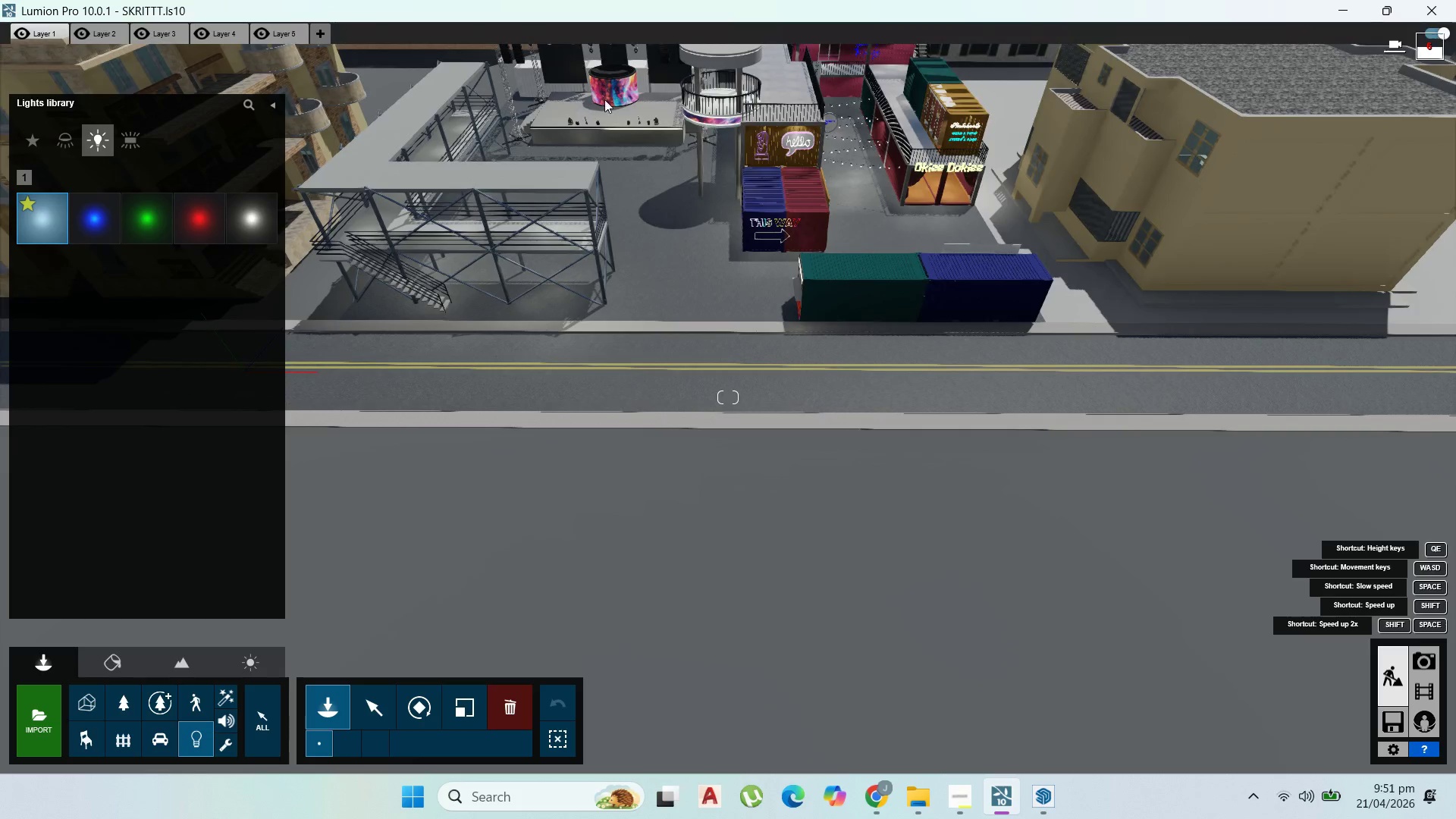 
left_click_drag(start_coordinate=[603, 99], to_coordinate=[658, 102])
 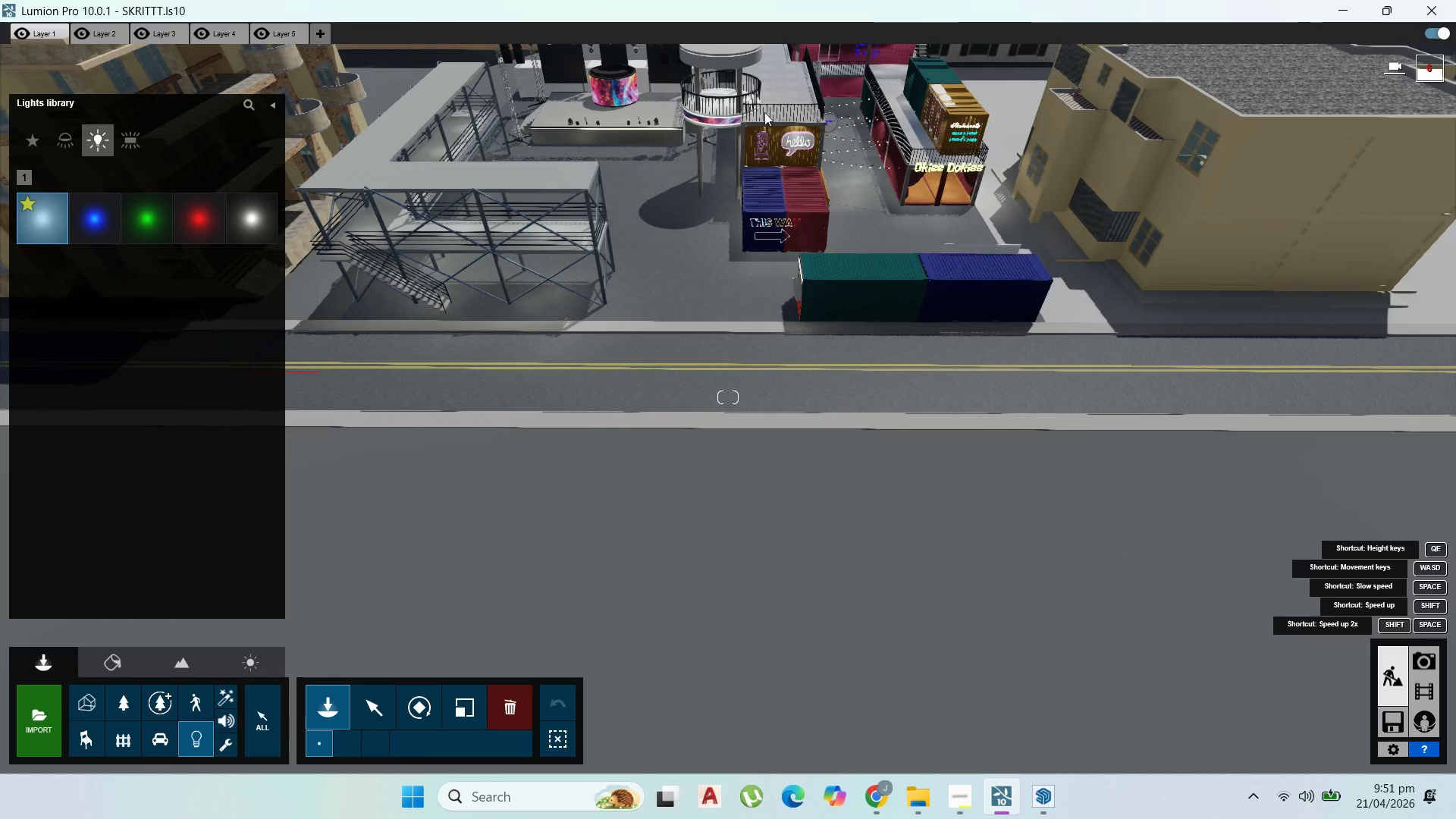 
left_click_drag(start_coordinate=[759, 112], to_coordinate=[793, 103])
 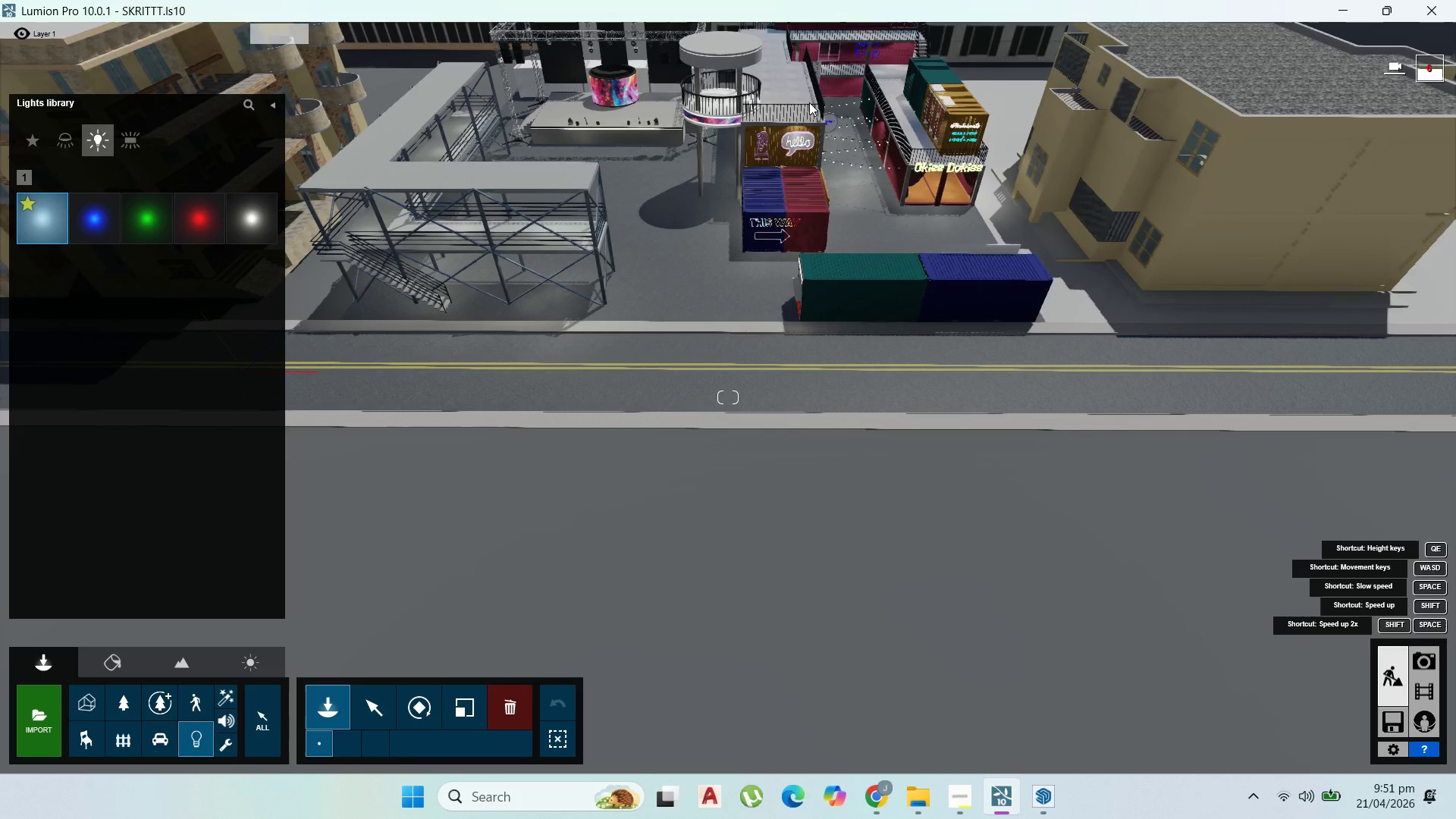 
left_click_drag(start_coordinate=[810, 102], to_coordinate=[813, 95])
 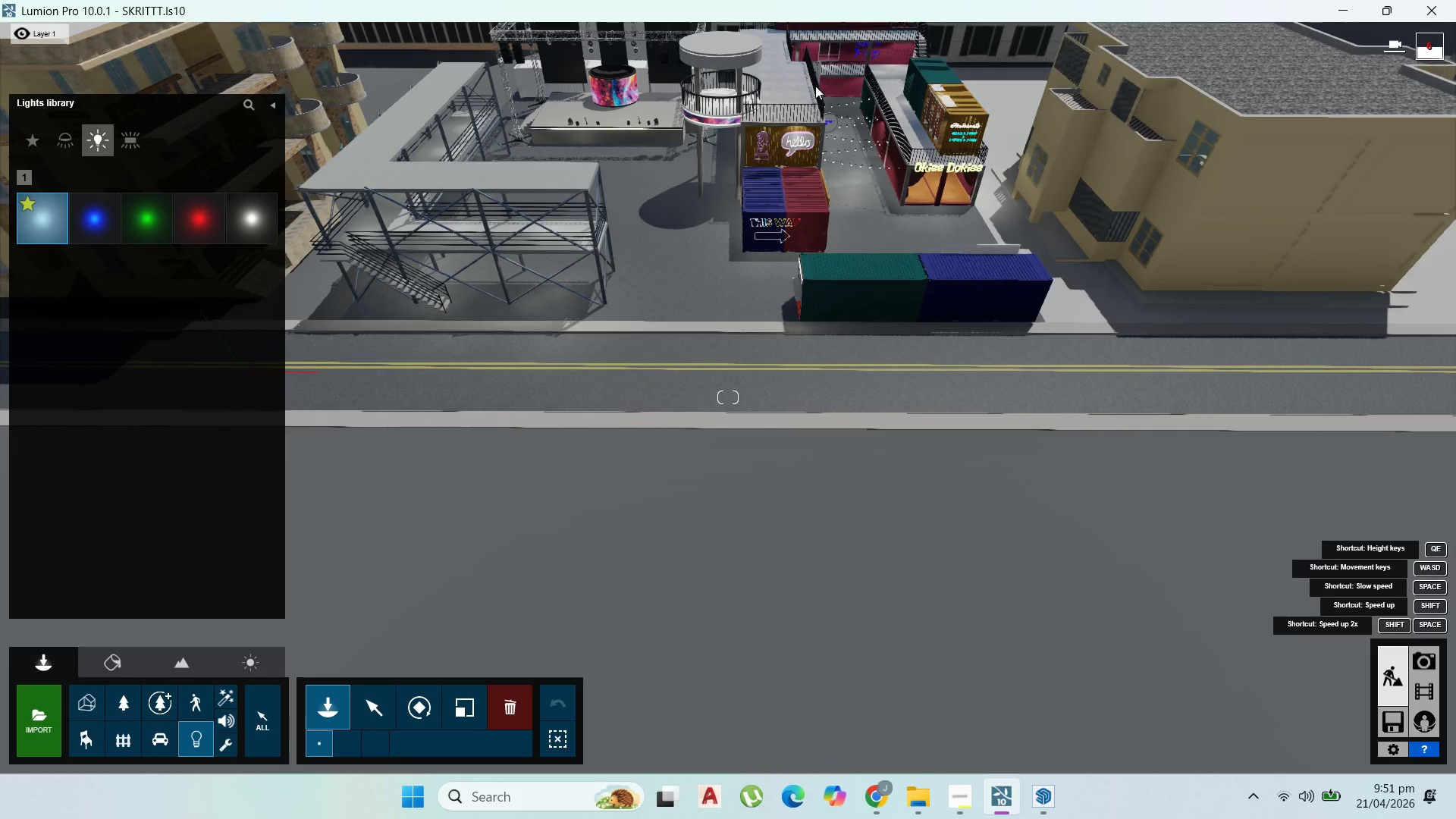 
left_click_drag(start_coordinate=[815, 88], to_coordinate=[824, 71])
 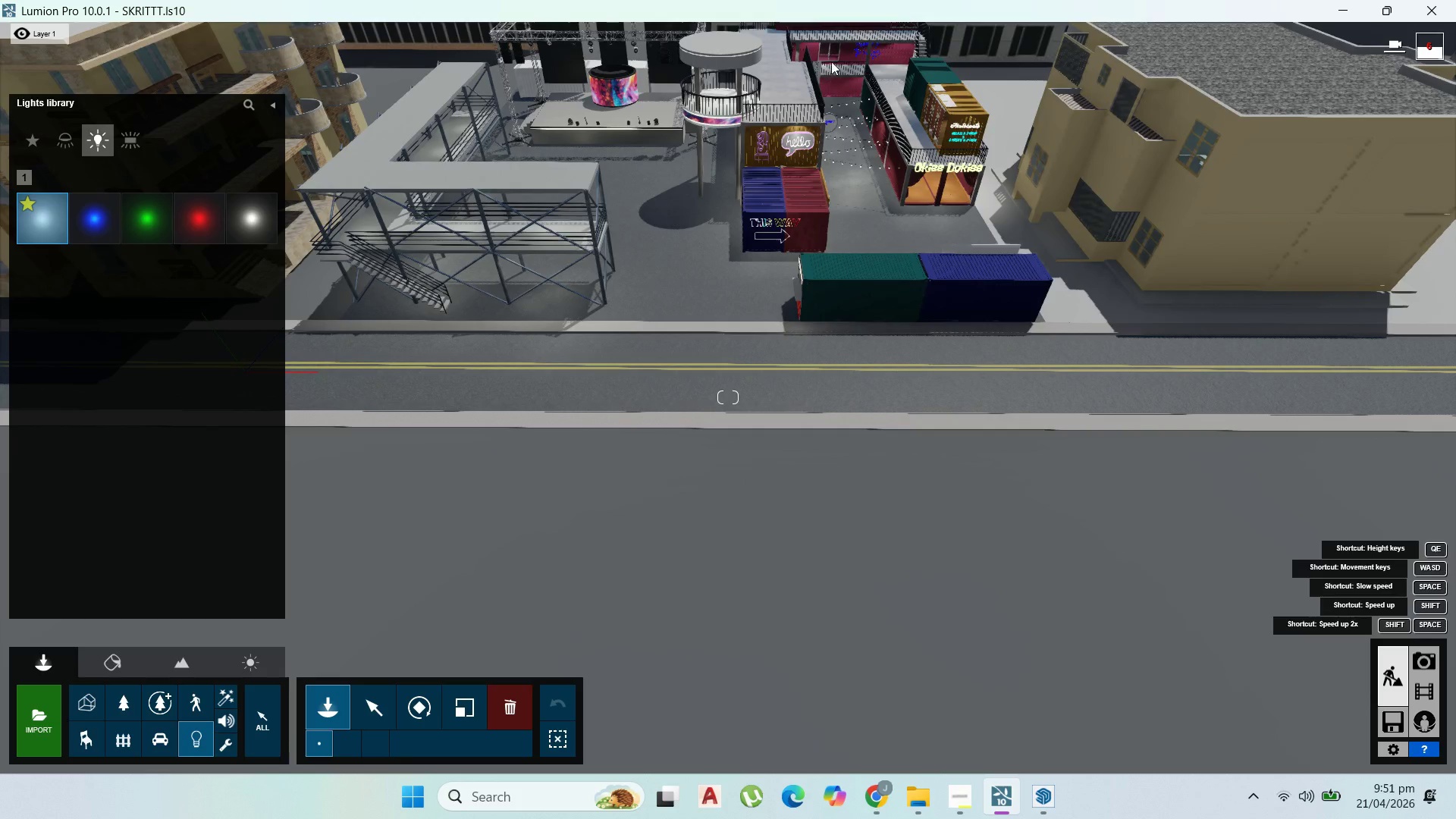 
left_click_drag(start_coordinate=[829, 67], to_coordinate=[831, 61])
 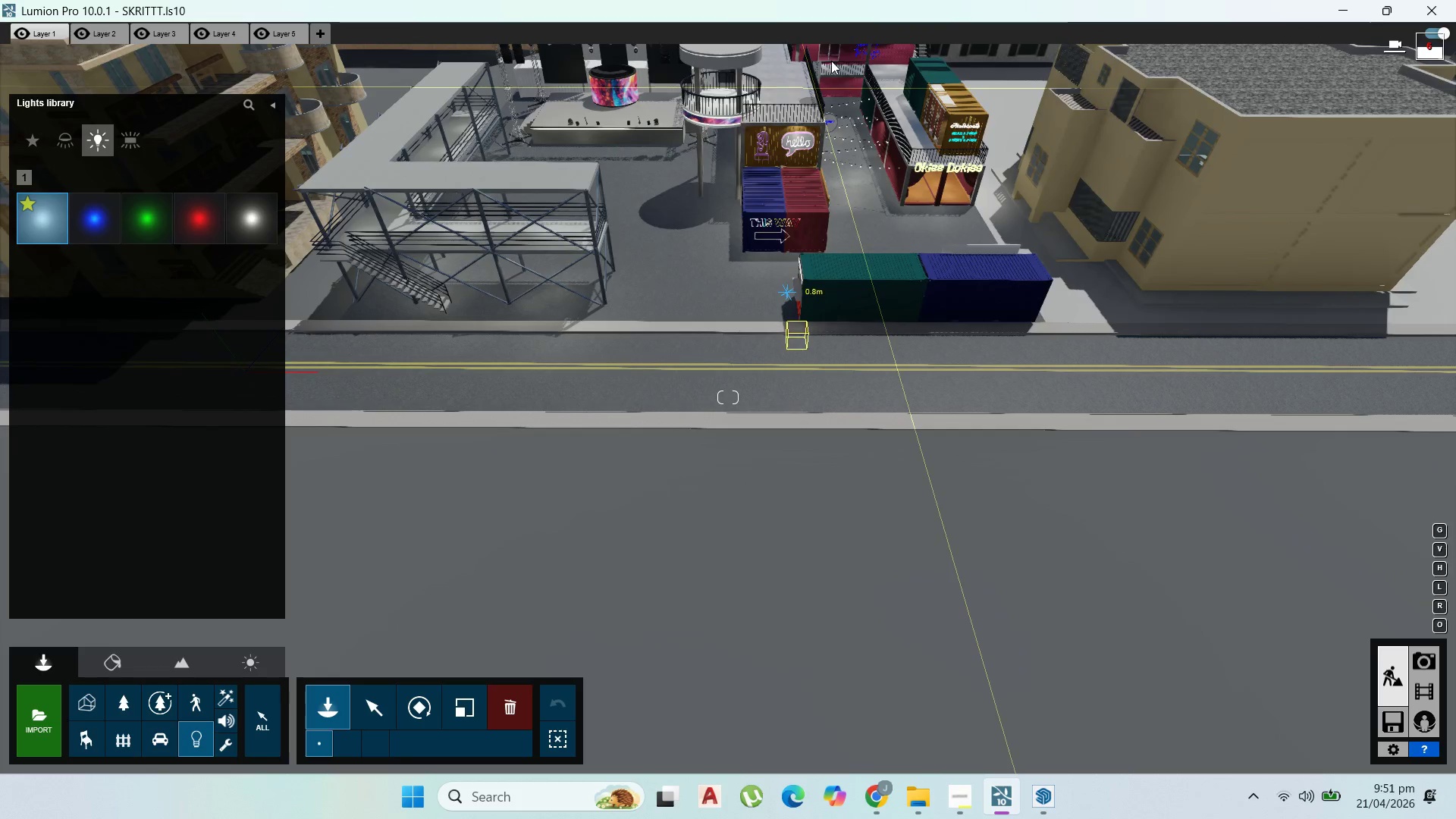 
left_click_drag(start_coordinate=[831, 61], to_coordinate=[835, 58])
 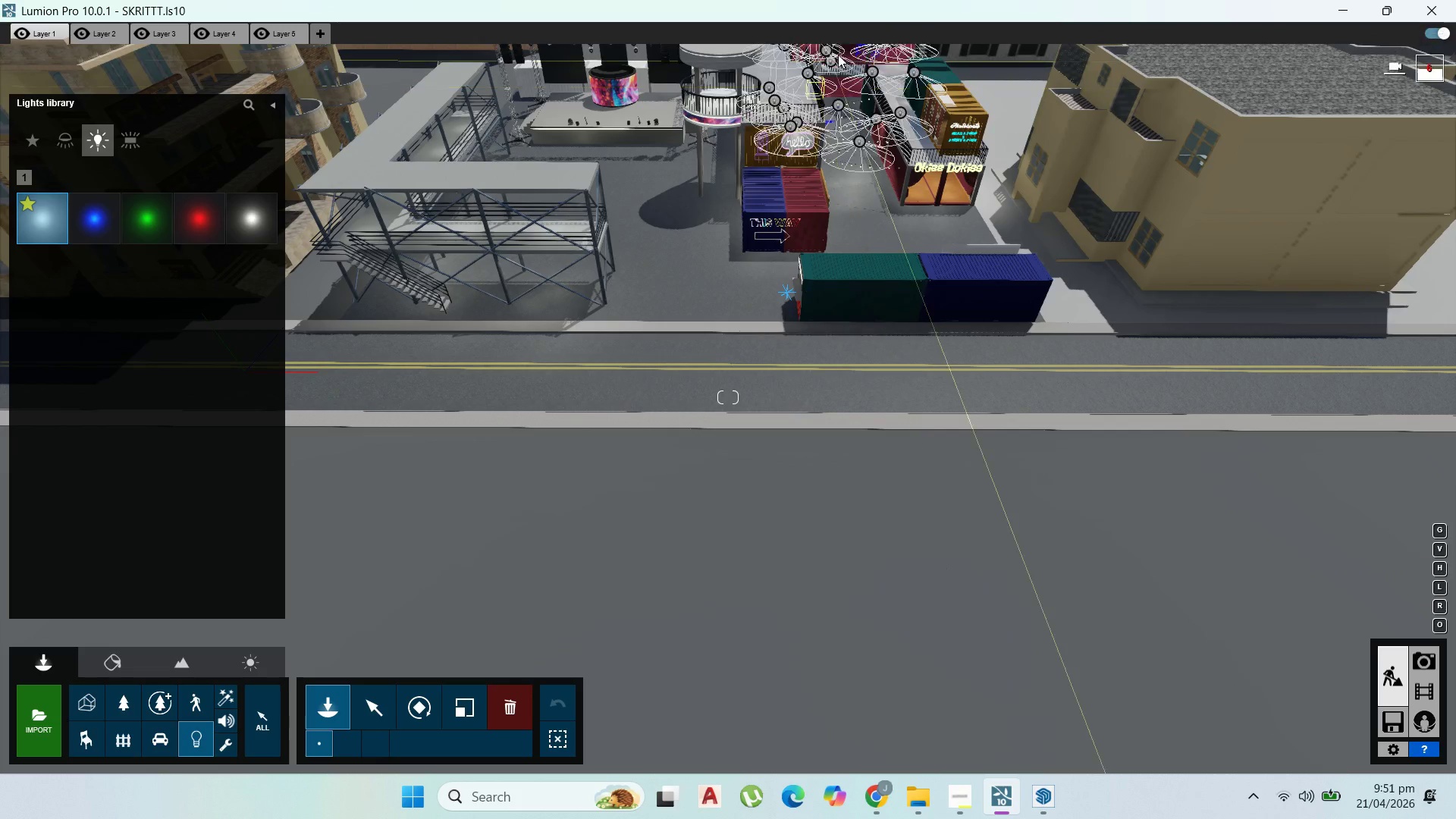 
left_click_drag(start_coordinate=[835, 58], to_coordinate=[839, 52])
 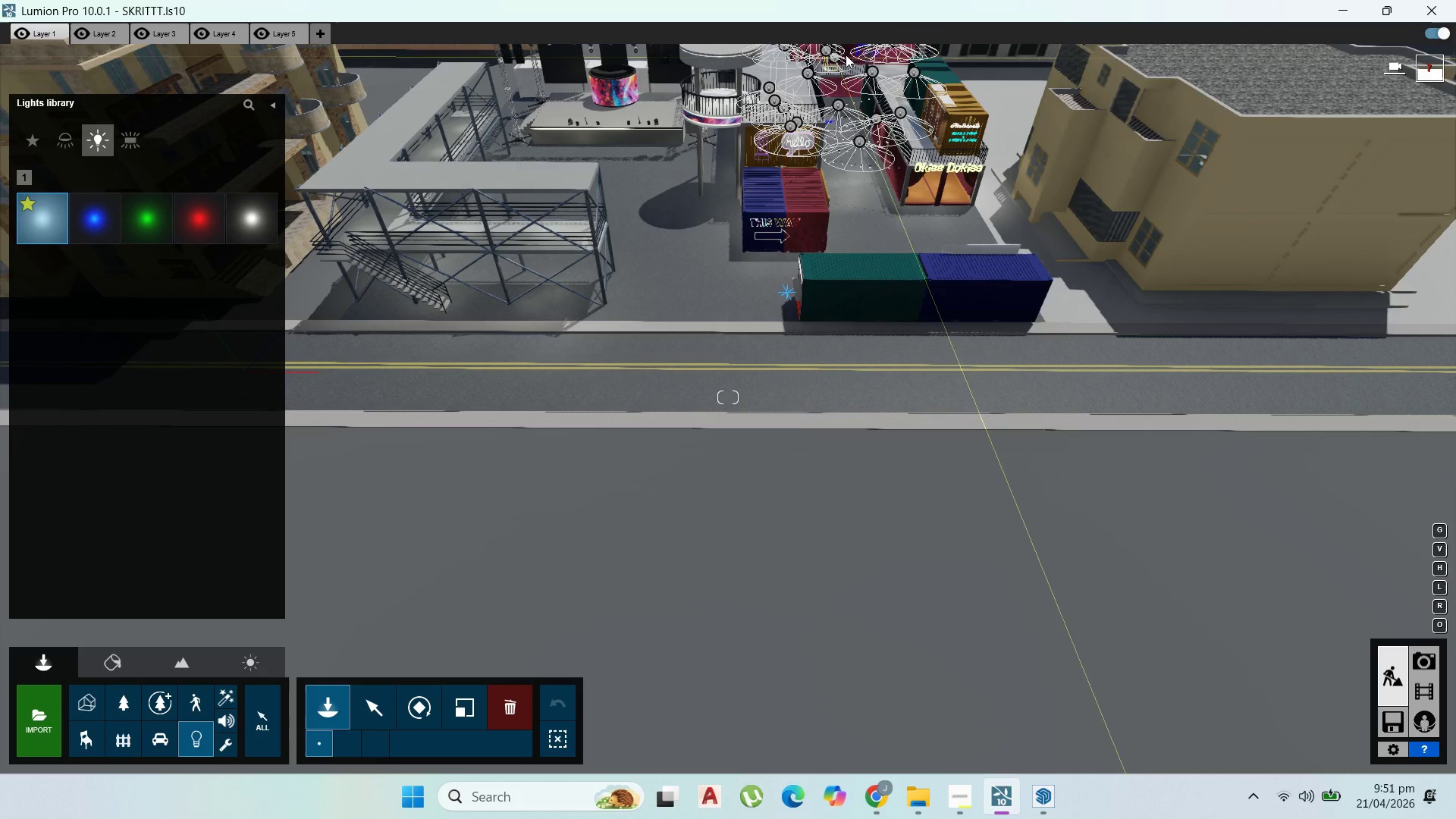 
left_click_drag(start_coordinate=[846, 55], to_coordinate=[849, 55])
 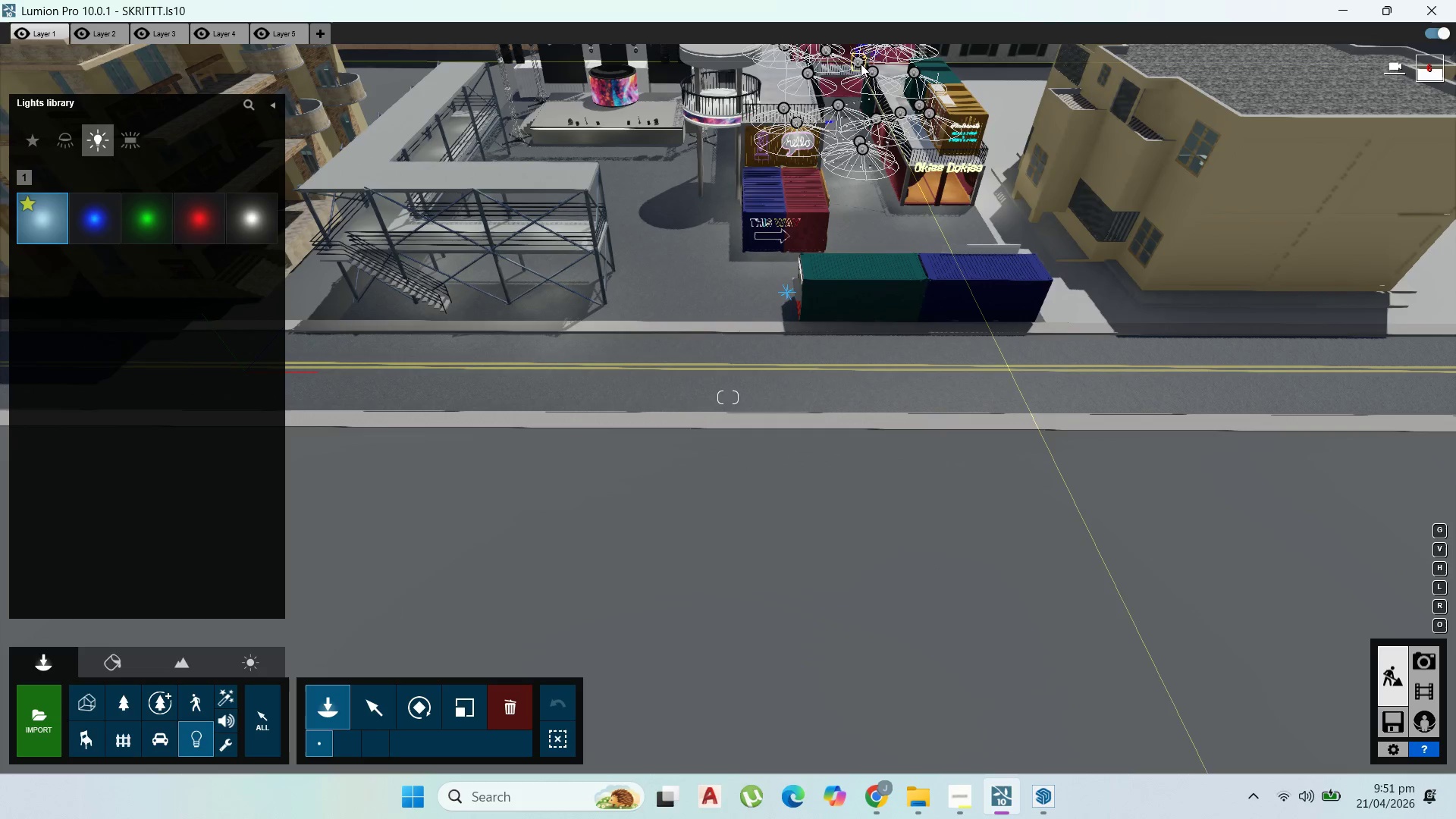 
left_click_drag(start_coordinate=[917, 127], to_coordinate=[917, 141])
 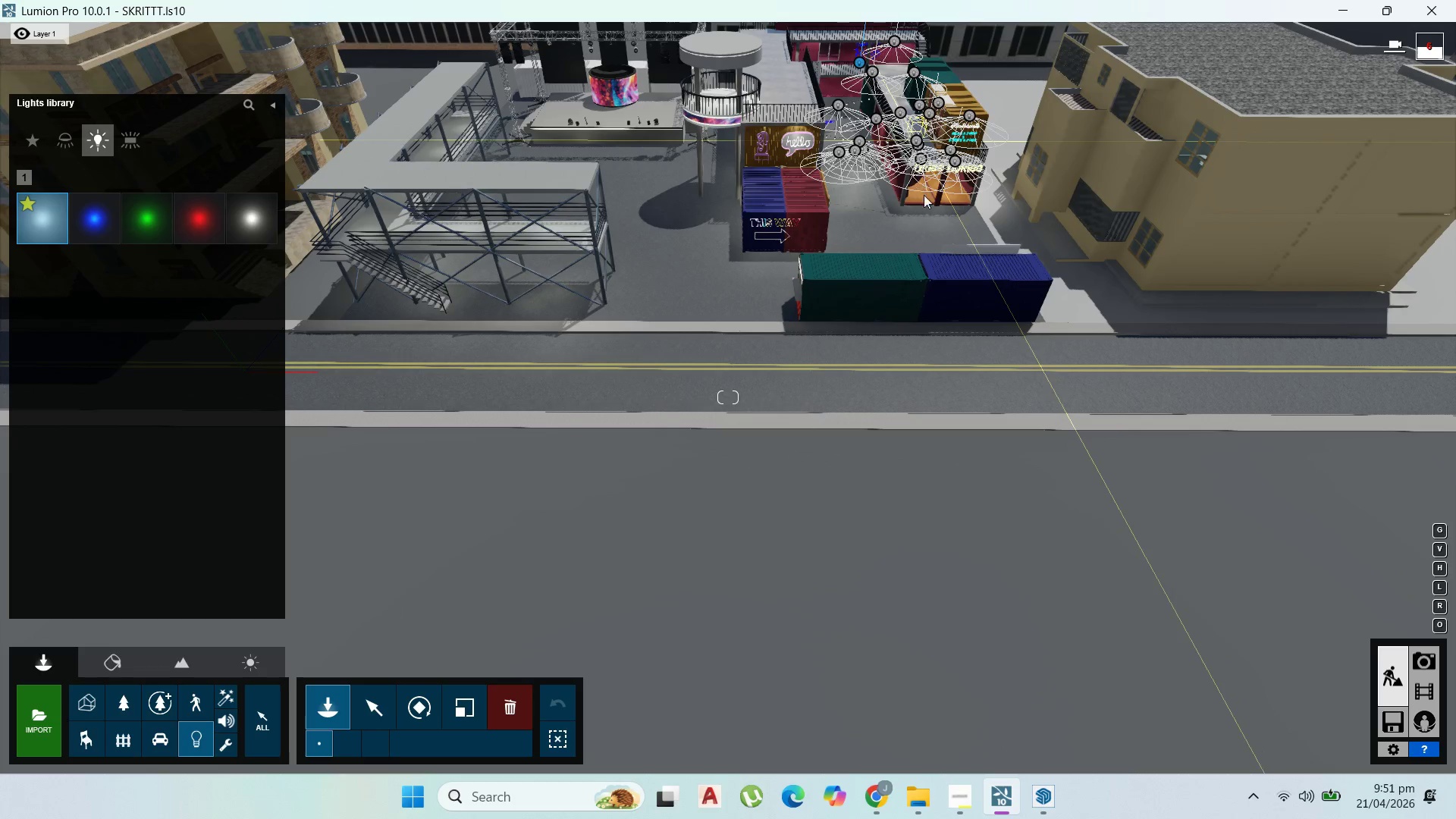 
triple_click([924, 206])
 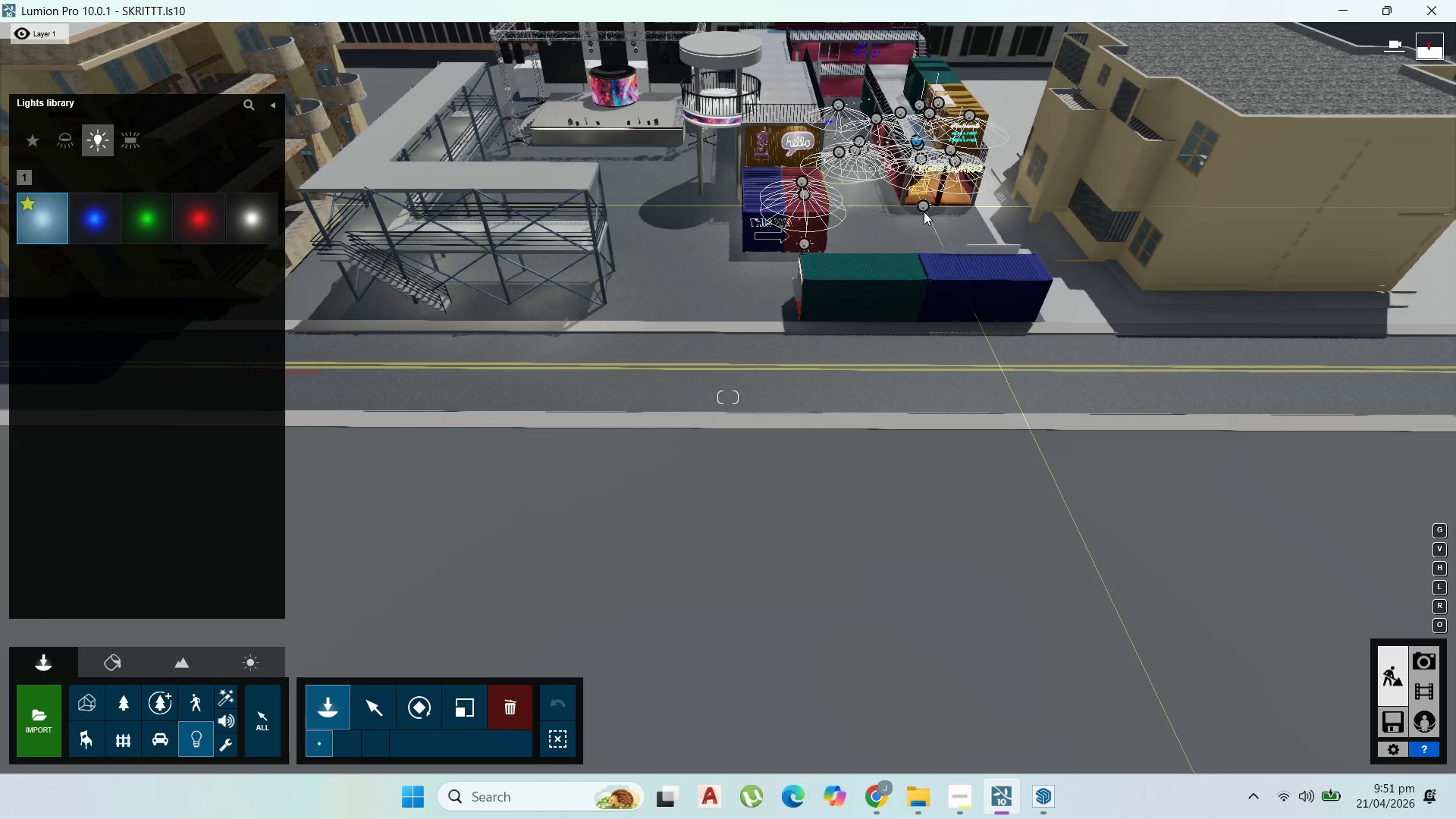 
left_click_drag(start_coordinate=[927, 218], to_coordinate=[930, 231])
 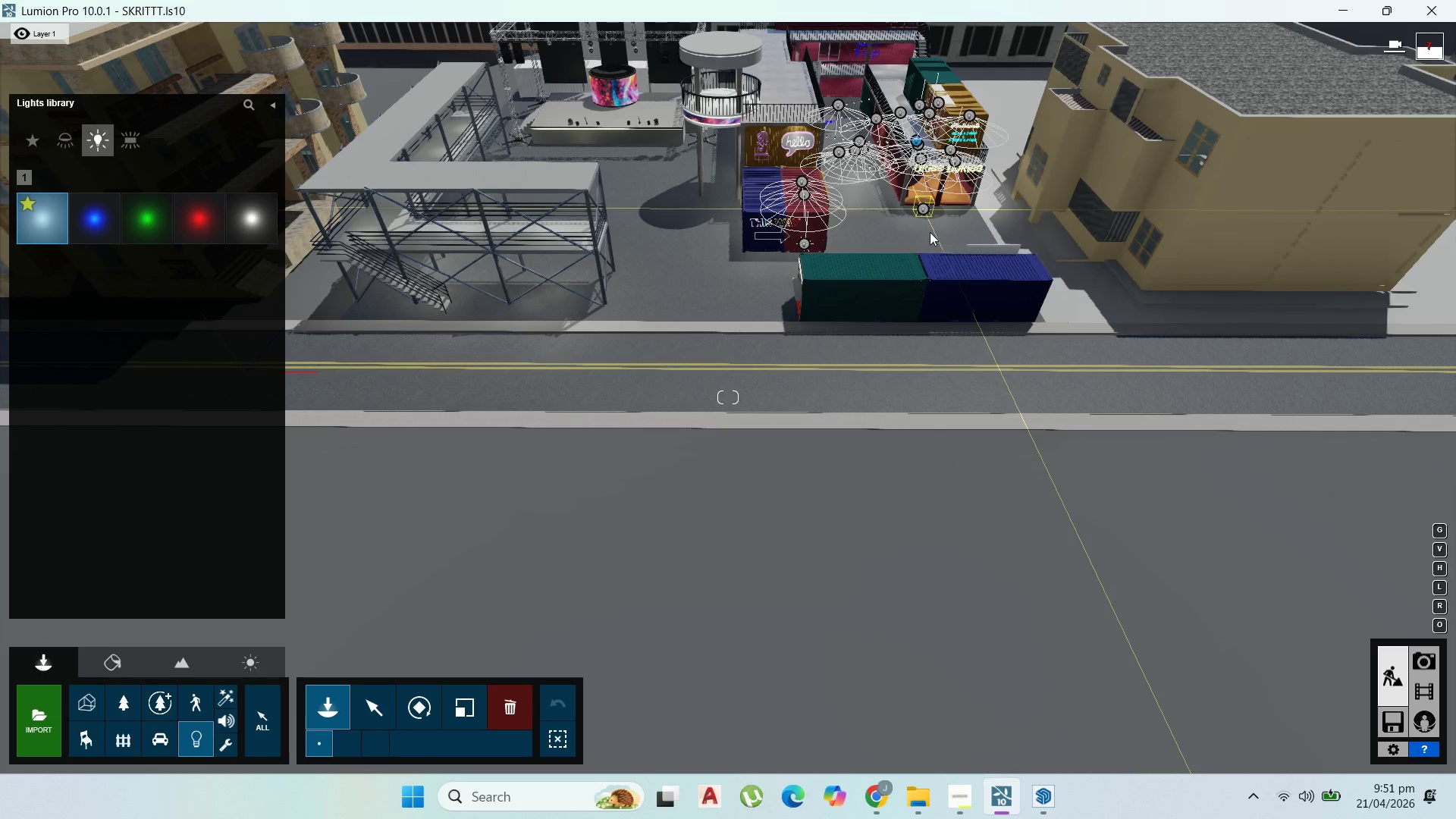 
triple_click([930, 232])
 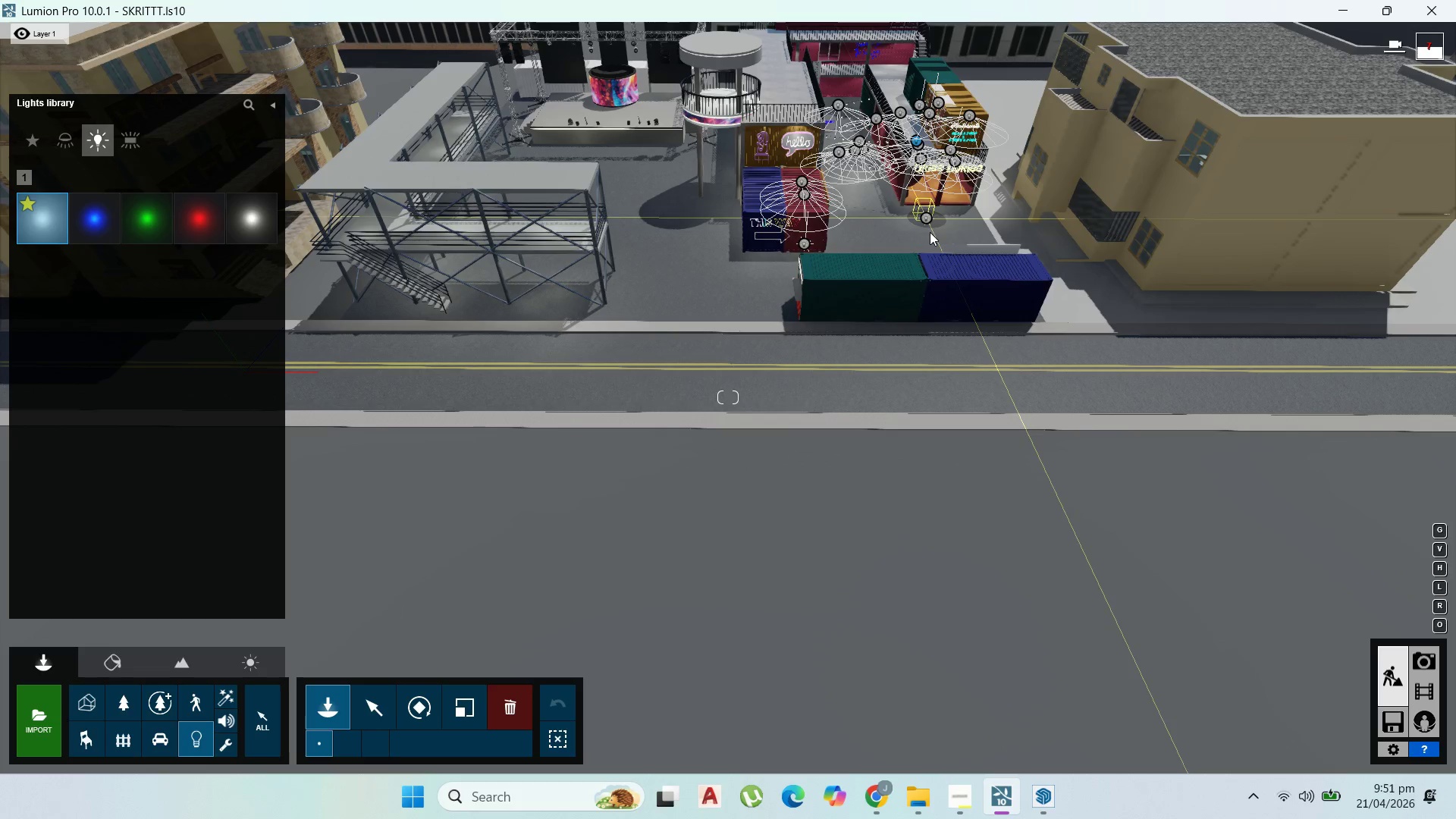 
left_click_drag(start_coordinate=[920, 243], to_coordinate=[903, 249])
 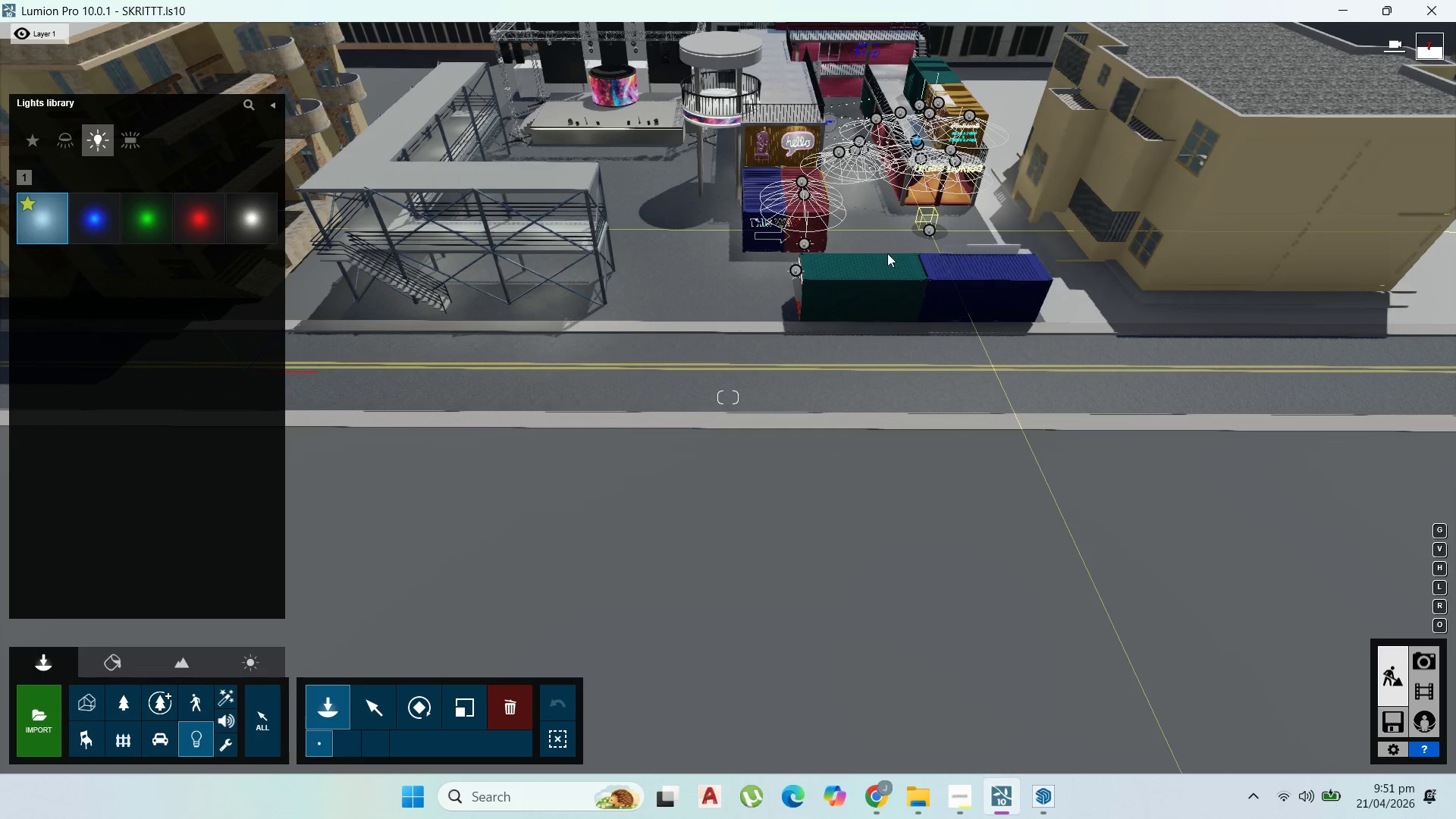 
left_click_drag(start_coordinate=[860, 256], to_coordinate=[855, 256])
 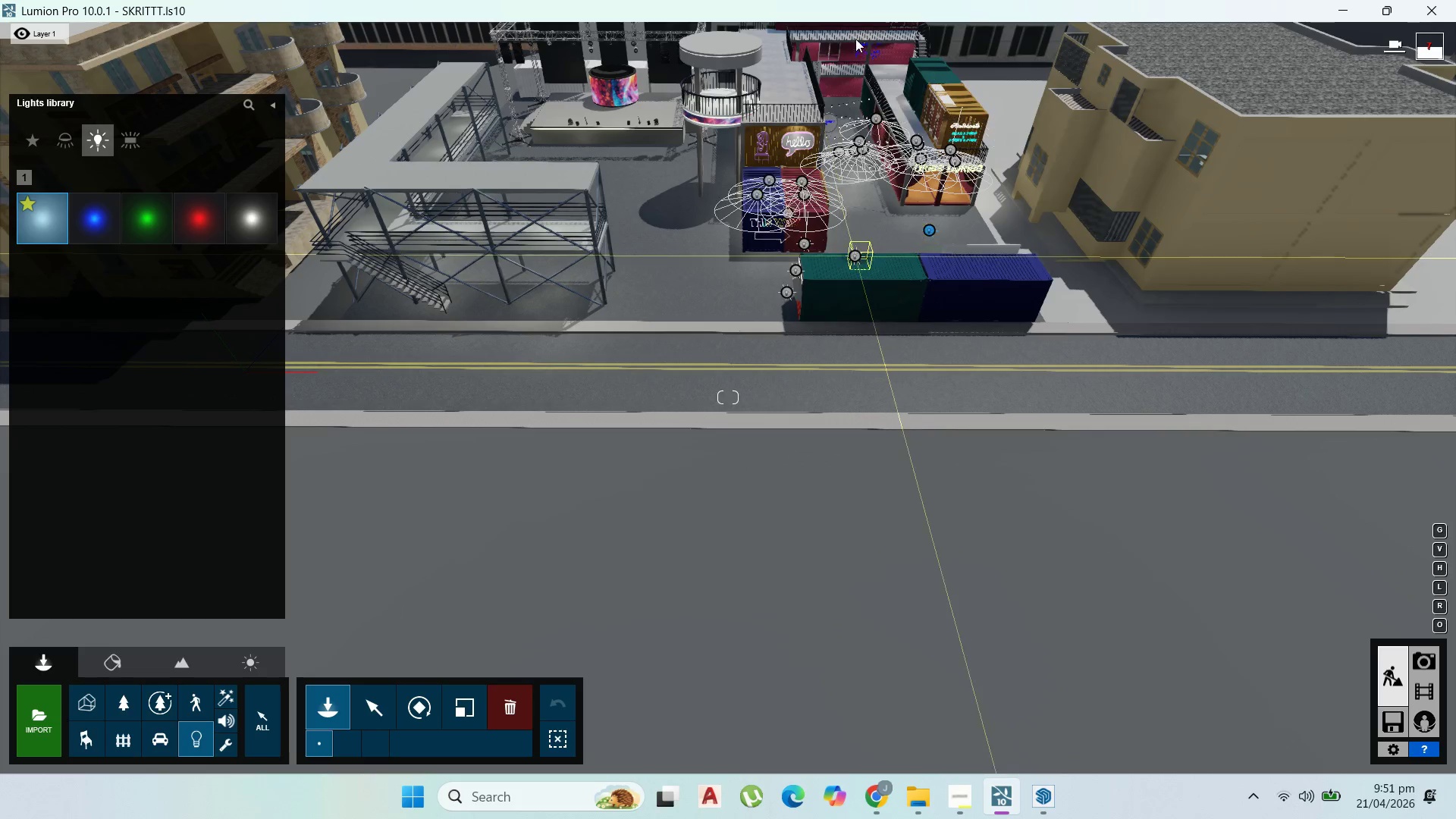 
left_click([856, 37])
 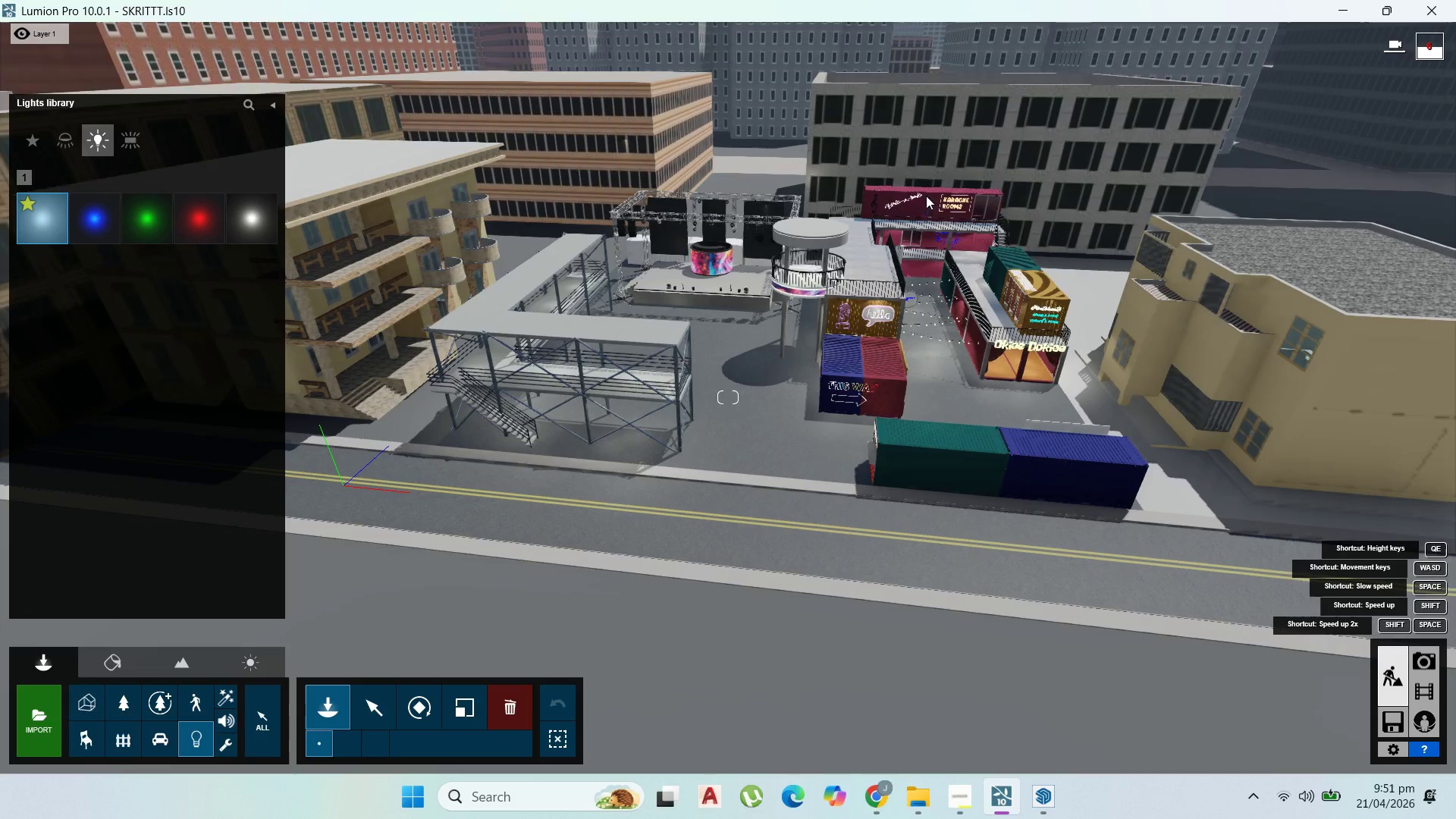 
double_click([882, 219])
 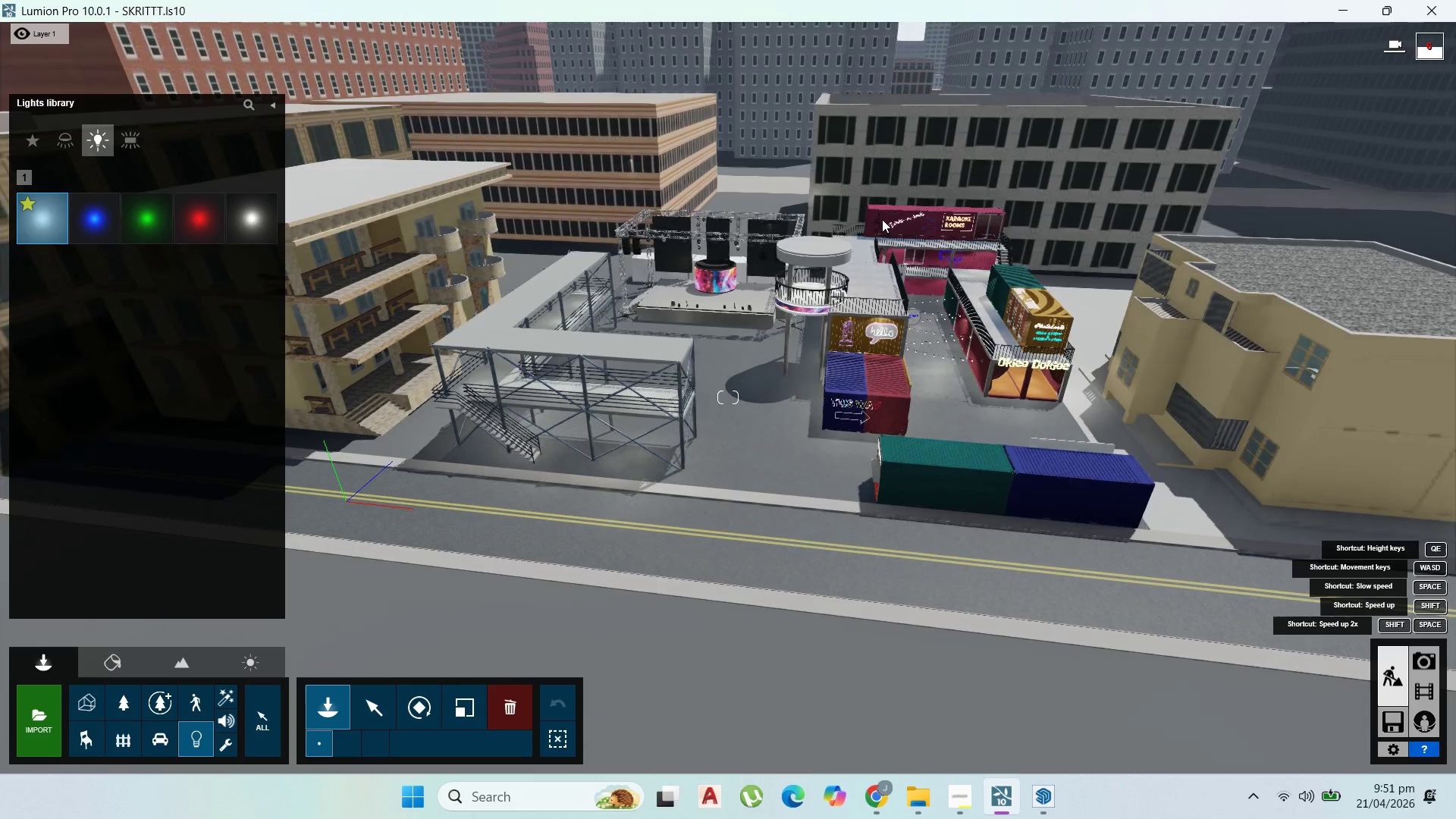 
left_click_drag(start_coordinate=[891, 226], to_coordinate=[895, 227])
 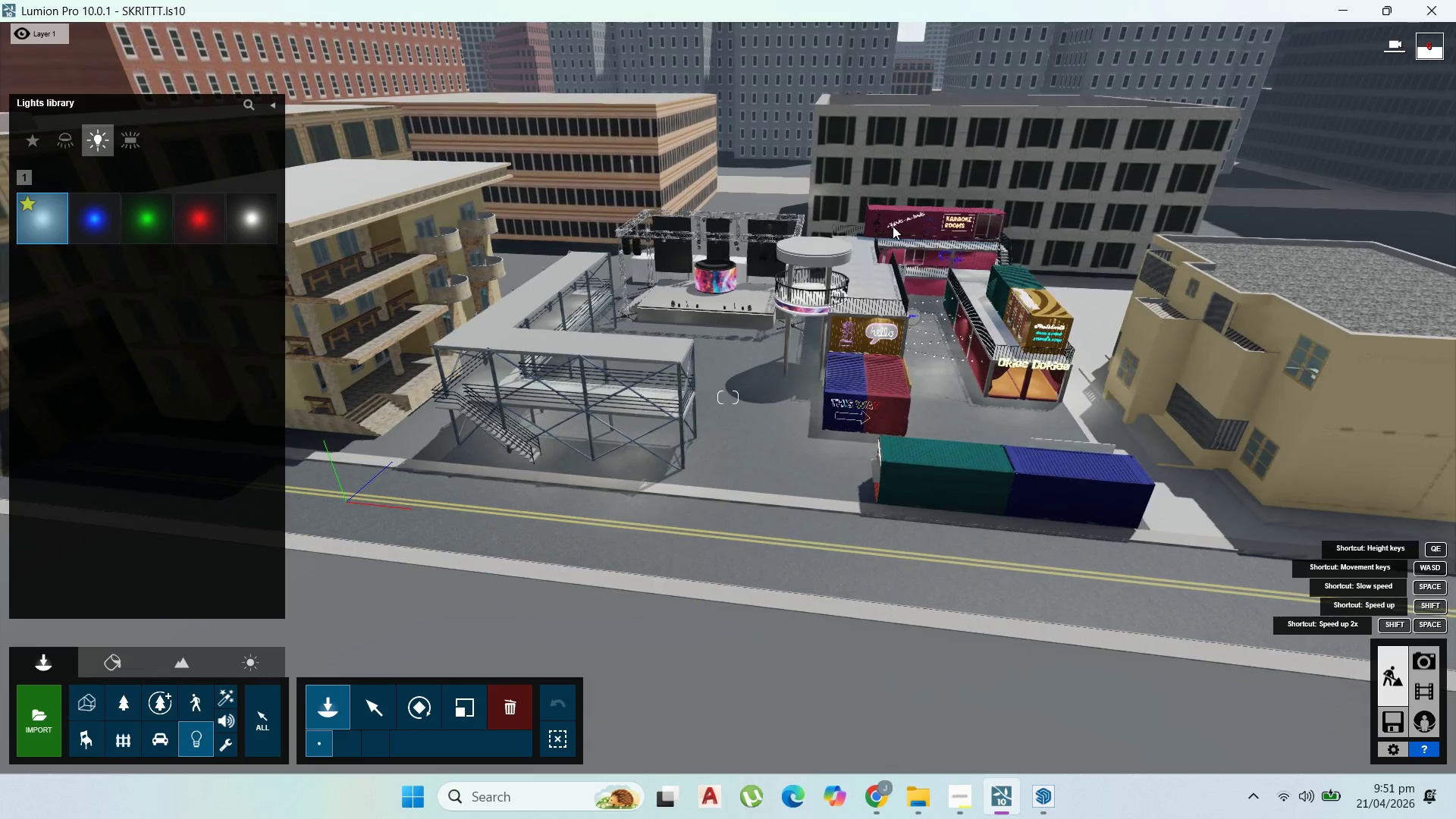 
triple_click([906, 231])
 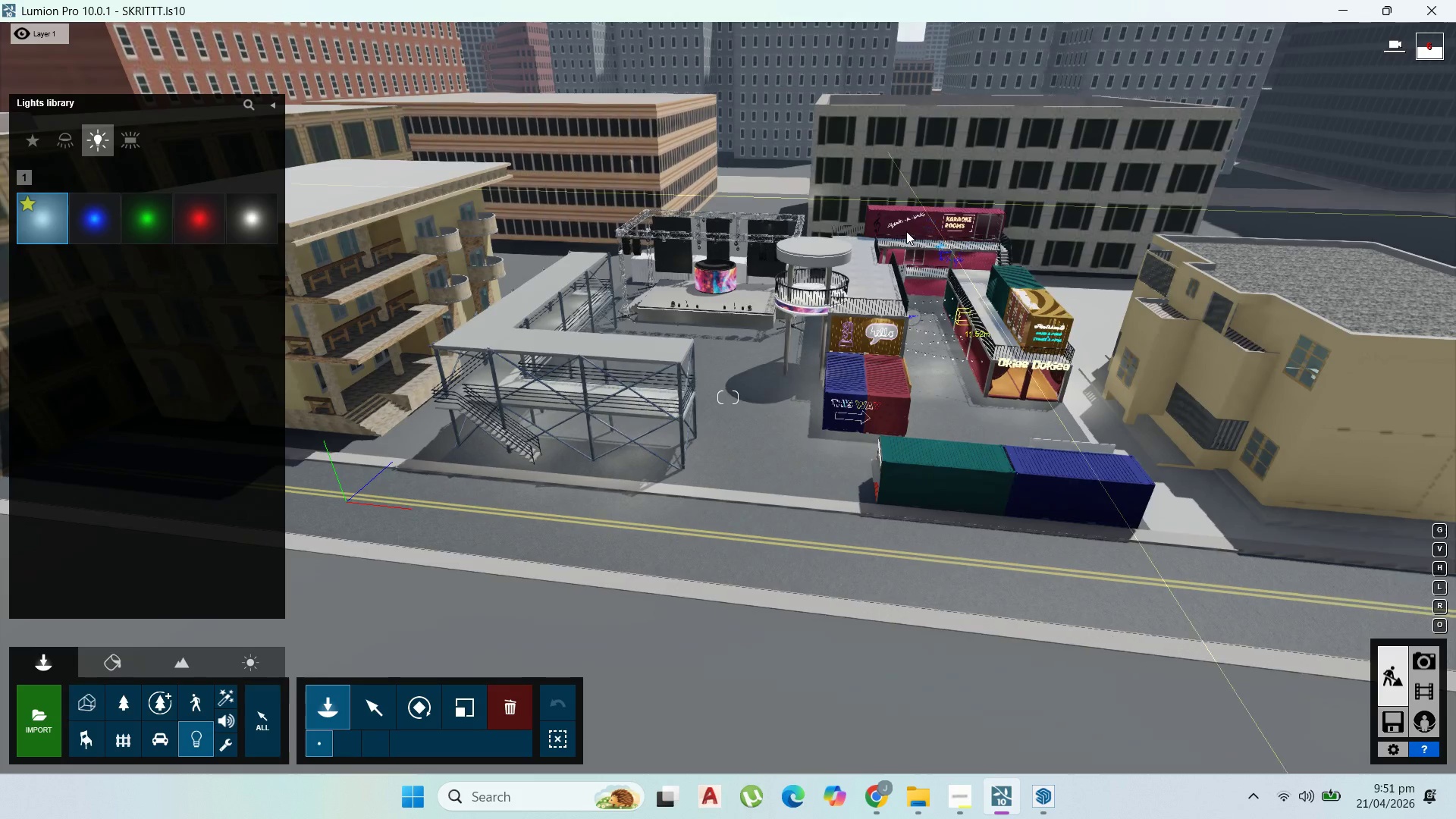 
left_click_drag(start_coordinate=[906, 231], to_coordinate=[910, 231])
 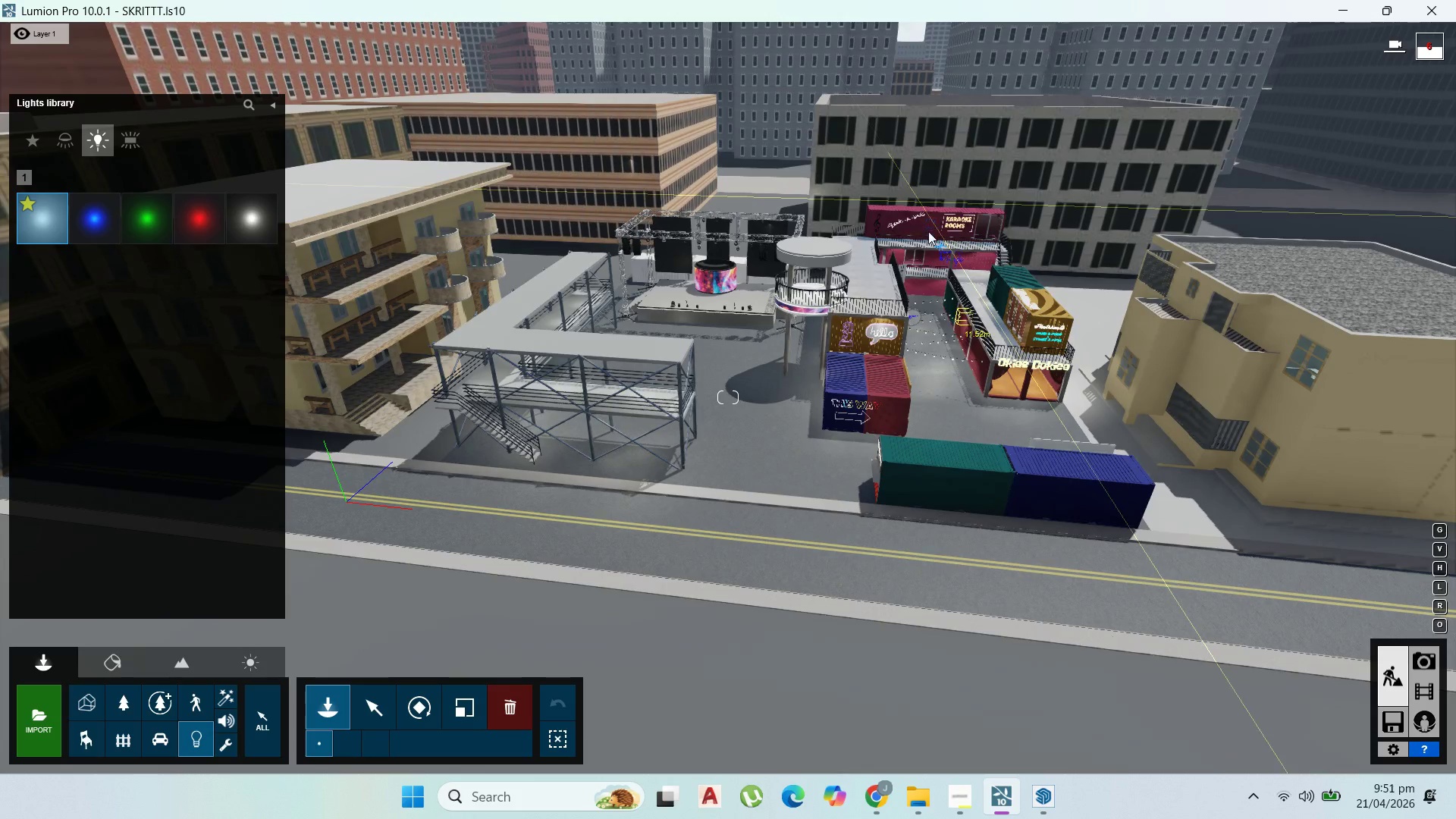 
left_click_drag(start_coordinate=[930, 231], to_coordinate=[944, 228])
 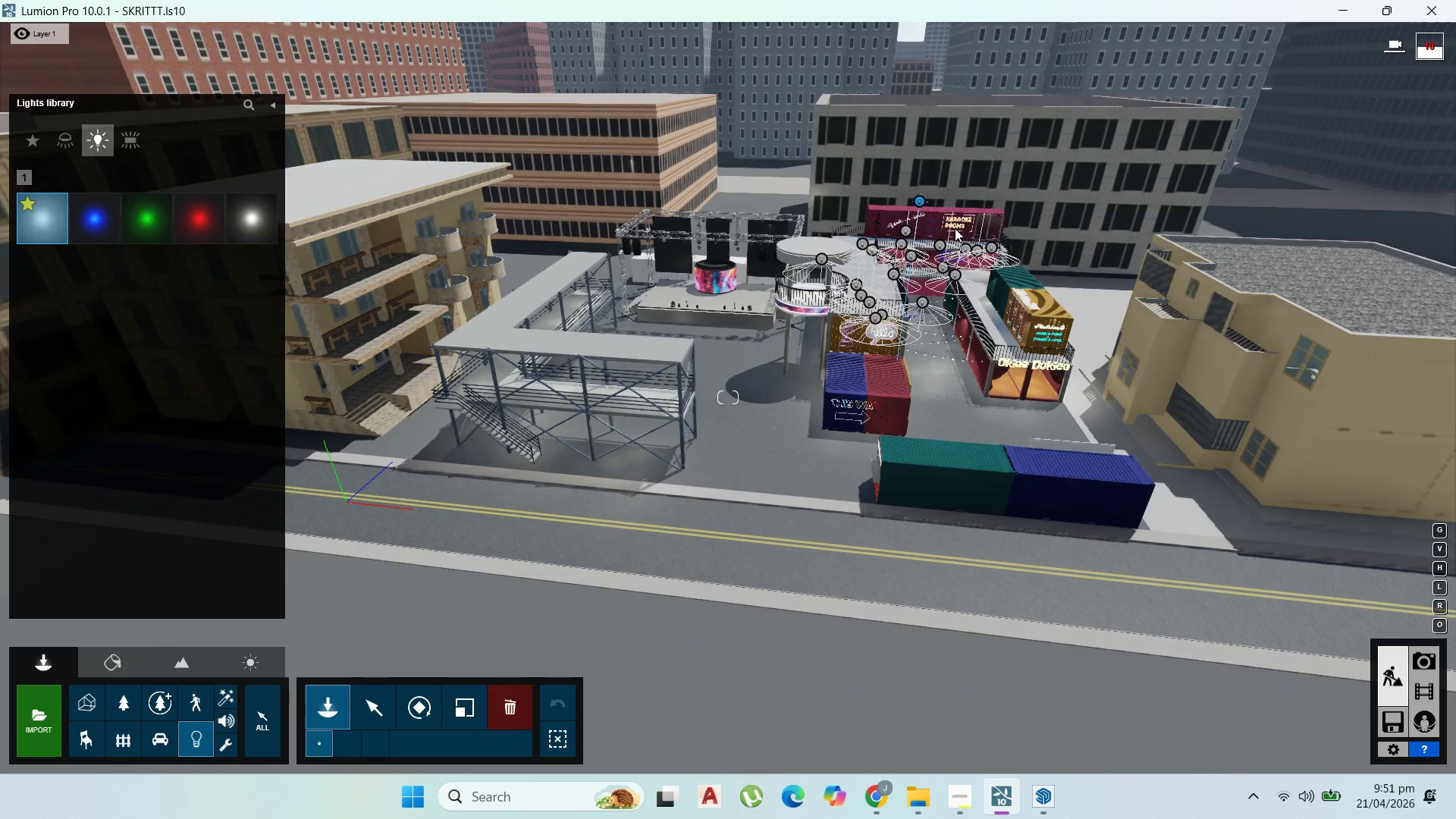 
left_click_drag(start_coordinate=[959, 228], to_coordinate=[946, 231])
 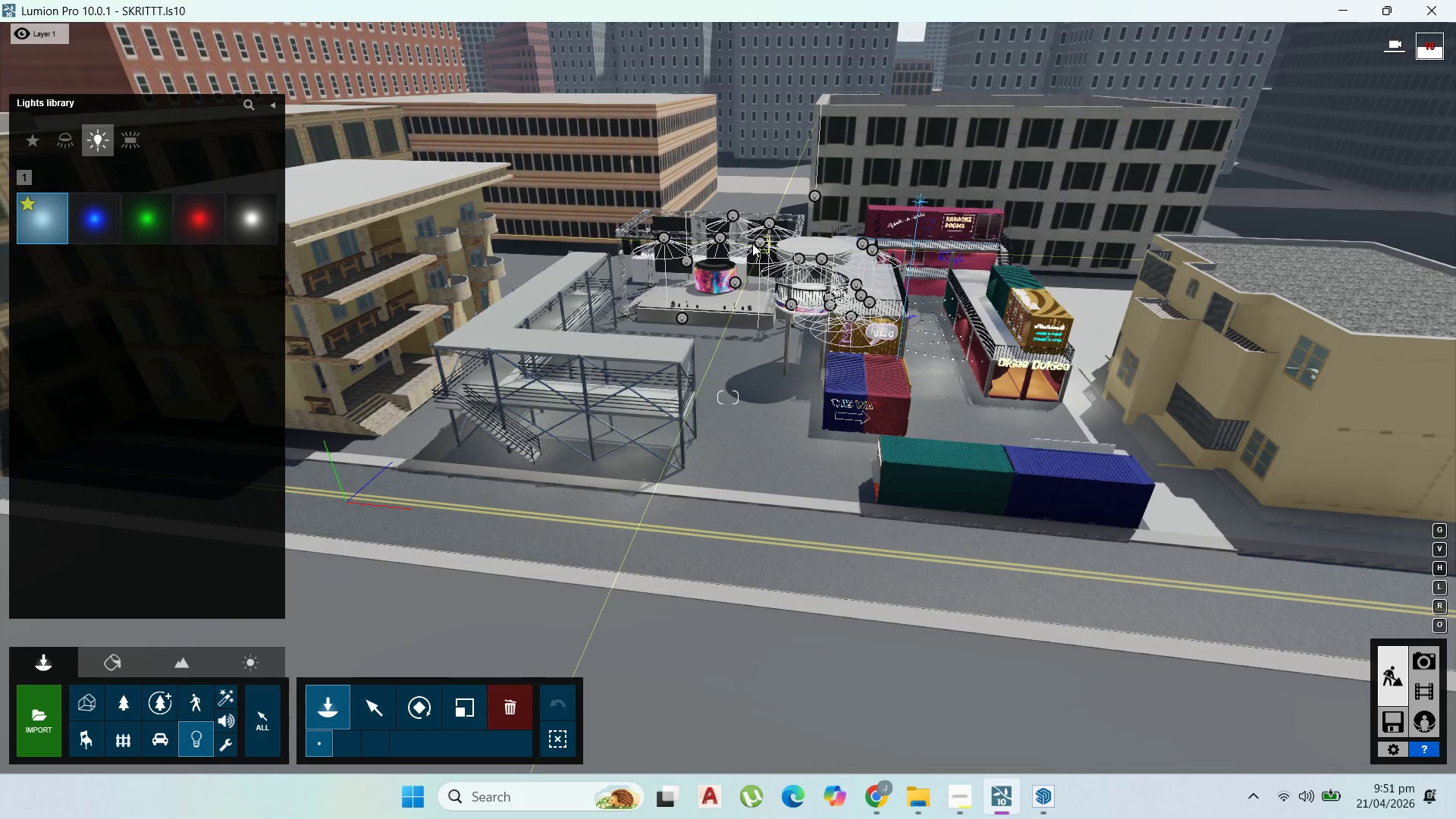 
triple_click([715, 243])
 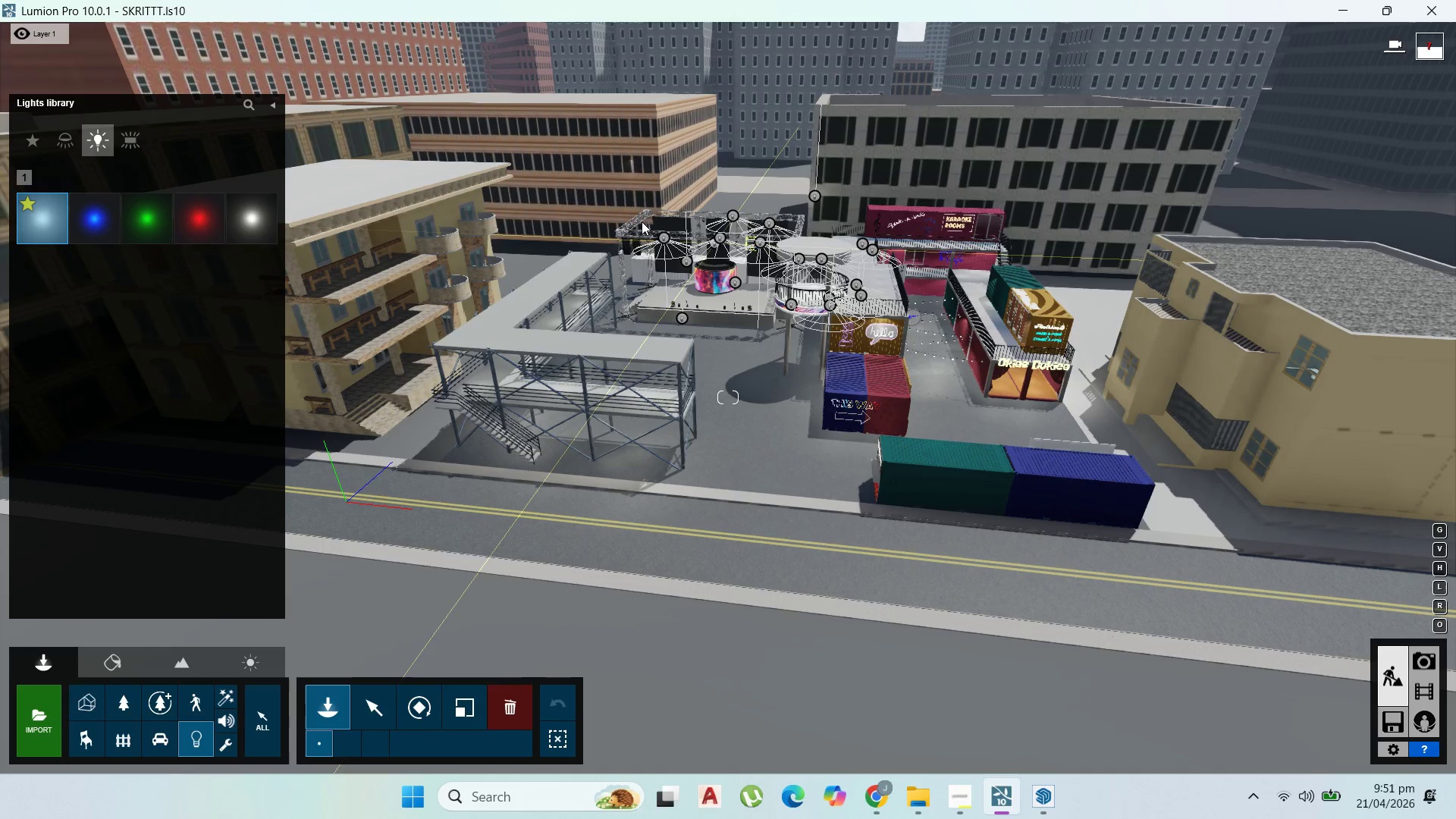 
triple_click([639, 221])
 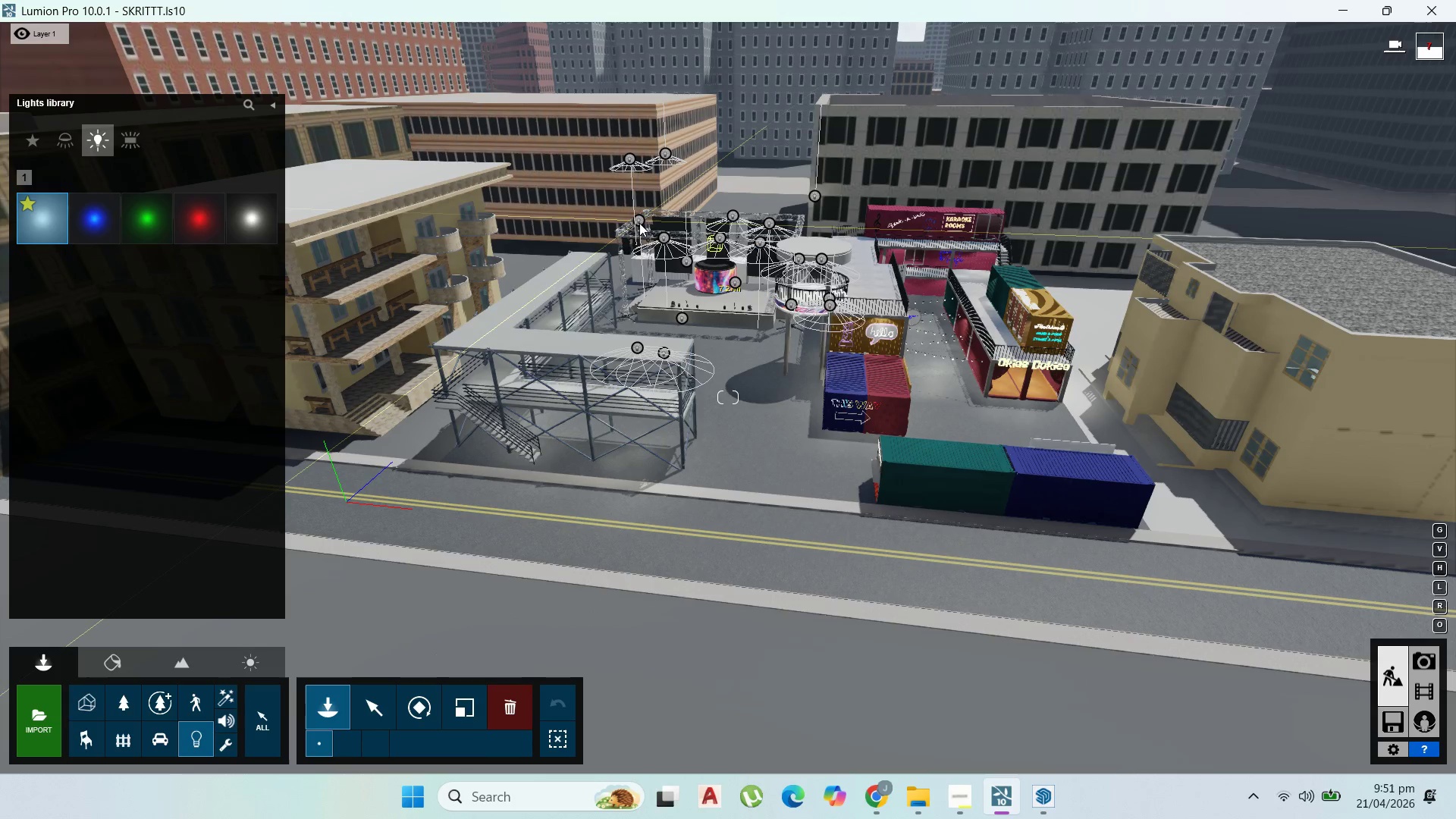 
triple_click([639, 227])
 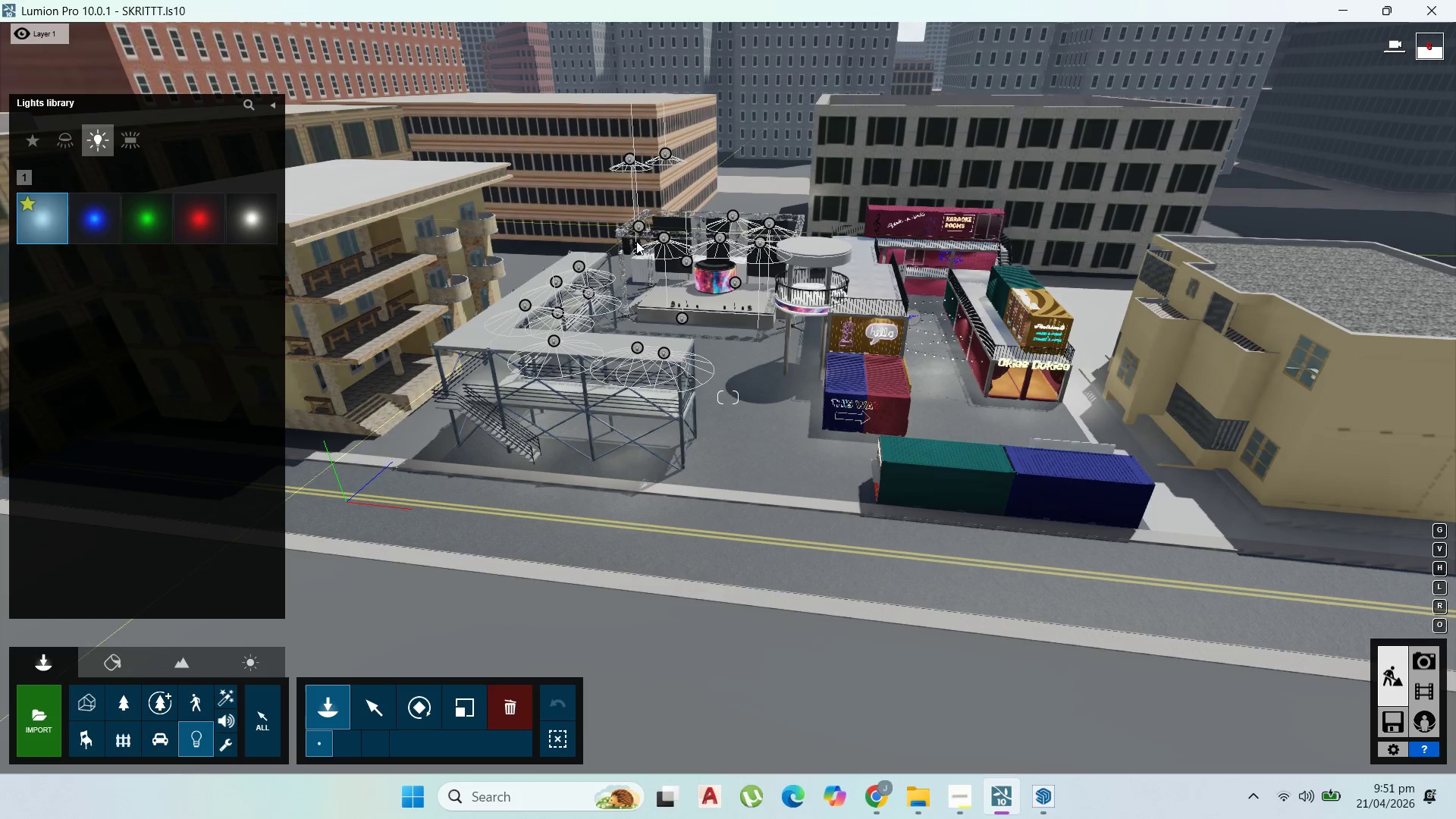 
triple_click([679, 251])
 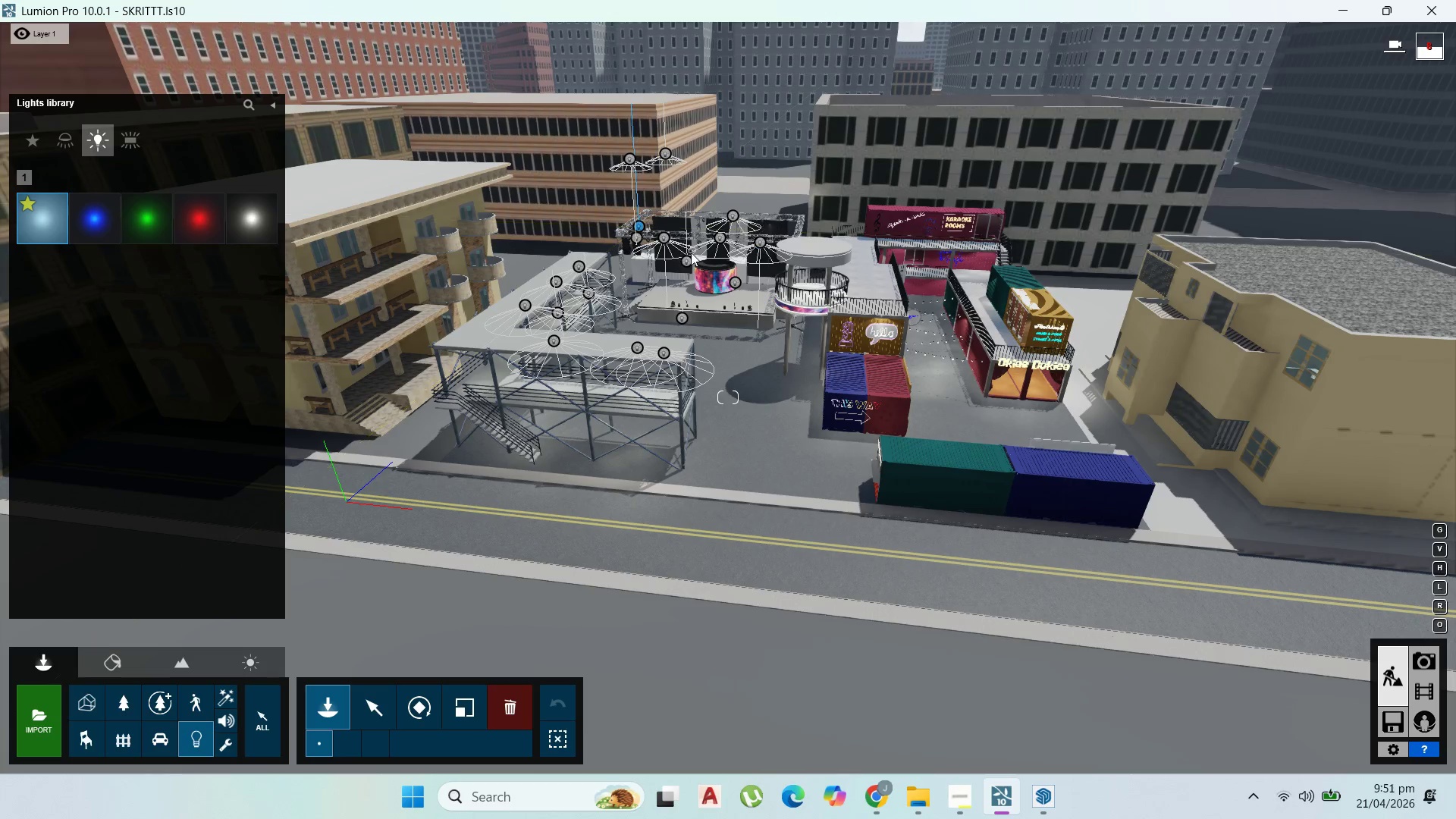 
triple_click([731, 249])
 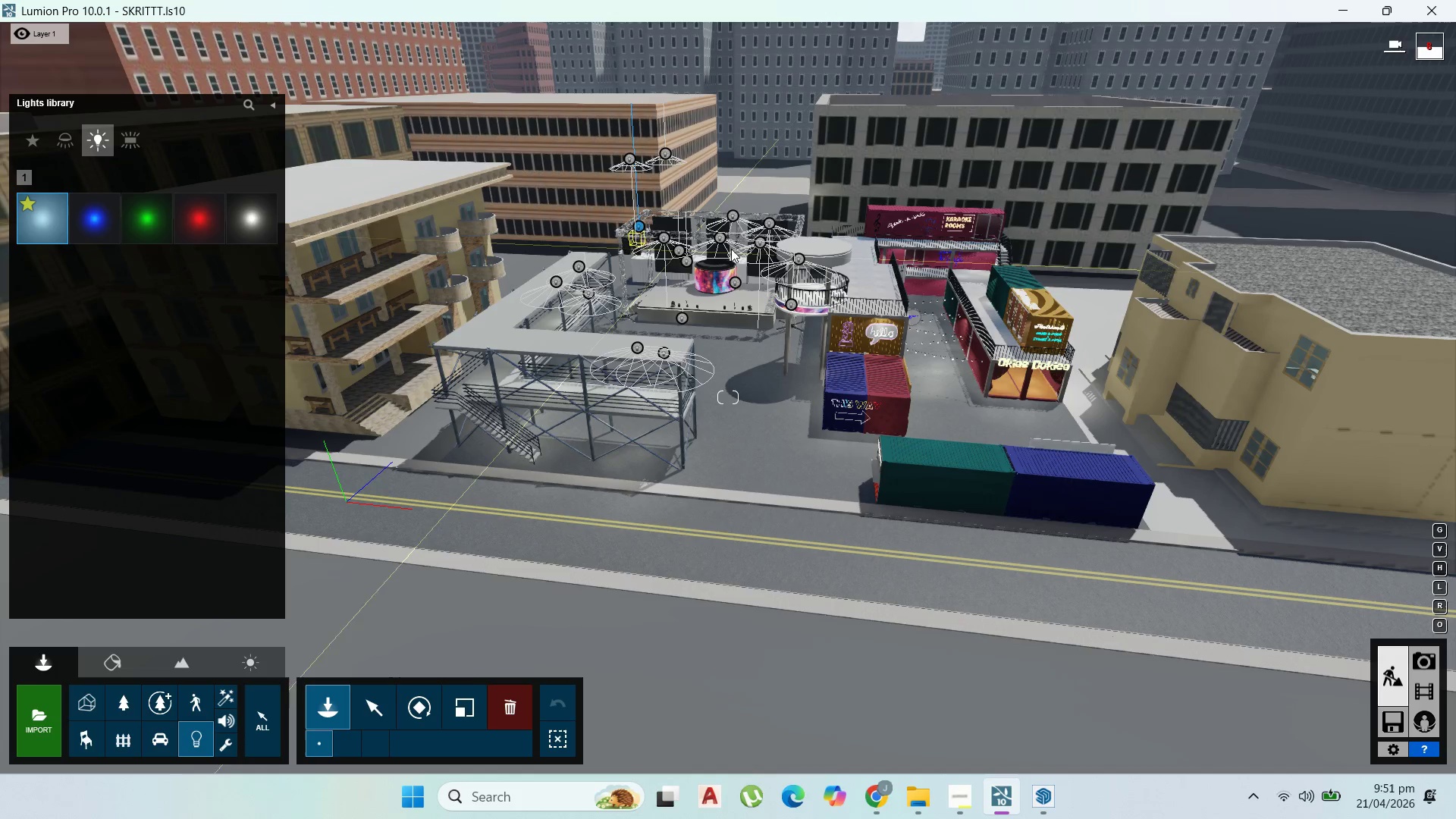 
left_click_drag(start_coordinate=[747, 249], to_coordinate=[751, 249])
 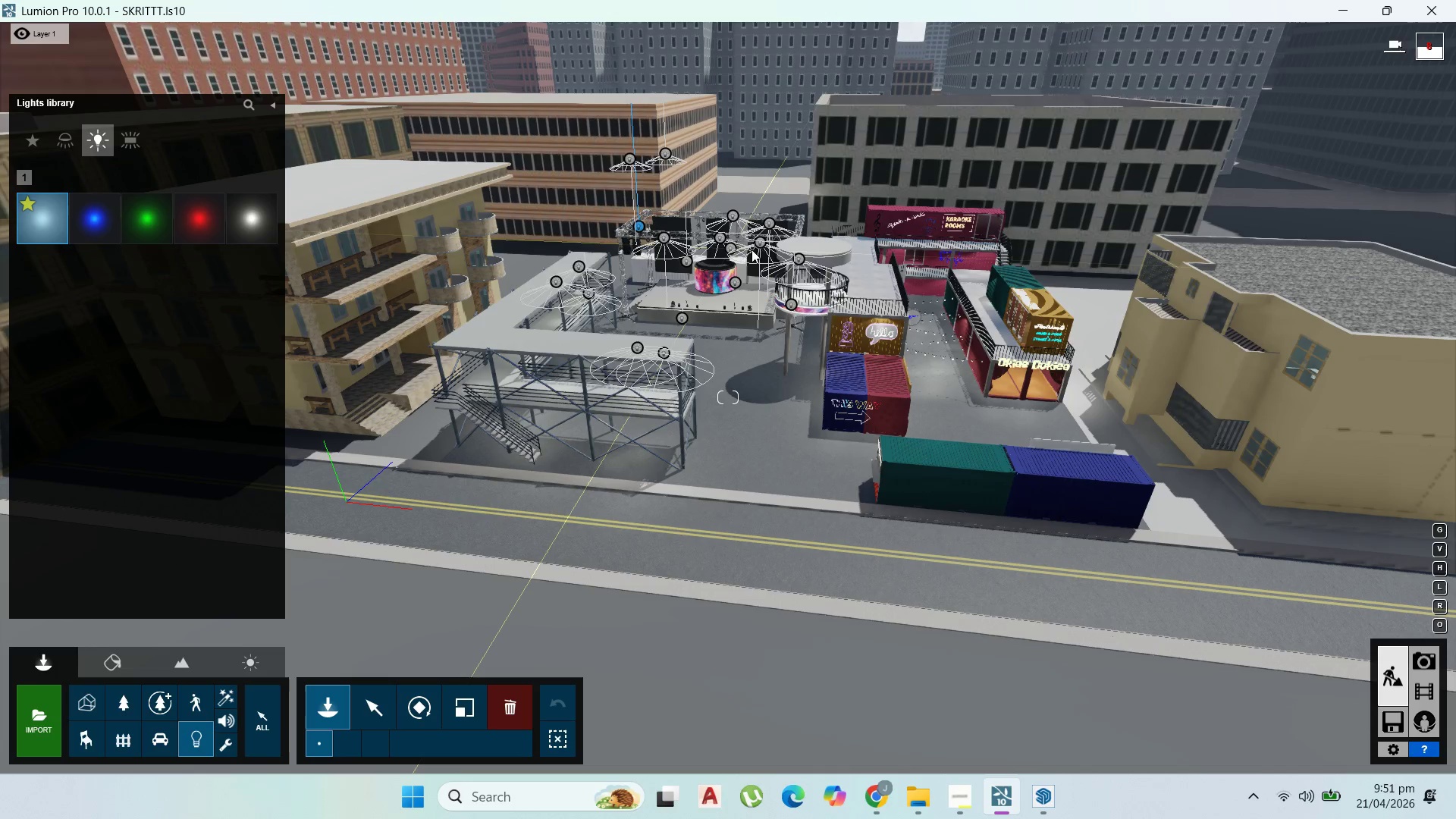 
left_click_drag(start_coordinate=[759, 249], to_coordinate=[768, 249])
 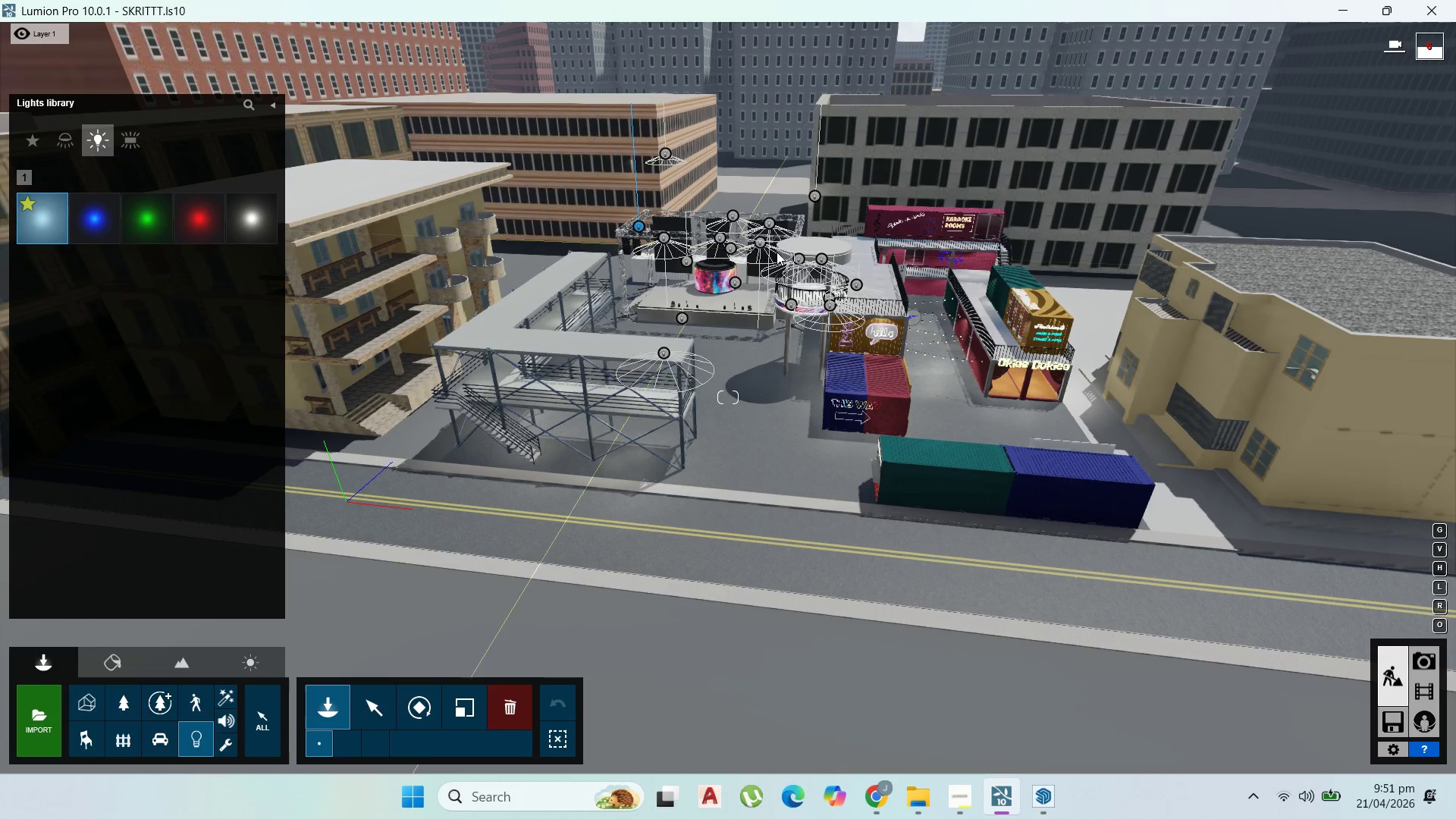 
triple_click([789, 255])
 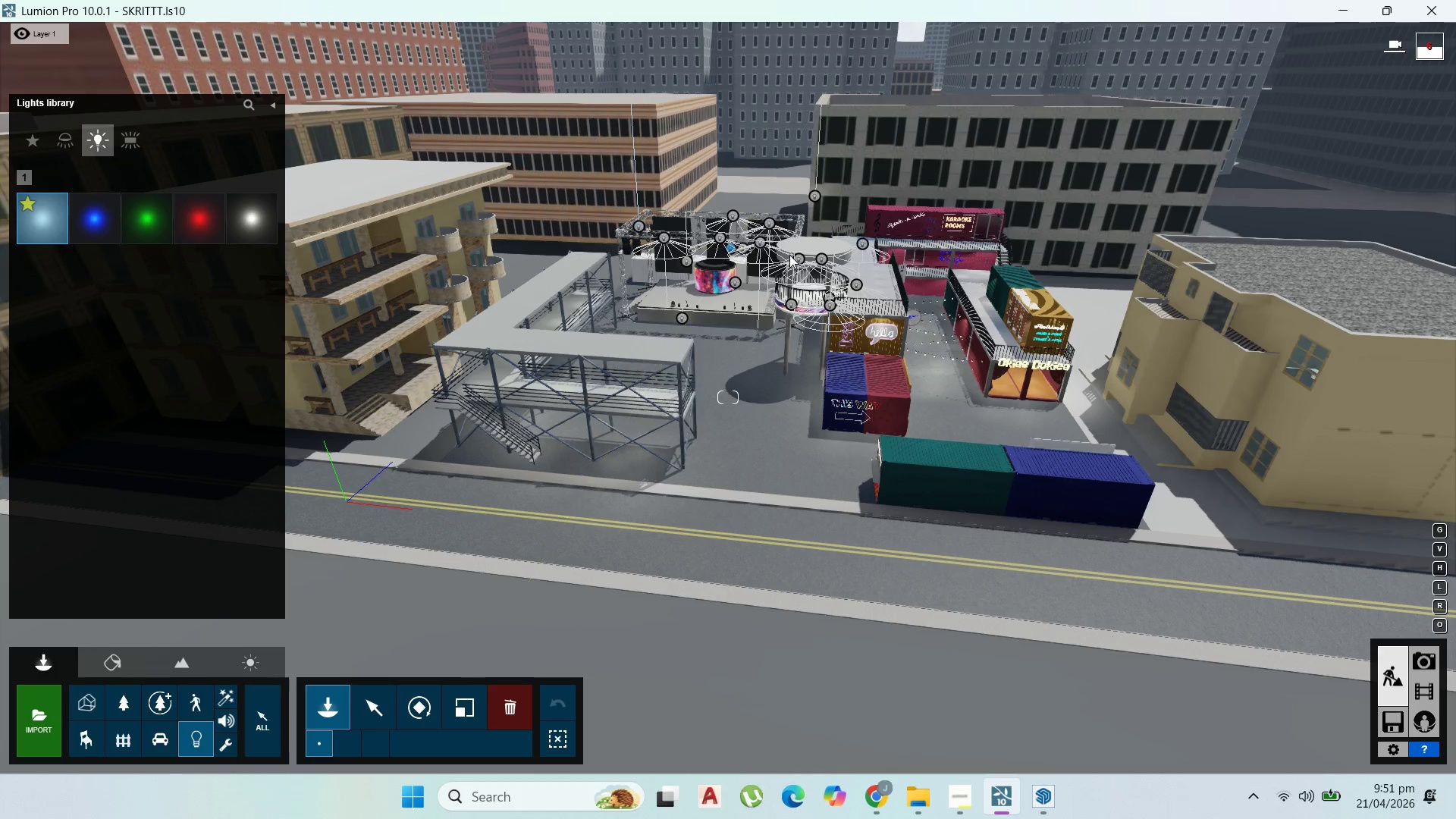 
triple_click([790, 255])
 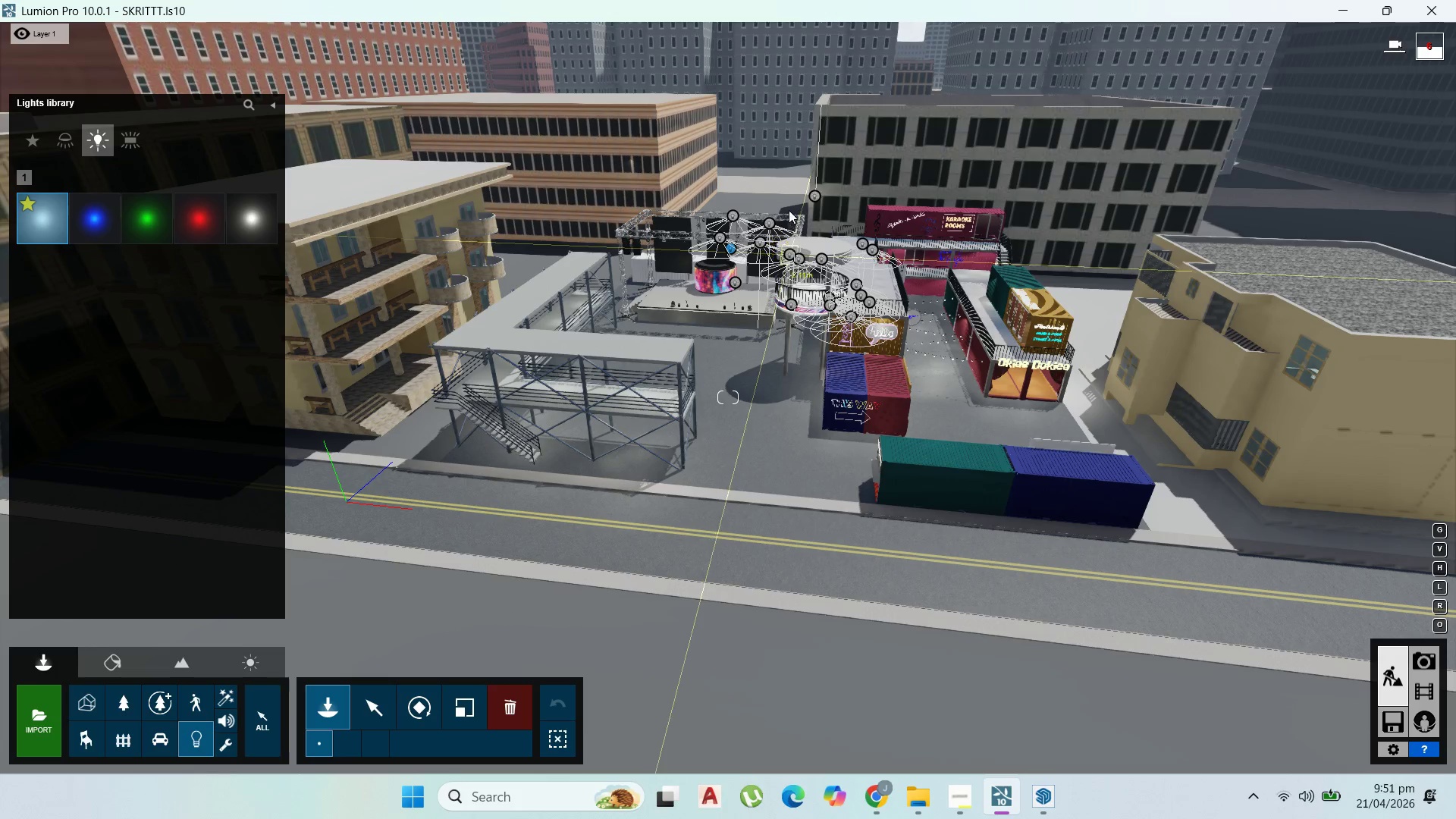 
triple_click([789, 210])
 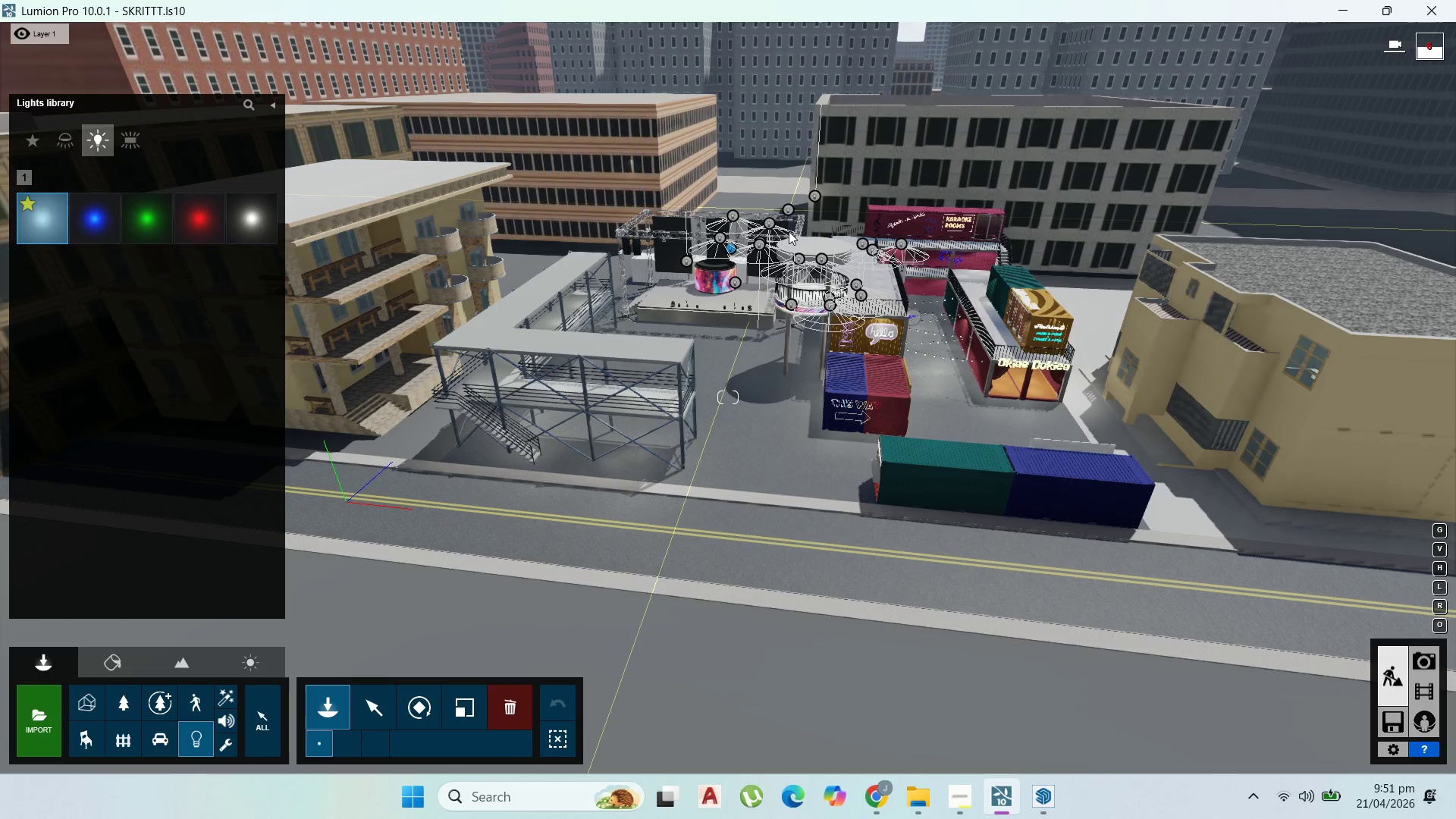 
left_click_drag(start_coordinate=[788, 232], to_coordinate=[780, 233])
 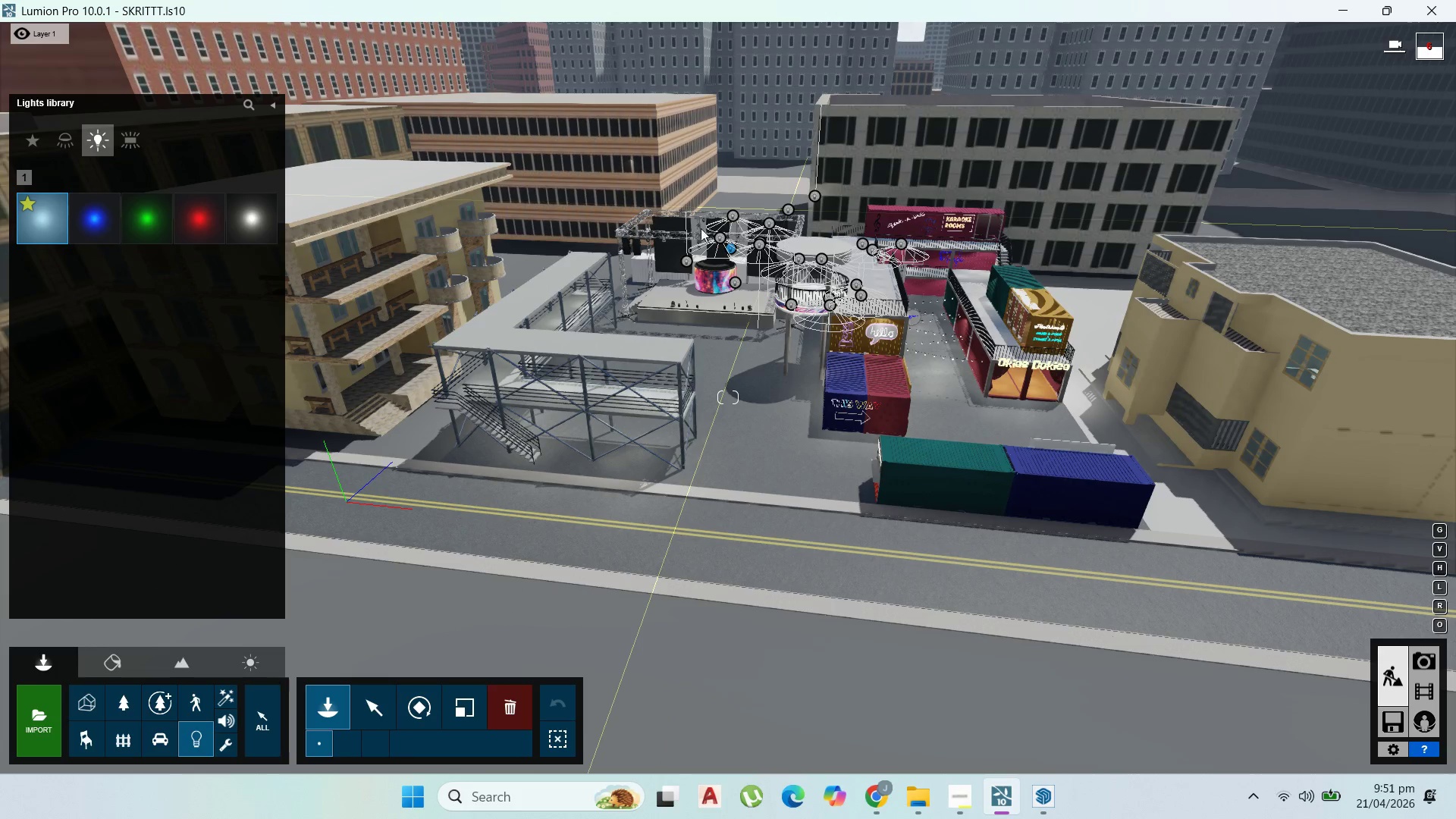 
triple_click([654, 215])
 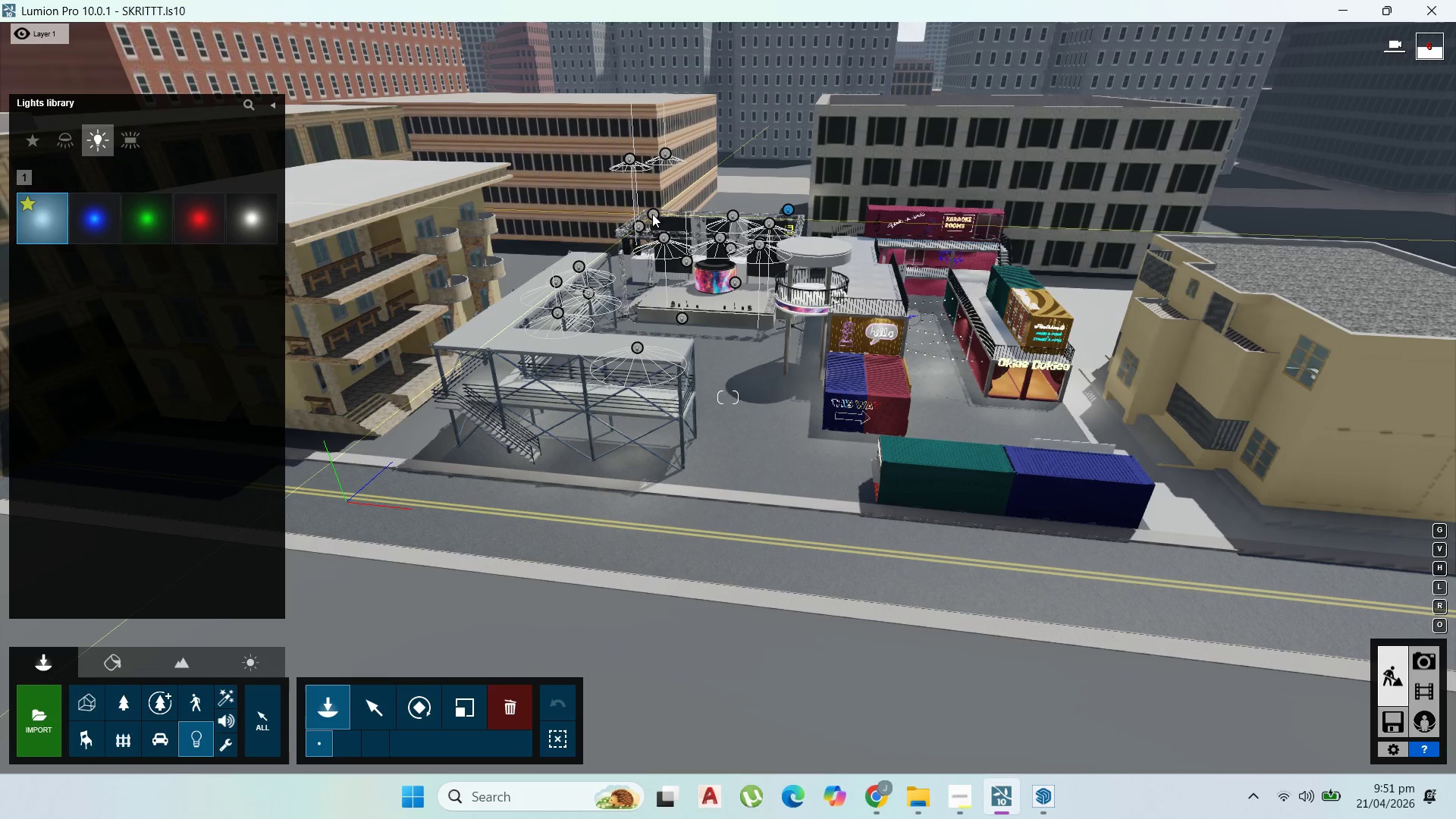 
left_click_drag(start_coordinate=[653, 214], to_coordinate=[658, 220])
 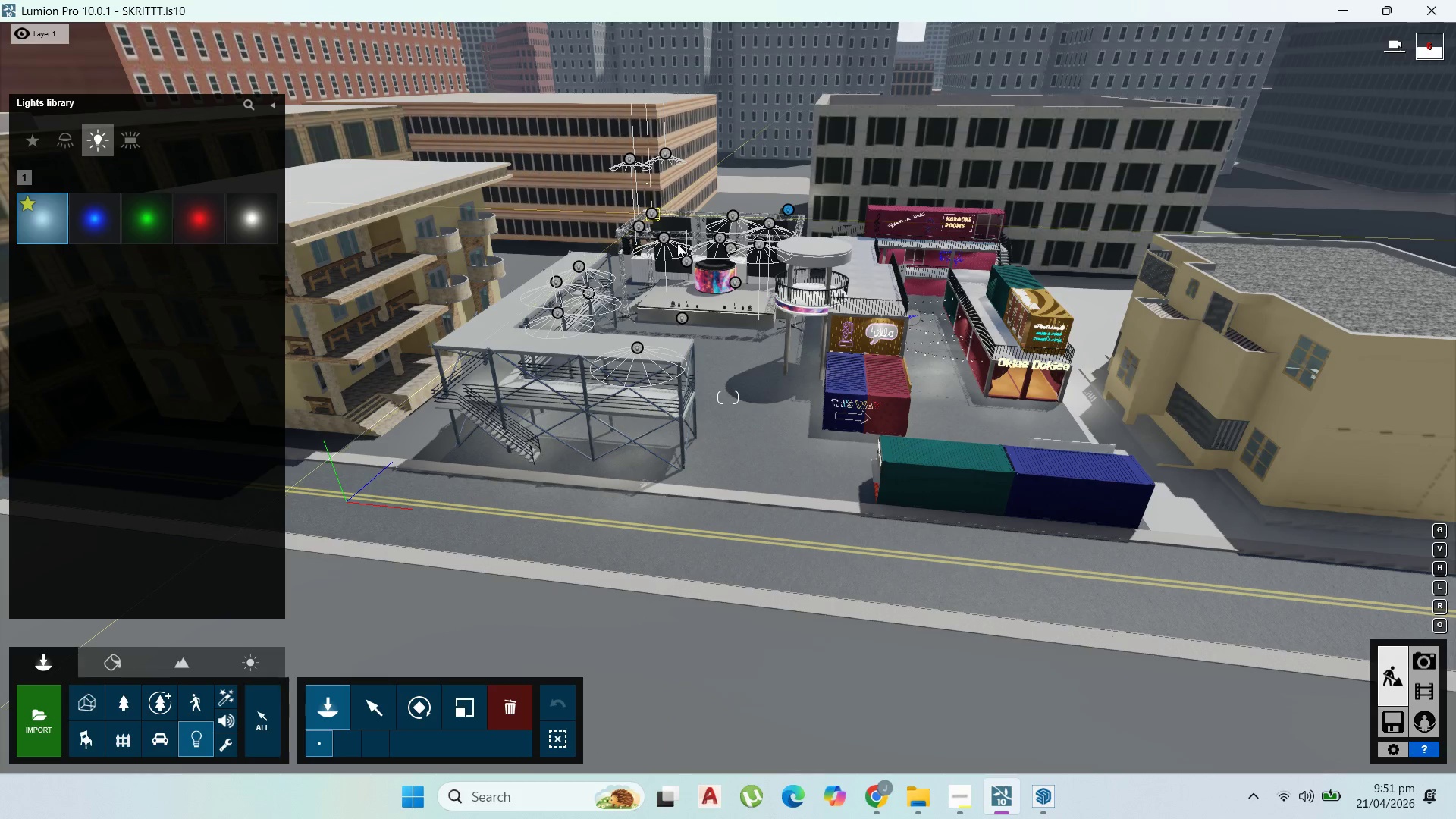 
left_click_drag(start_coordinate=[689, 256], to_coordinate=[689, 260])
 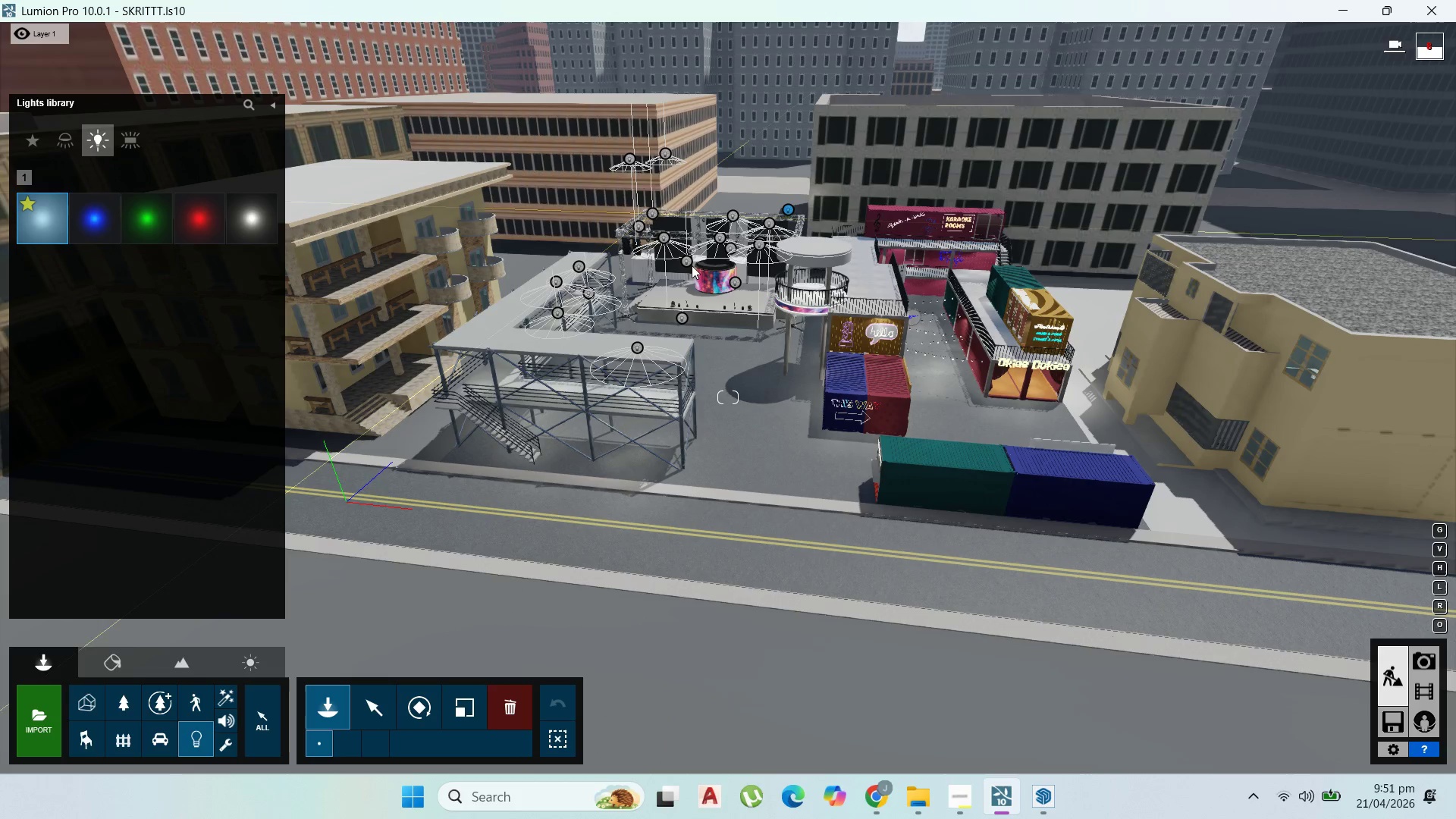 
left_click_drag(start_coordinate=[692, 268], to_coordinate=[692, 281])
 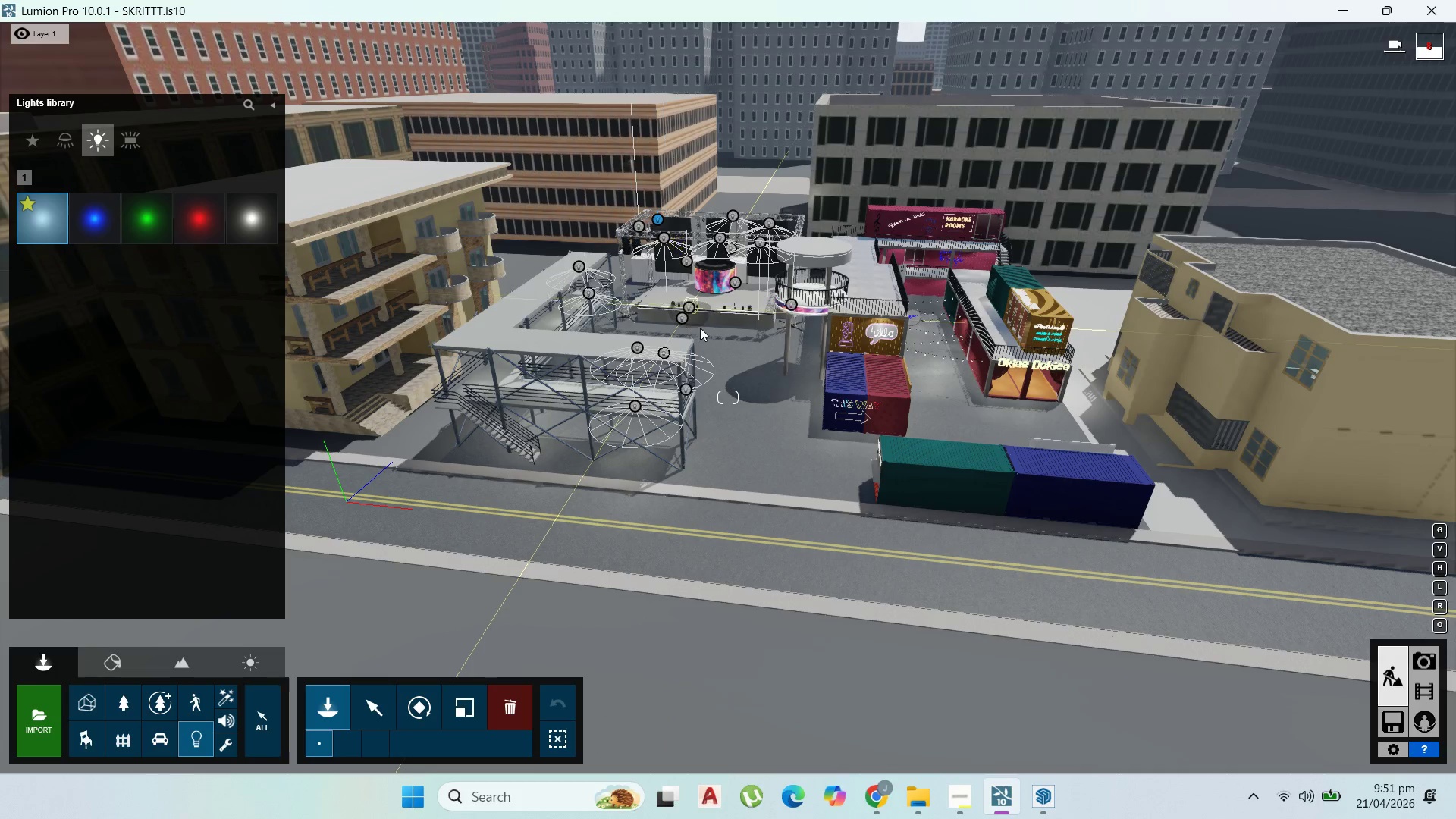 
left_click_drag(start_coordinate=[672, 364], to_coordinate=[661, 371])
 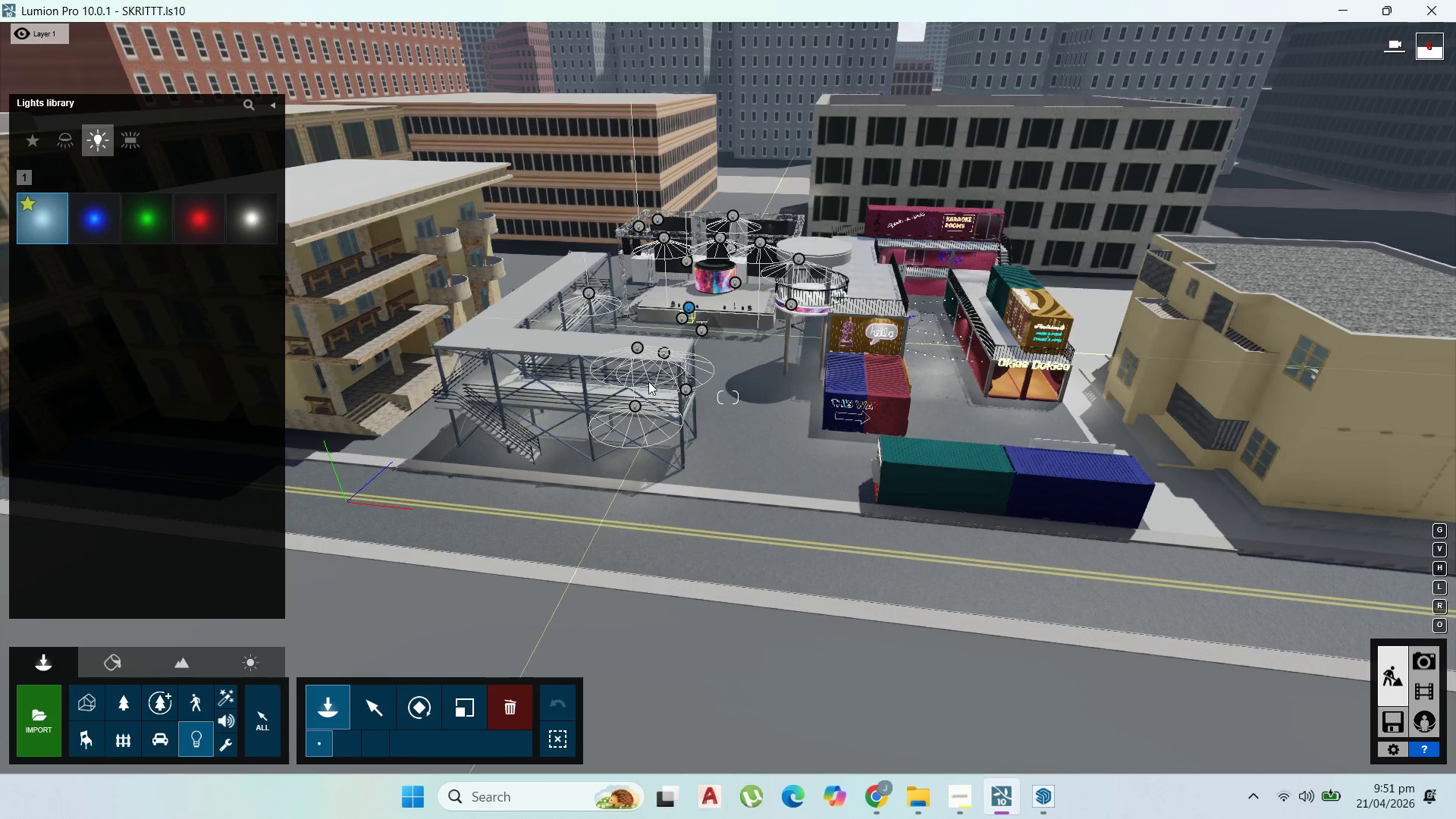 
triple_click([648, 381])
 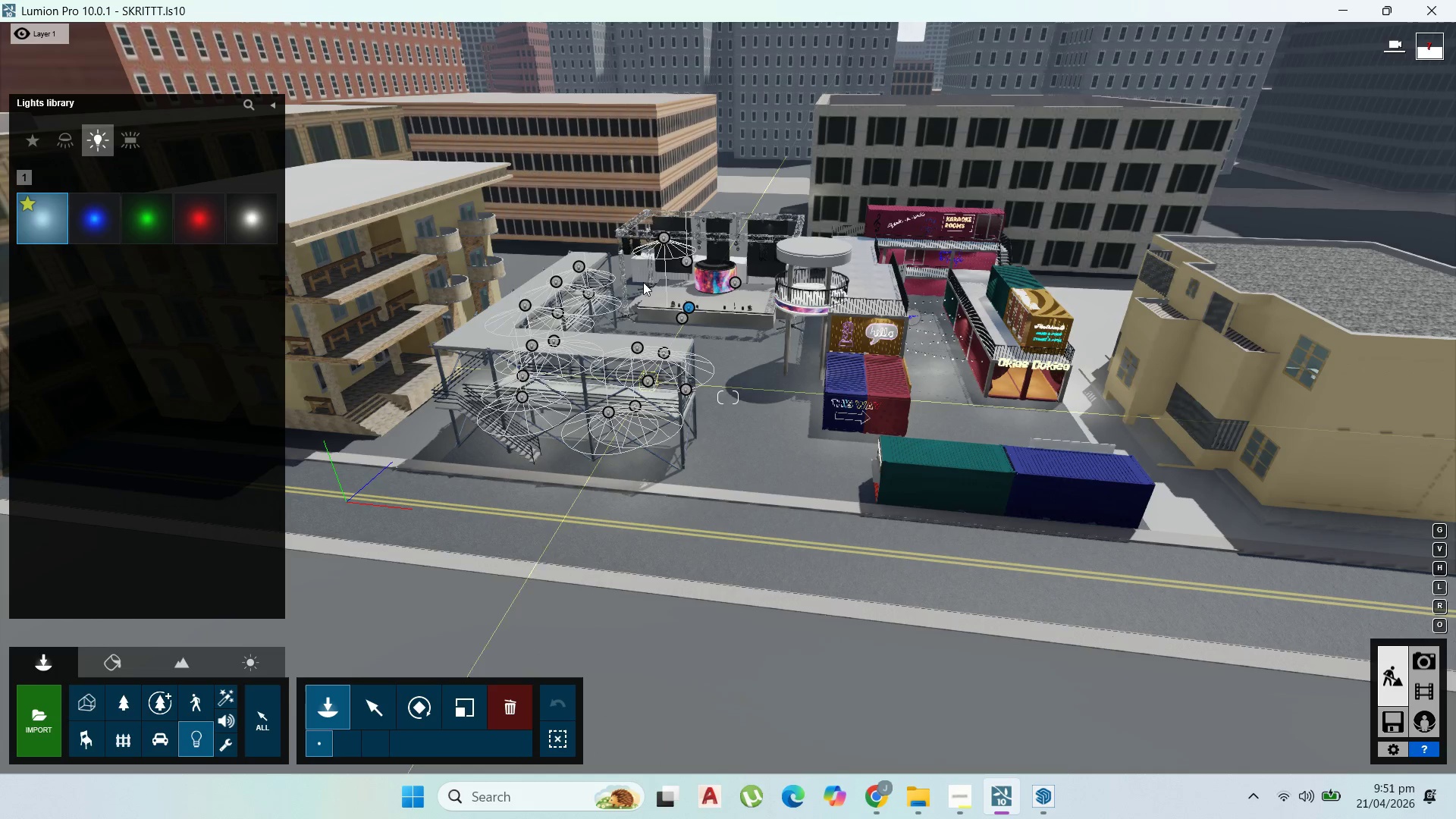 
triple_click([657, 294])
 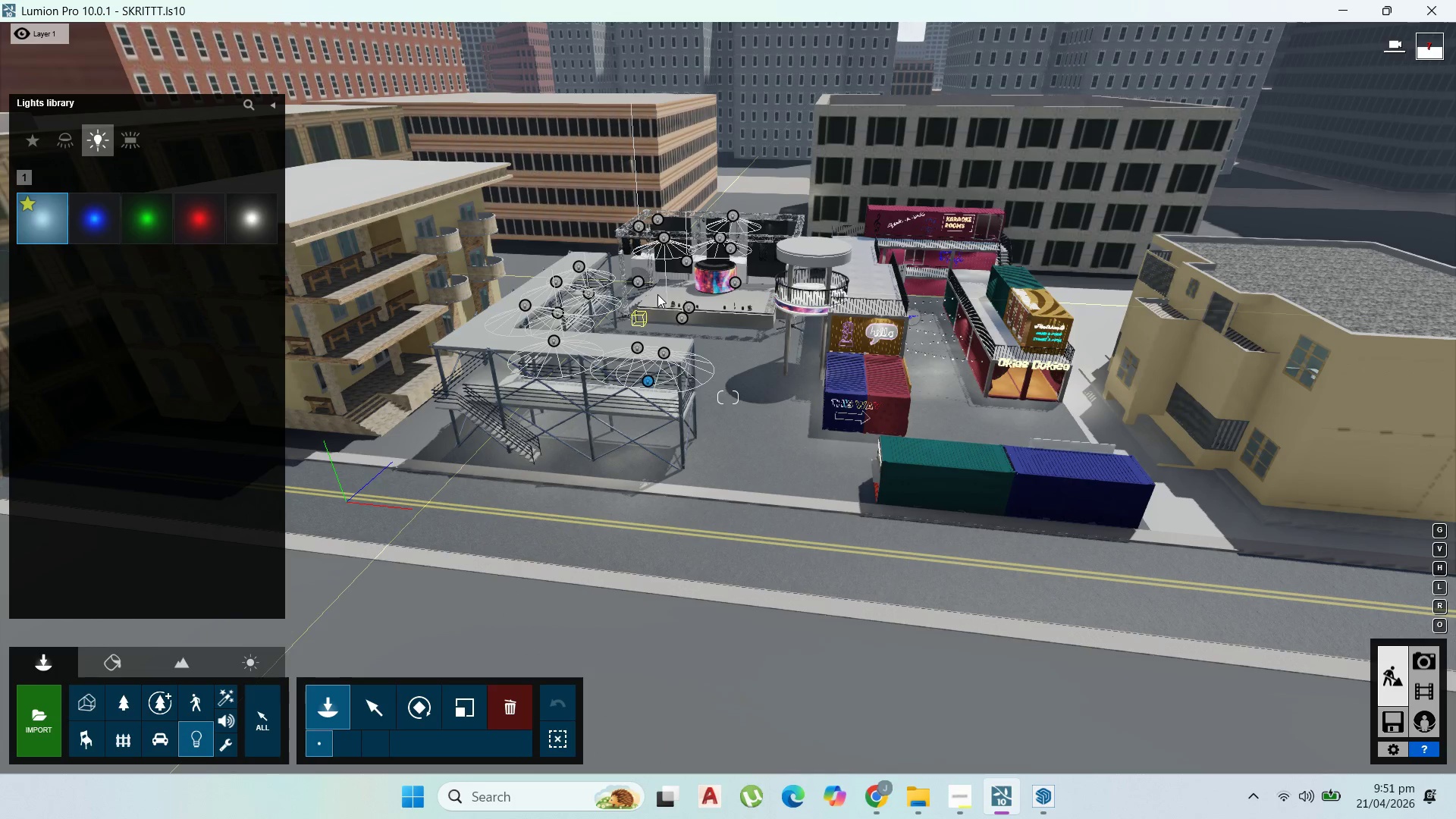 
triple_click([658, 298])
 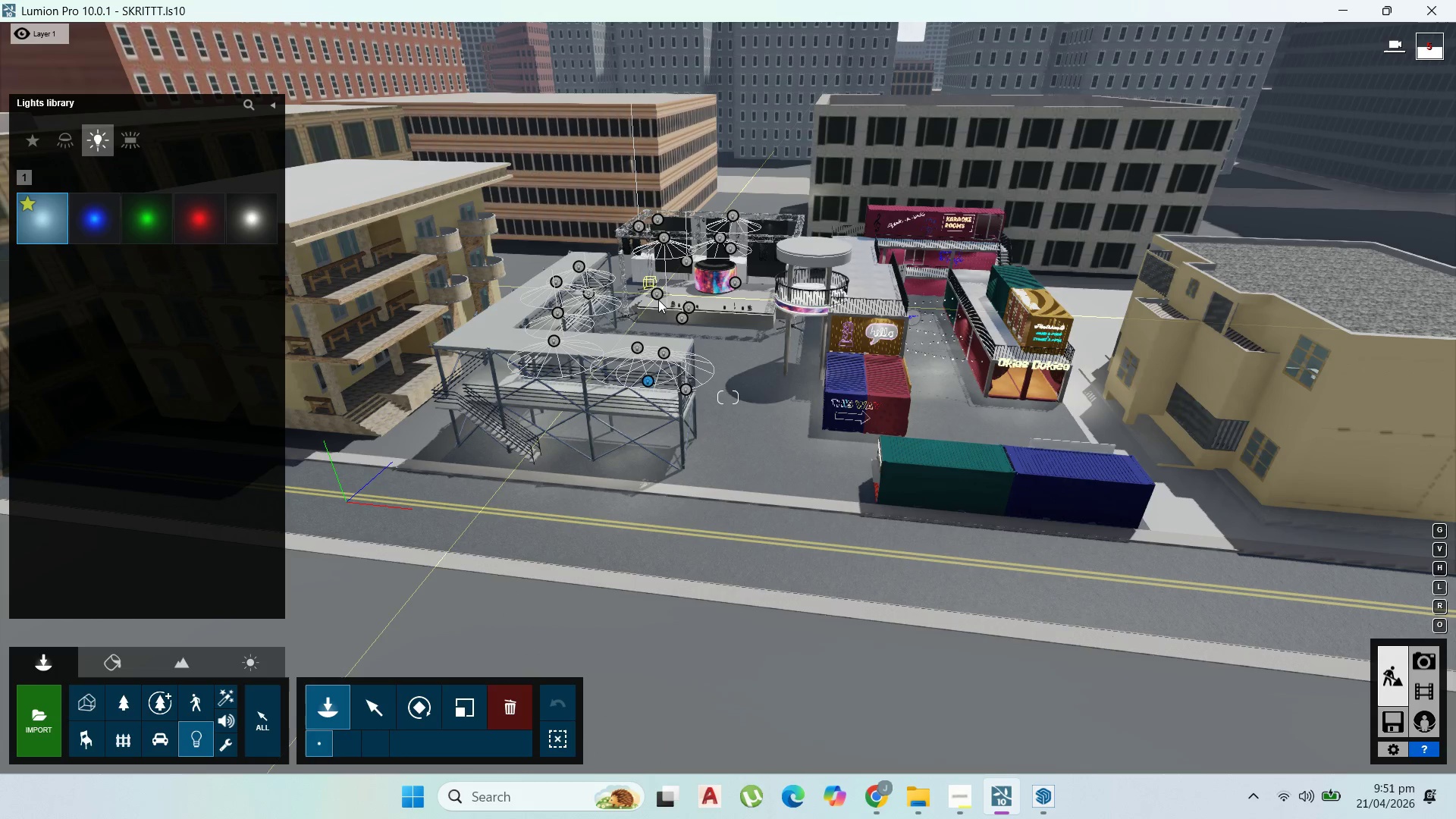 
triple_click([661, 304])
 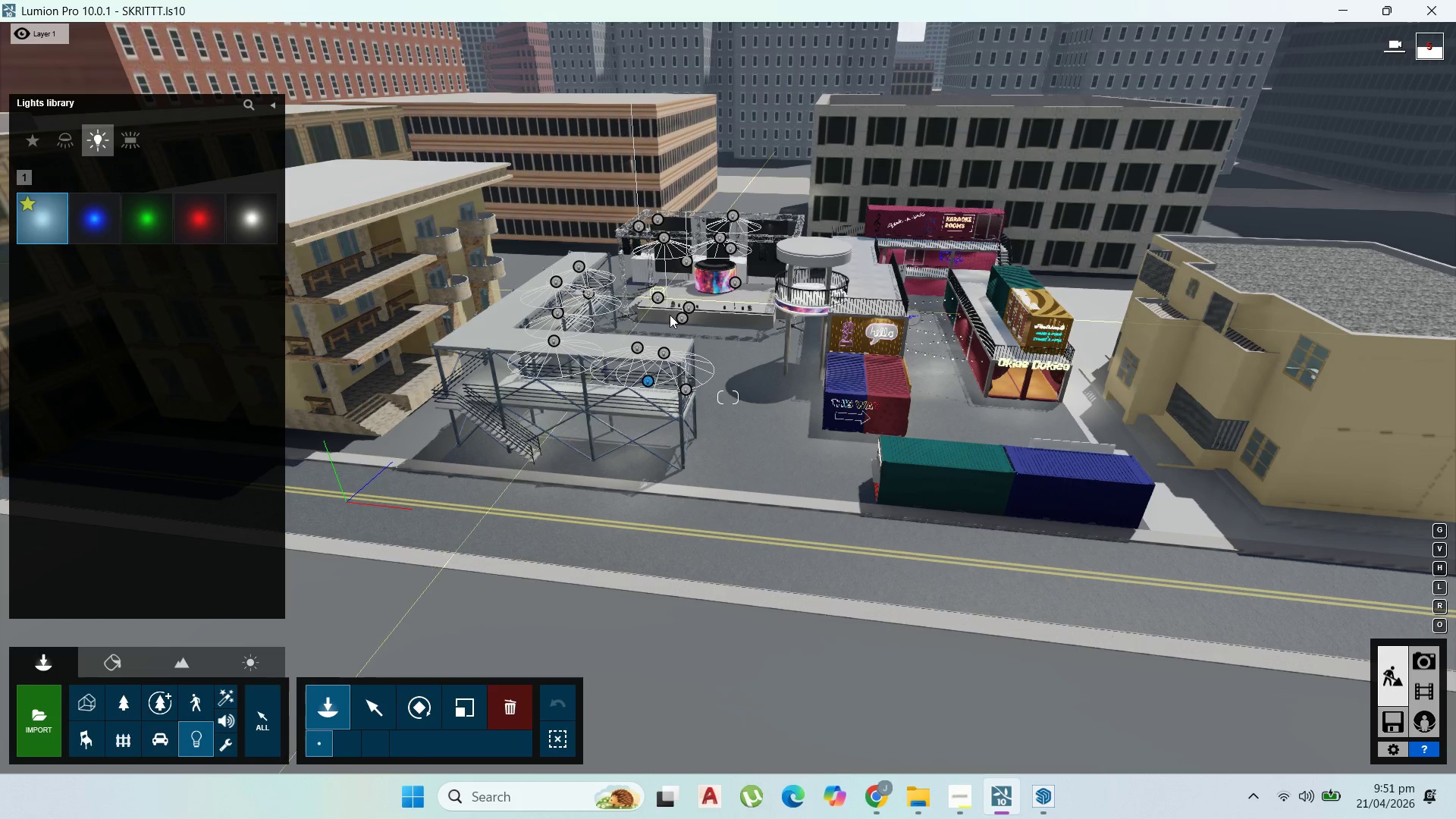 
left_click_drag(start_coordinate=[681, 325], to_coordinate=[686, 325])
 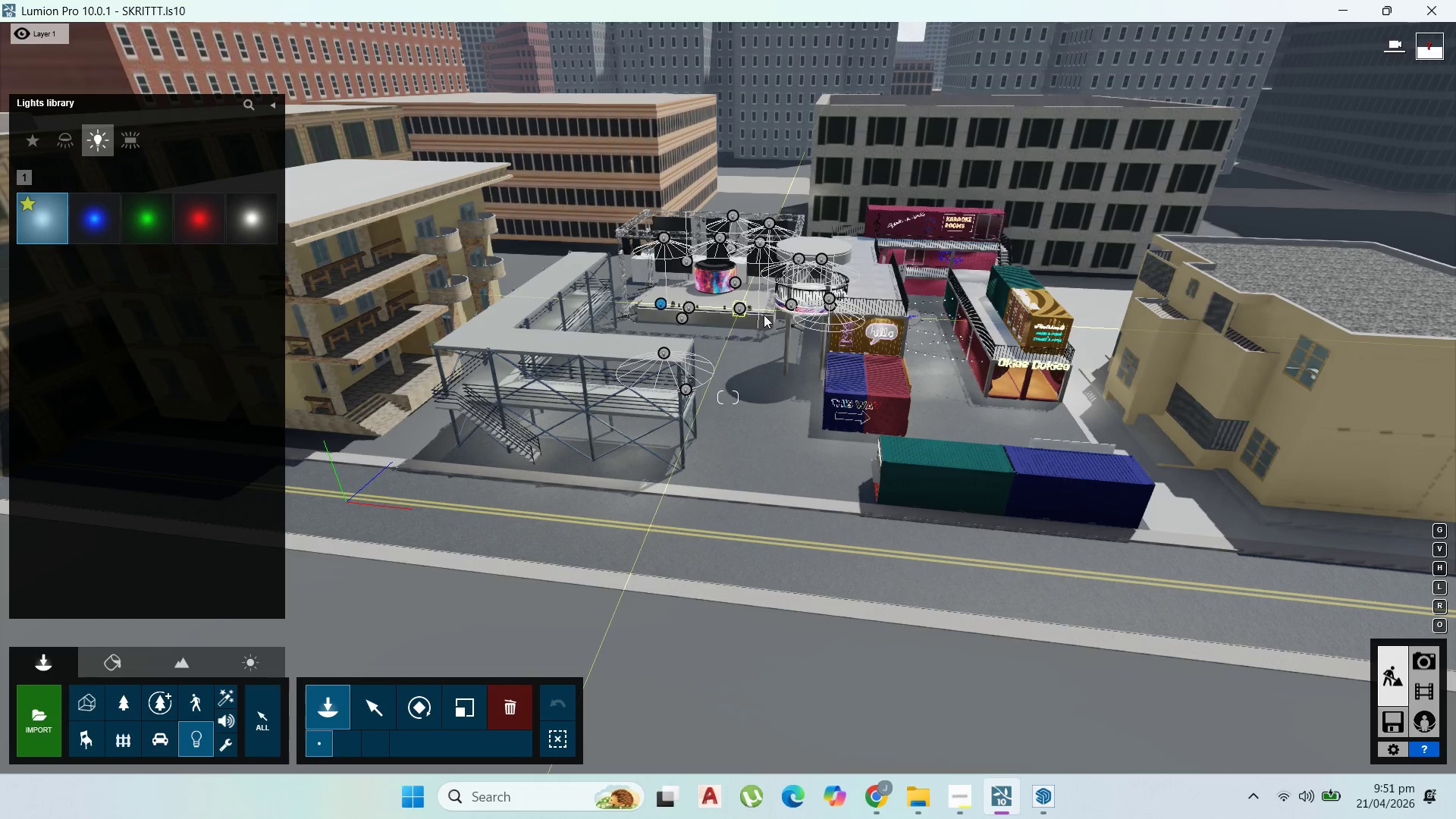 
left_click_drag(start_coordinate=[860, 369], to_coordinate=[861, 373])
 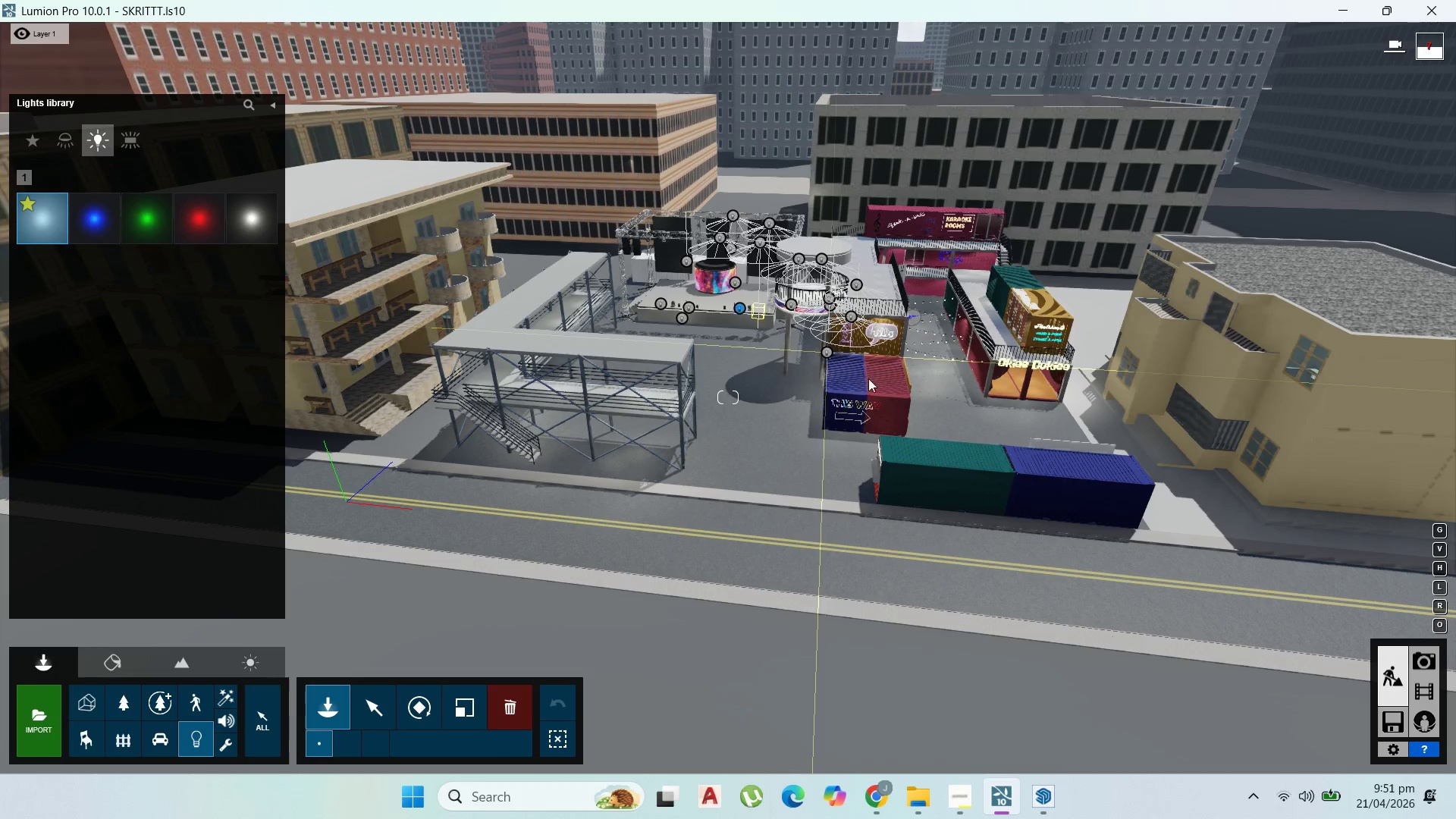 
left_click_drag(start_coordinate=[892, 410], to_coordinate=[918, 455])
 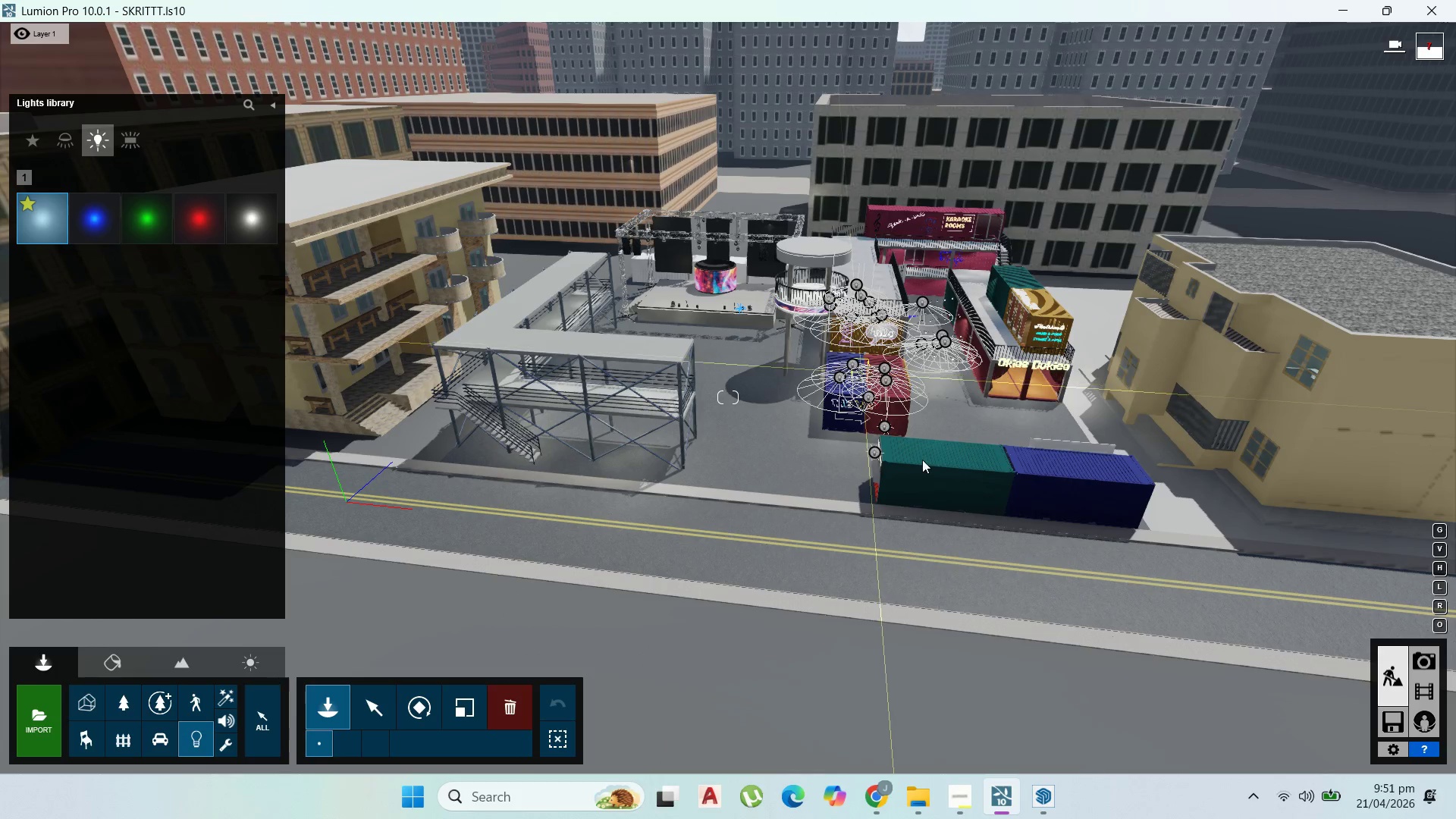 
triple_click([924, 460])
 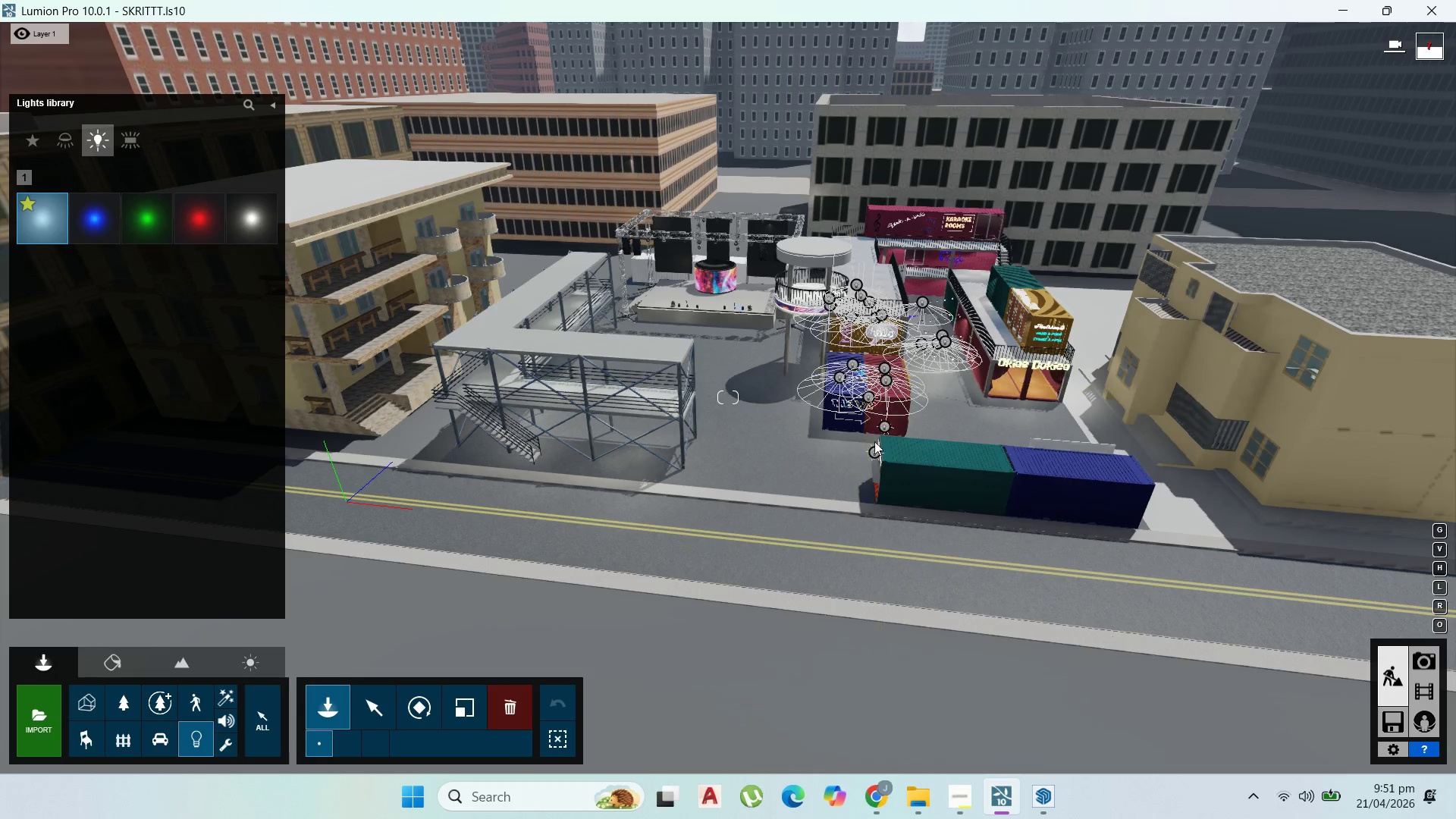 
left_click_drag(start_coordinate=[864, 441], to_coordinate=[839, 442])
 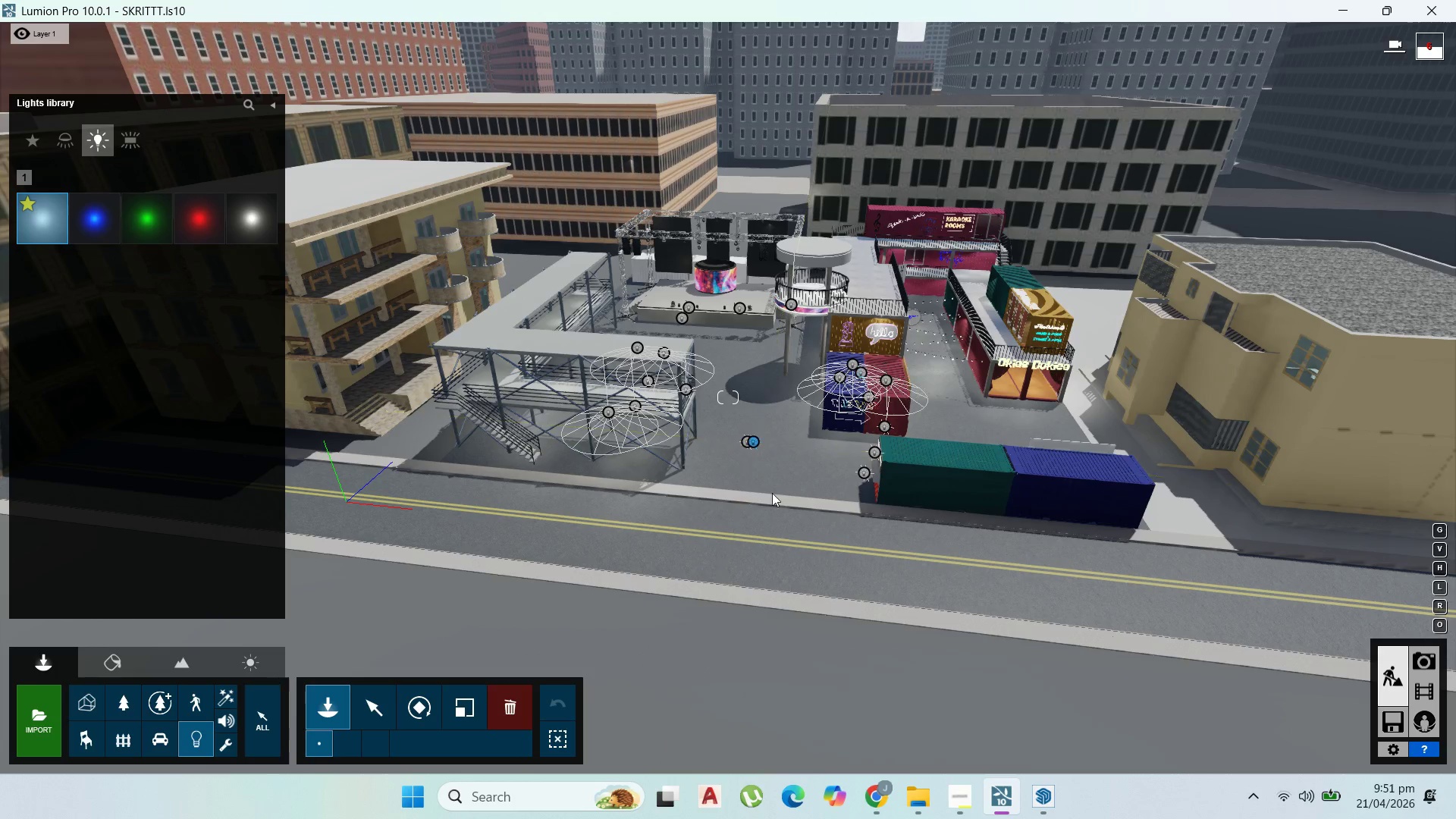 
left_click([804, 481])
 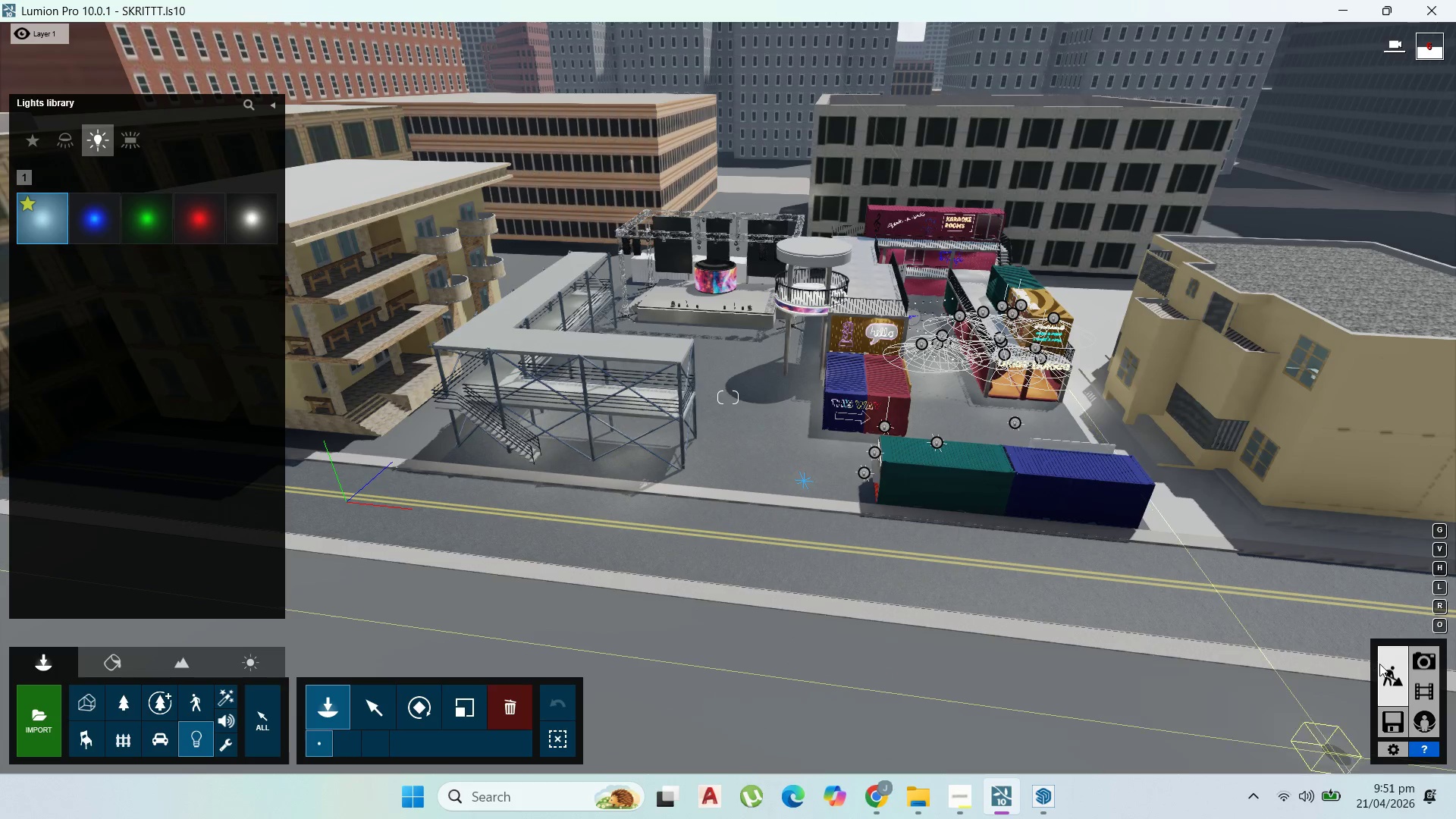 
left_click([1426, 652])
 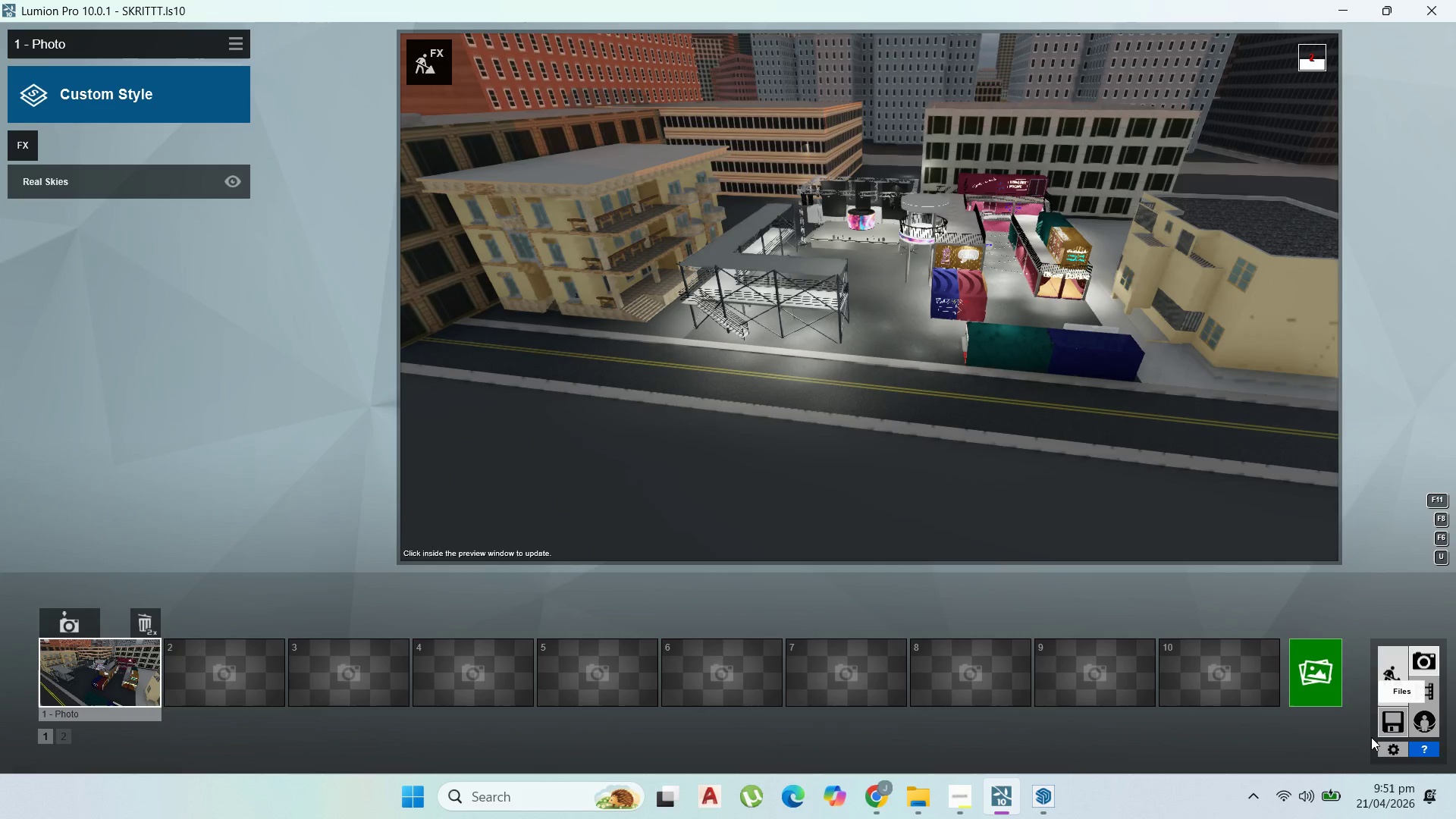 
left_click([1385, 733])
 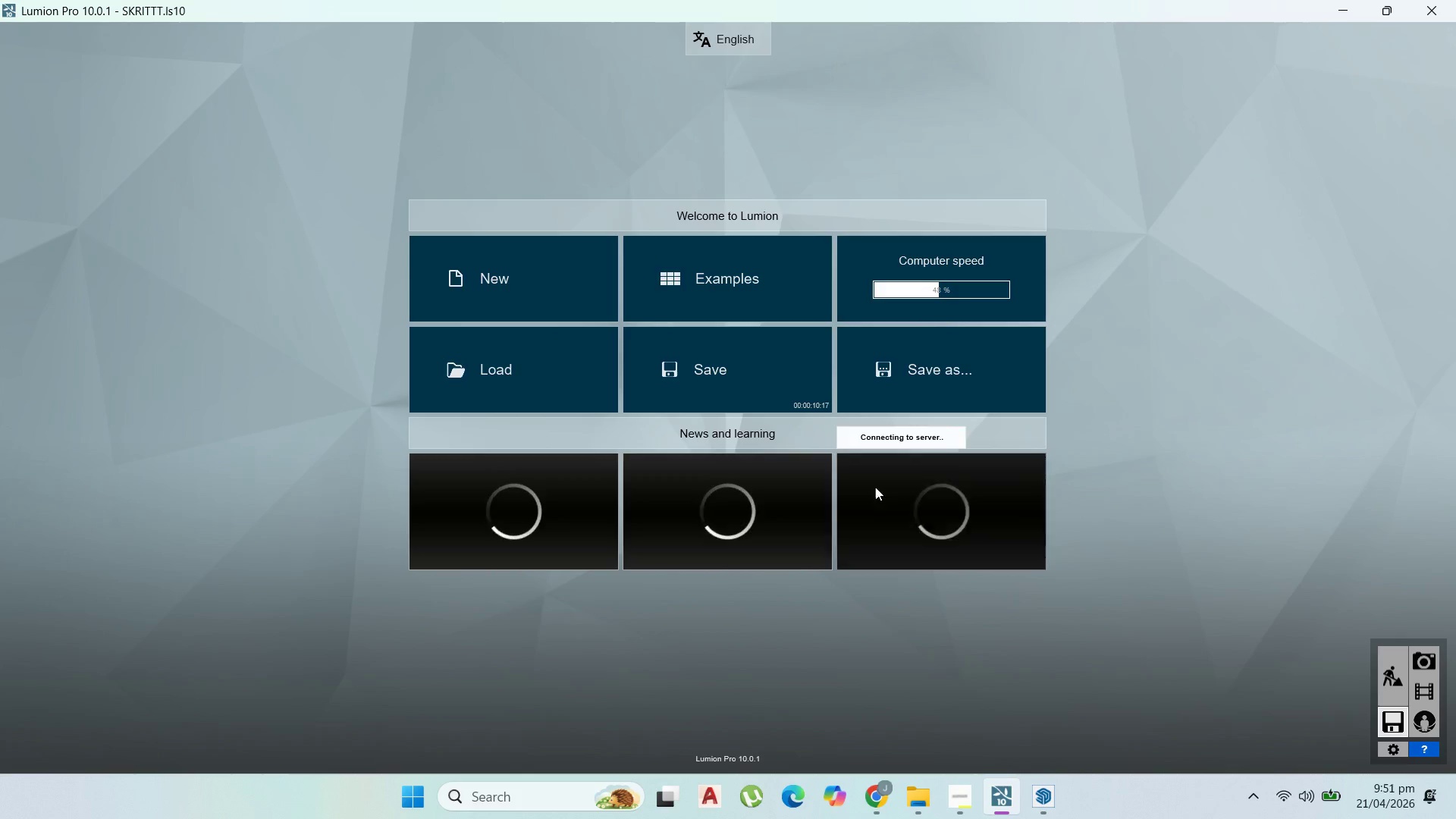 
left_click([714, 360])
 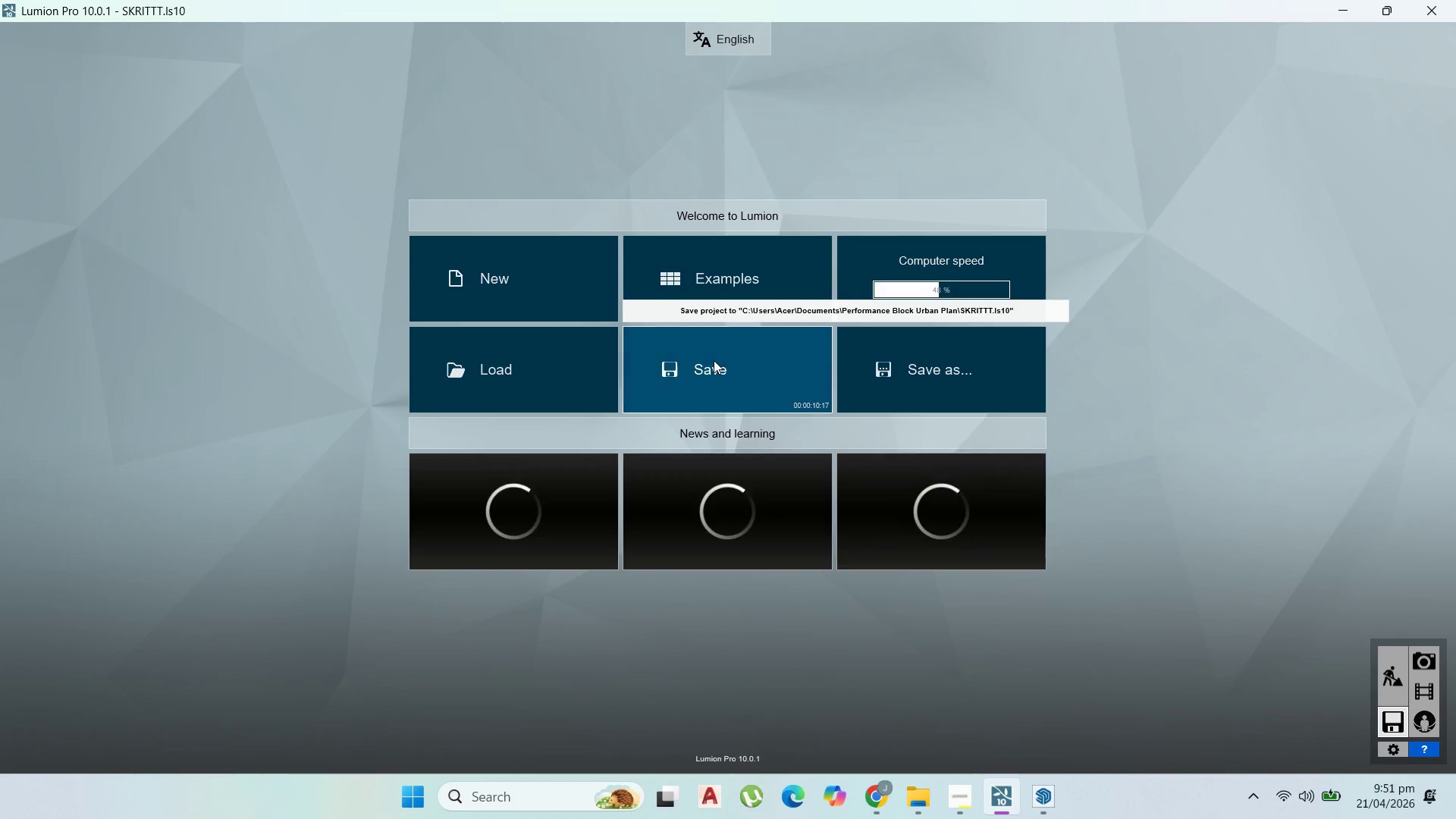 
mouse_move([680, 364])
 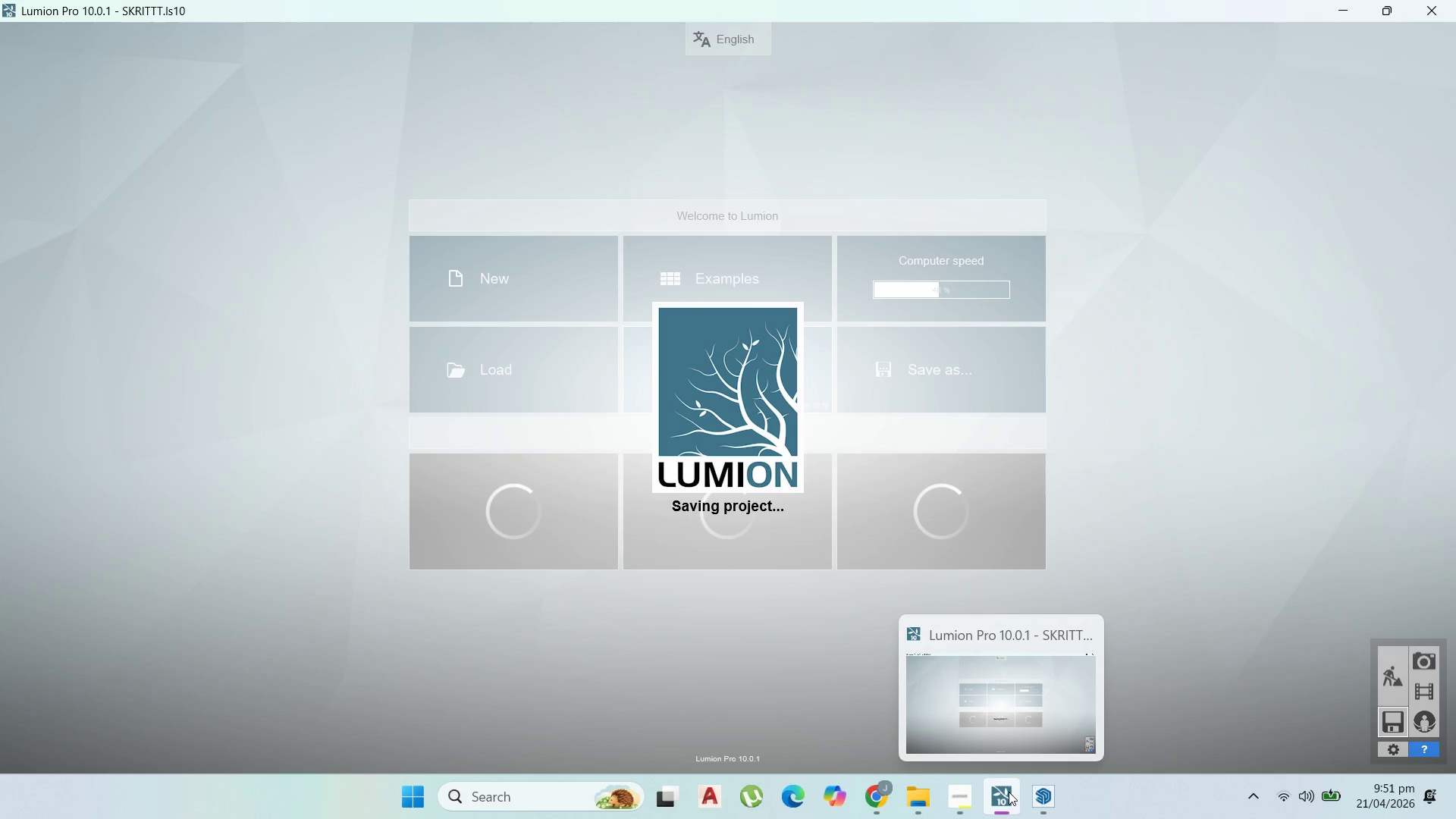 
left_click([1038, 804])
 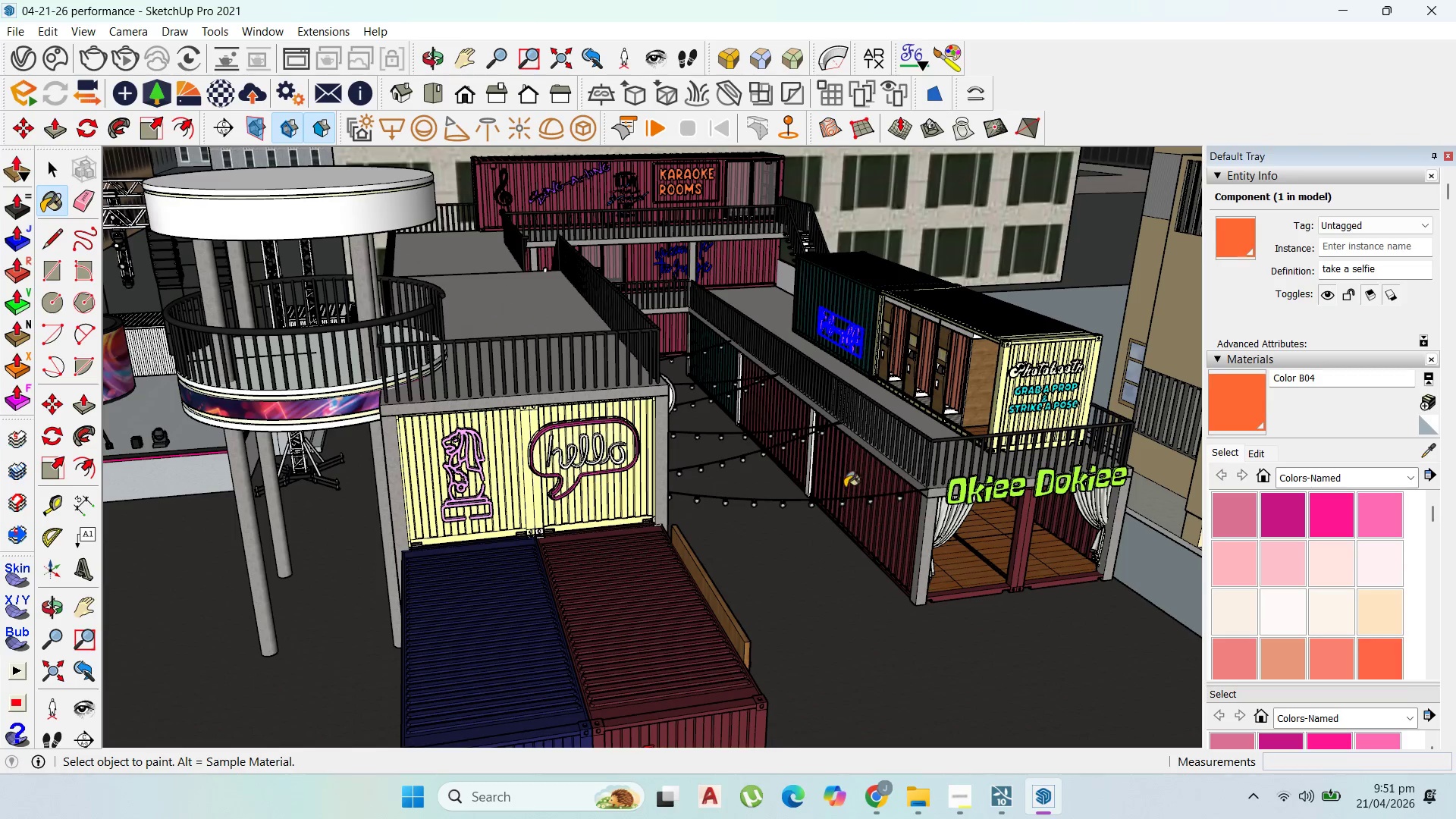 
scroll: coordinate [750, 459], scroll_direction: up, amount: 3.0
 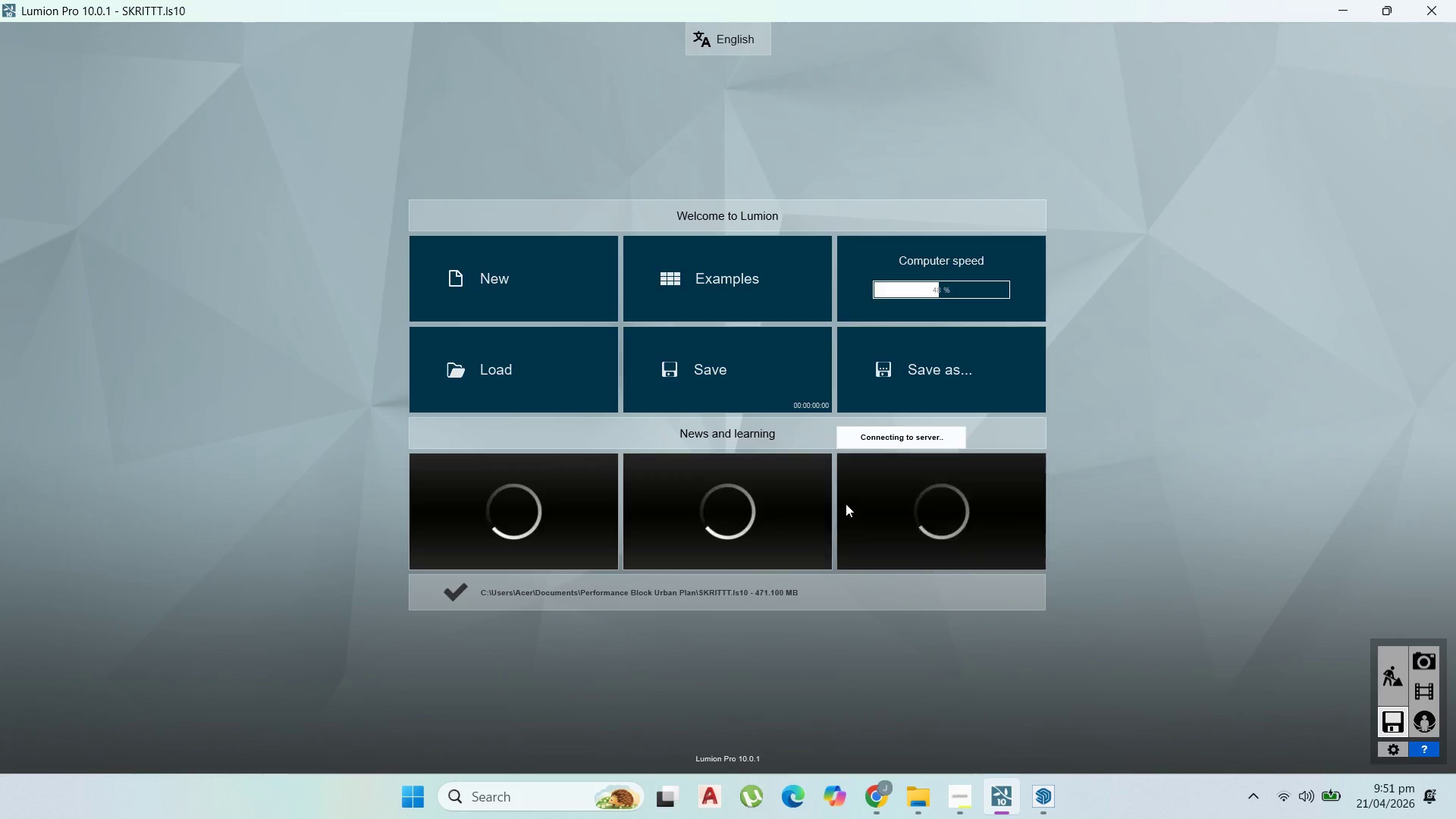 
double_click([1392, 677])
 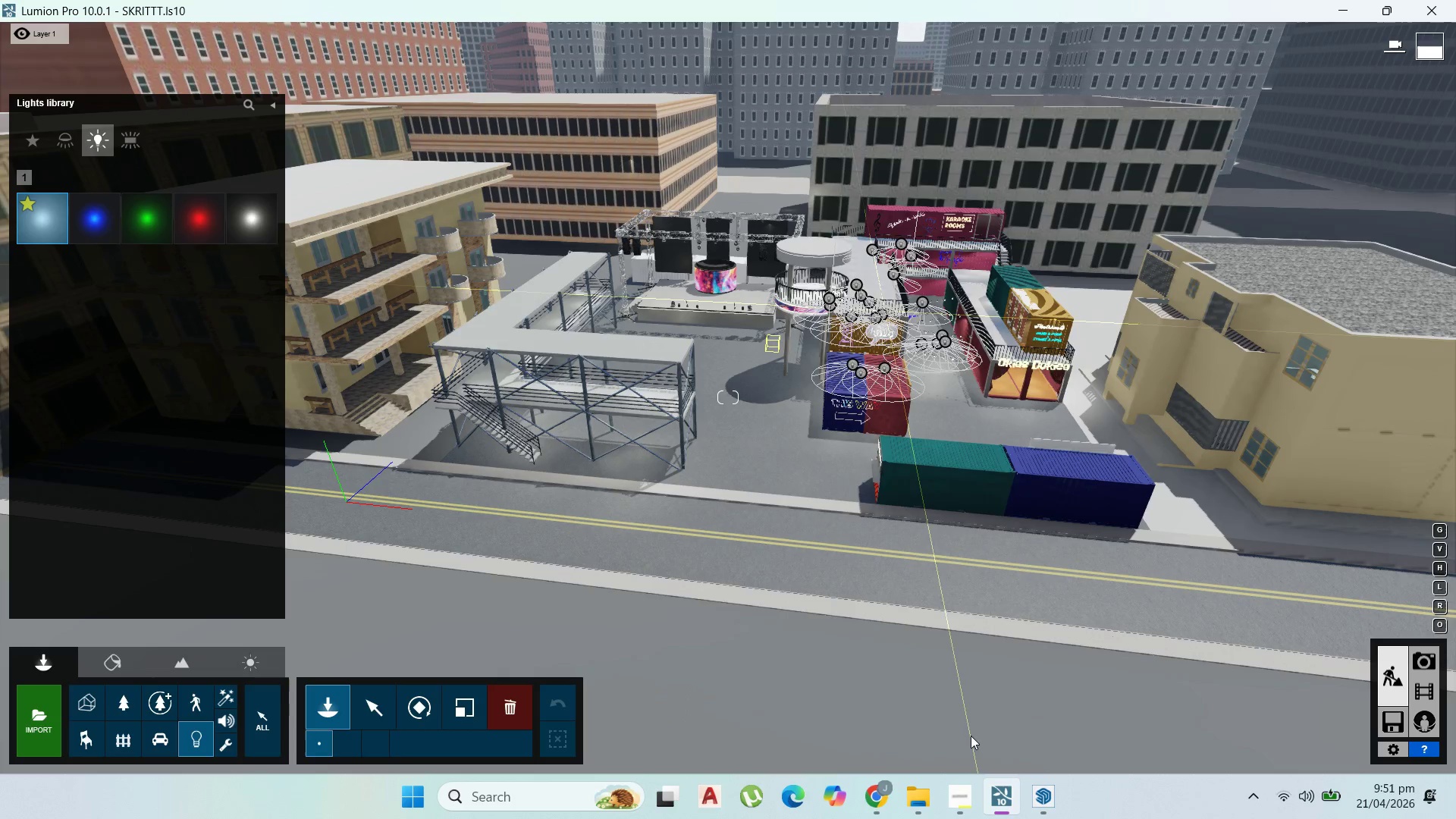 
scroll: coordinate [1034, 420], scroll_direction: up, amount: 1.0
 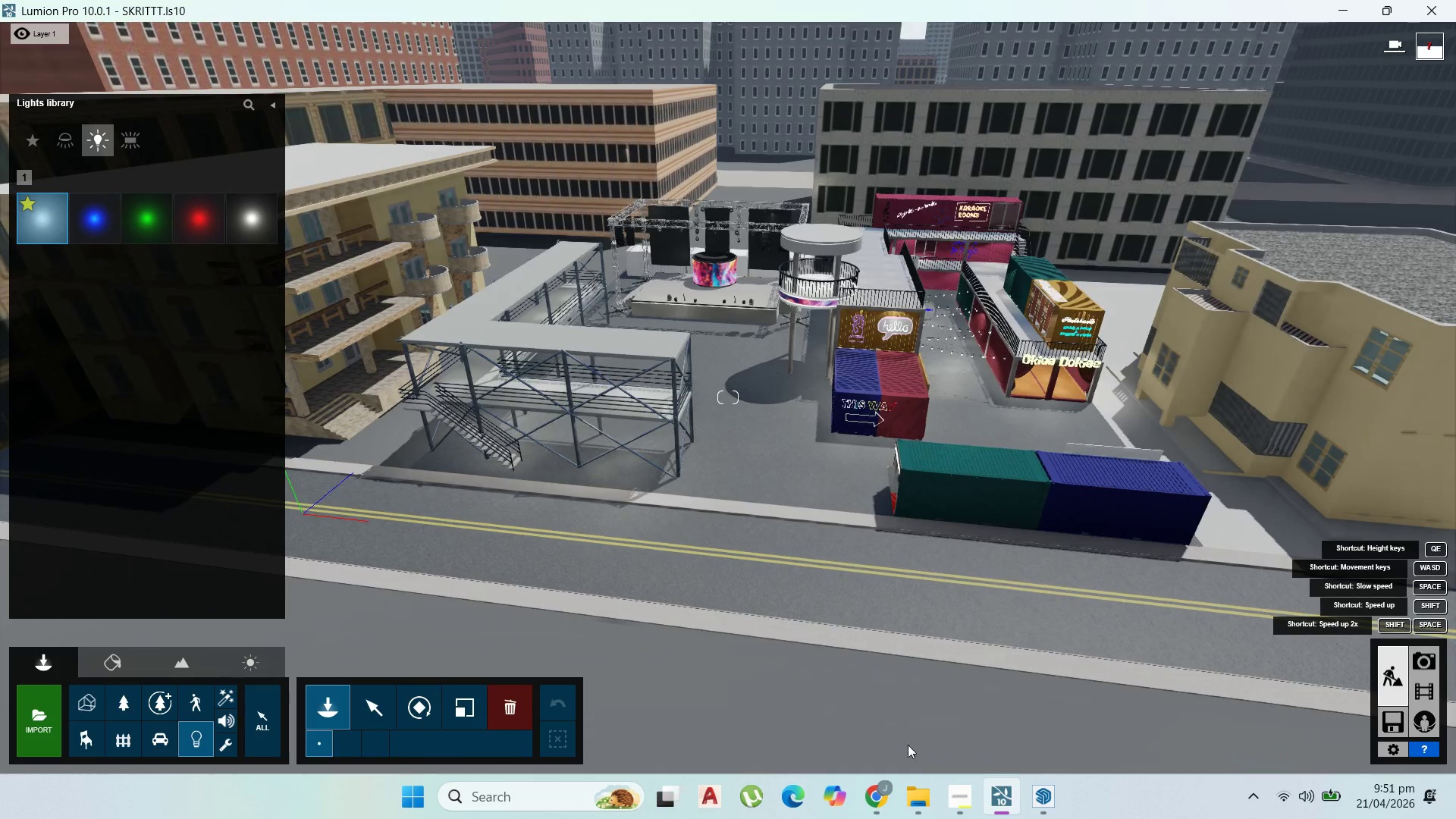 
double_click([367, 704])
 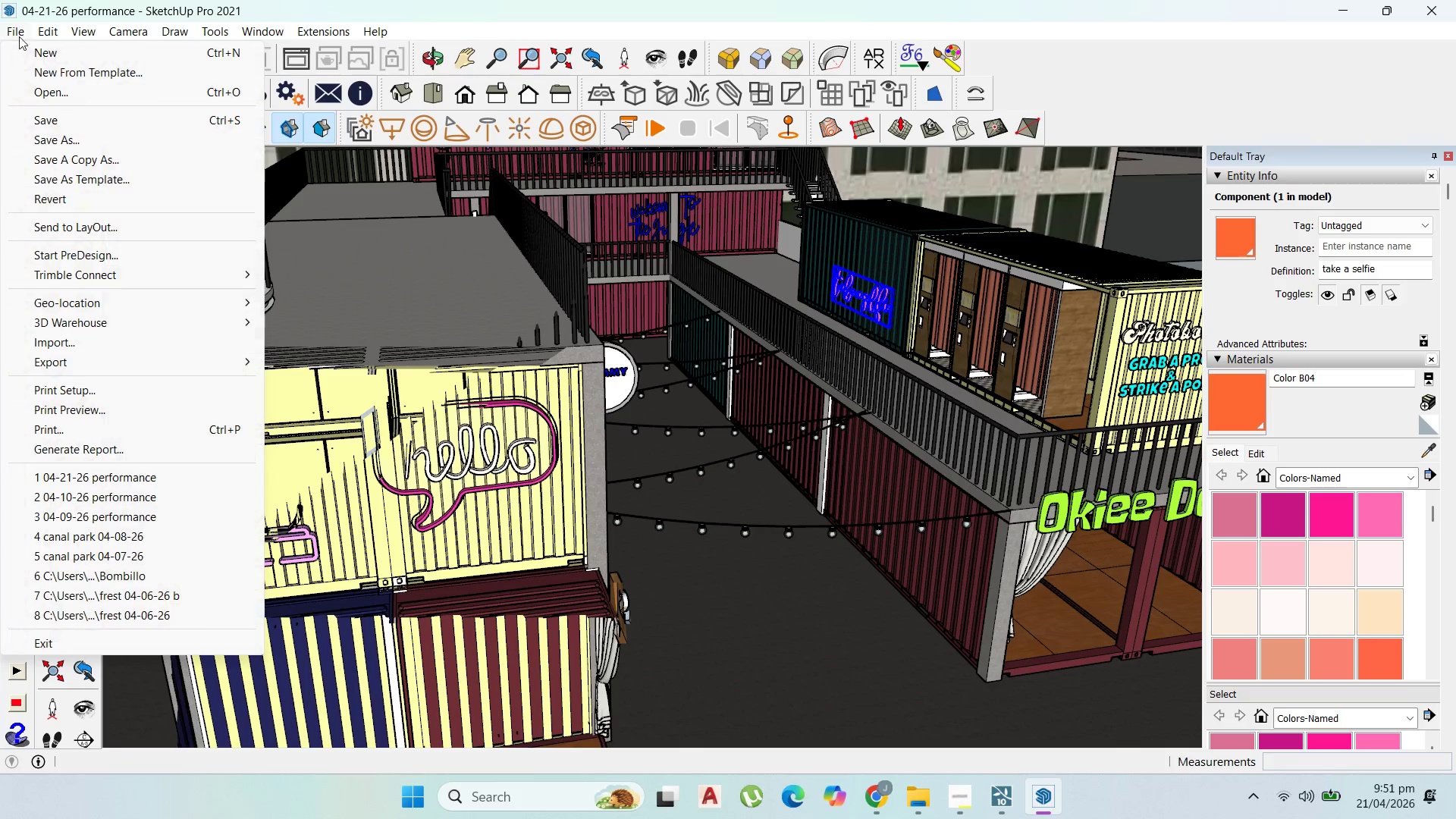 
left_click([64, 142])
 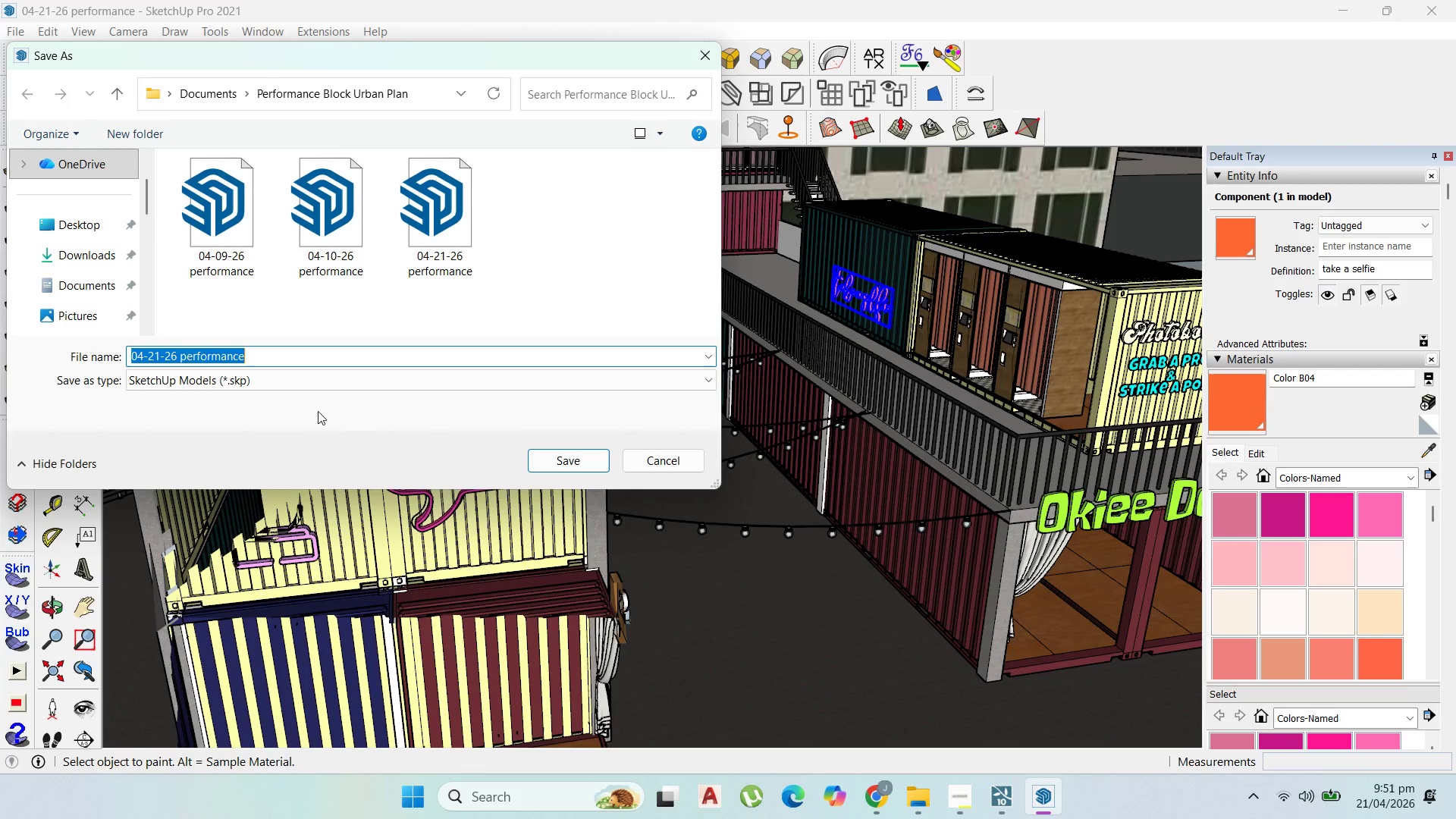 
left_click([287, 381])
 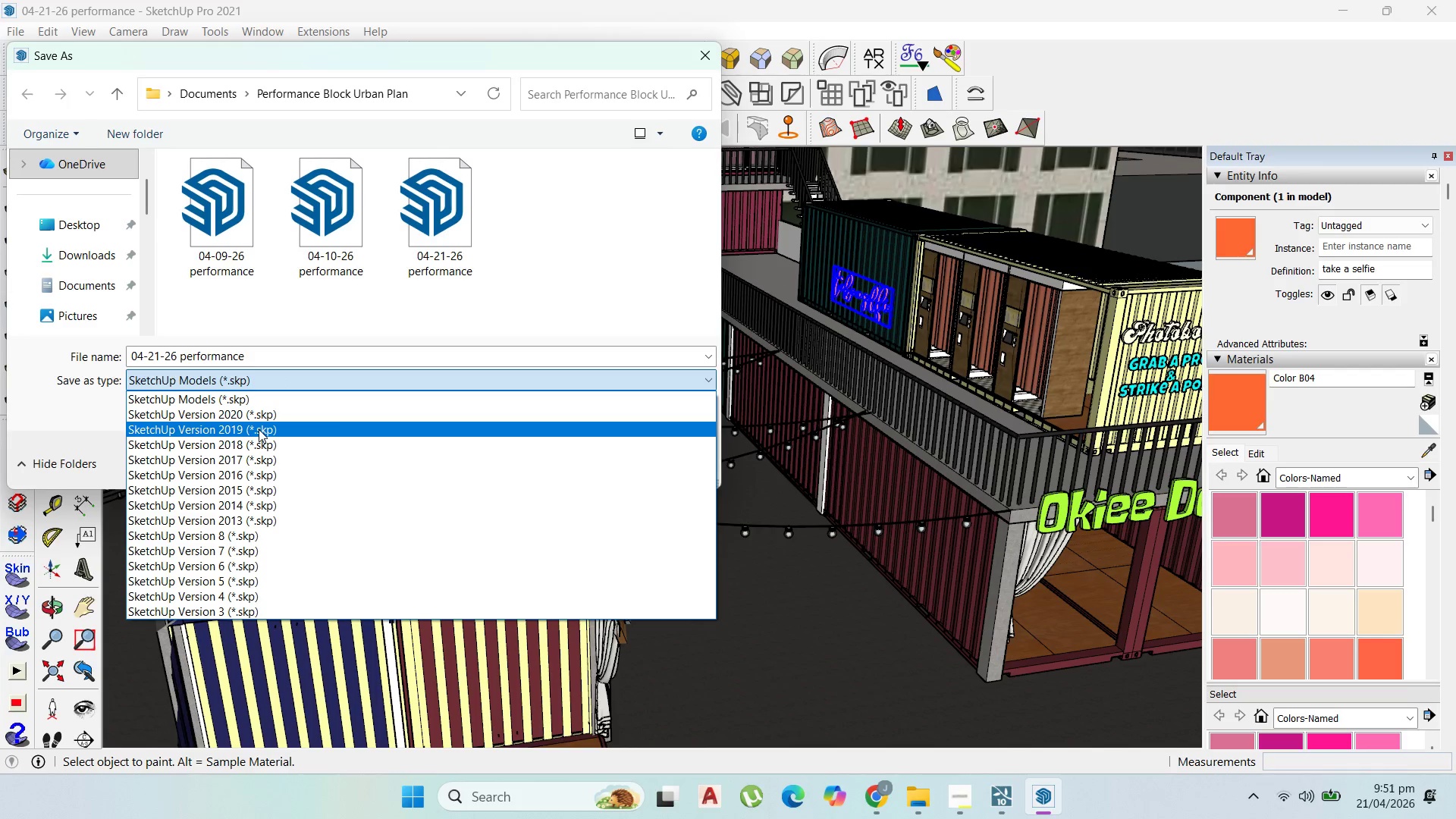 
left_click([259, 429])
 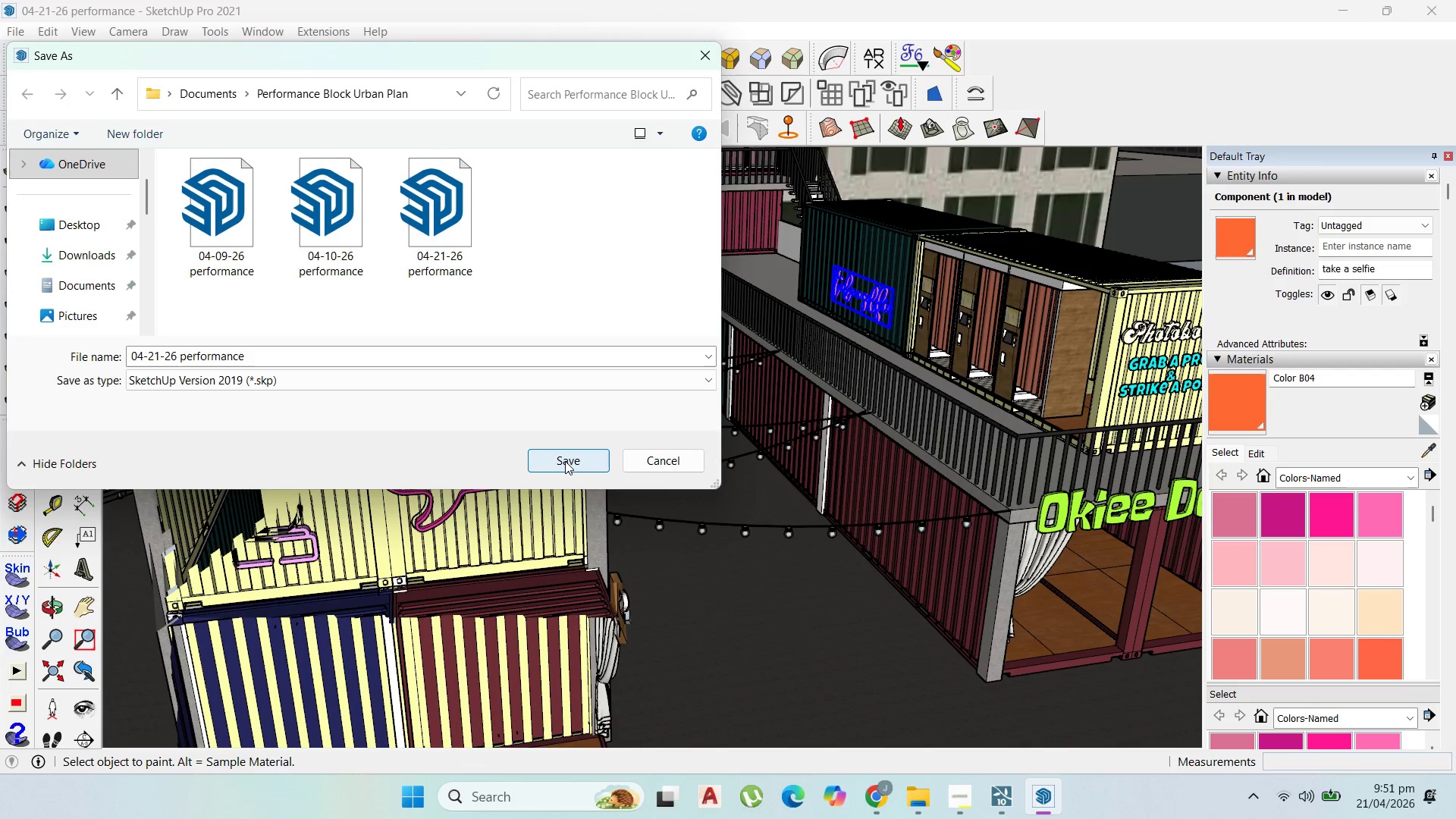 
left_click([565, 462])
 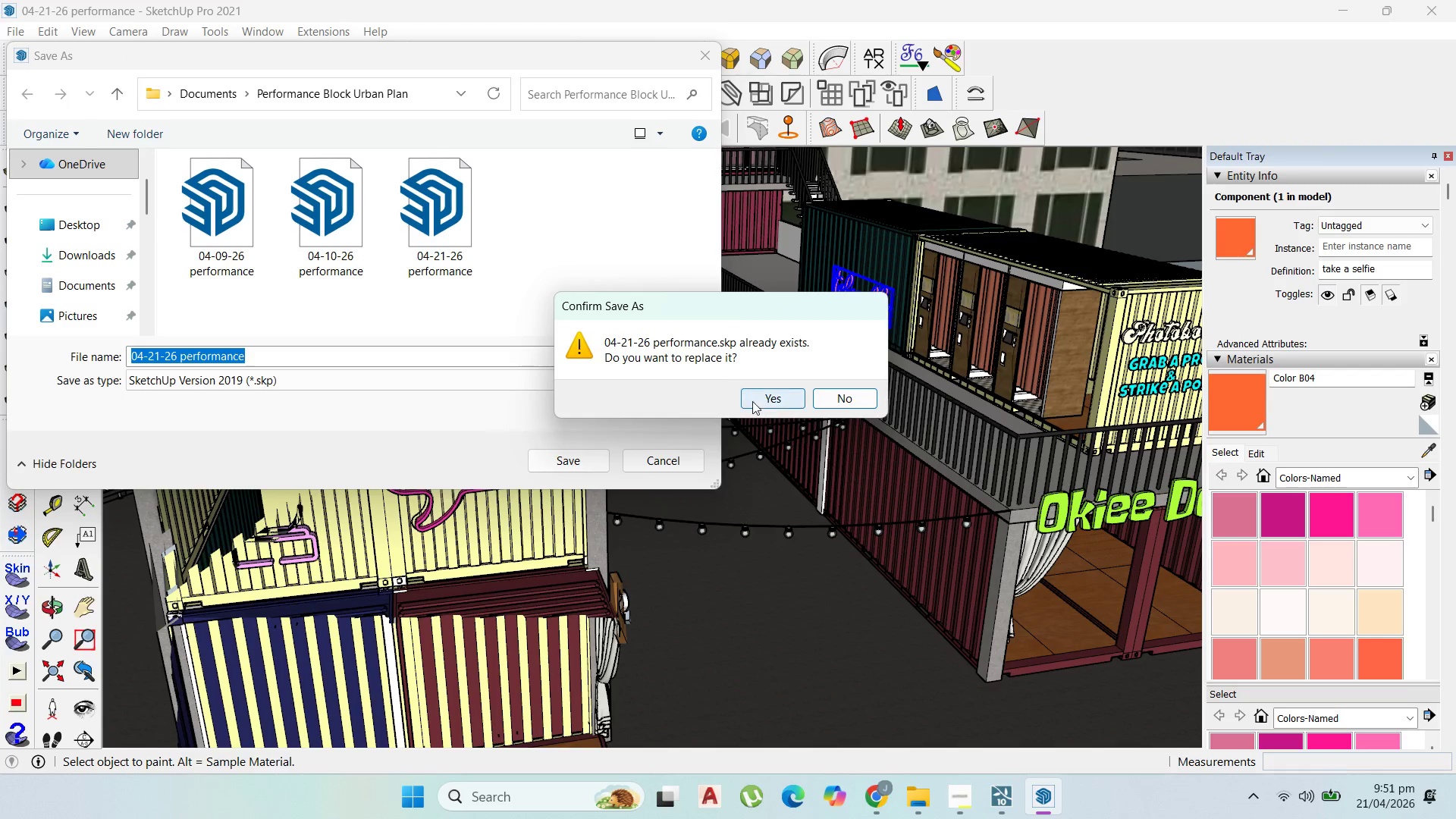 
left_click([782, 399])
 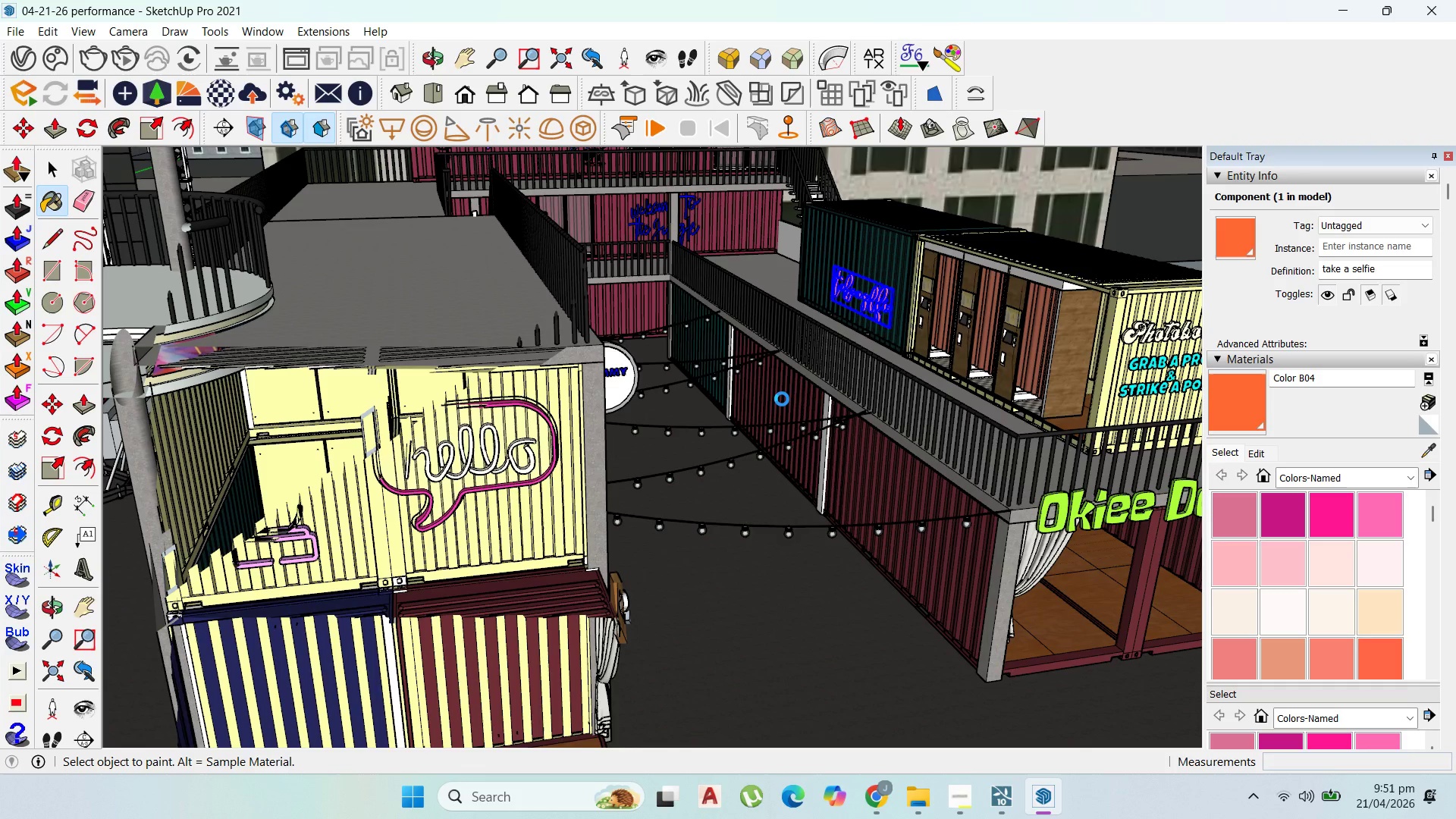 
left_click([783, 398])
 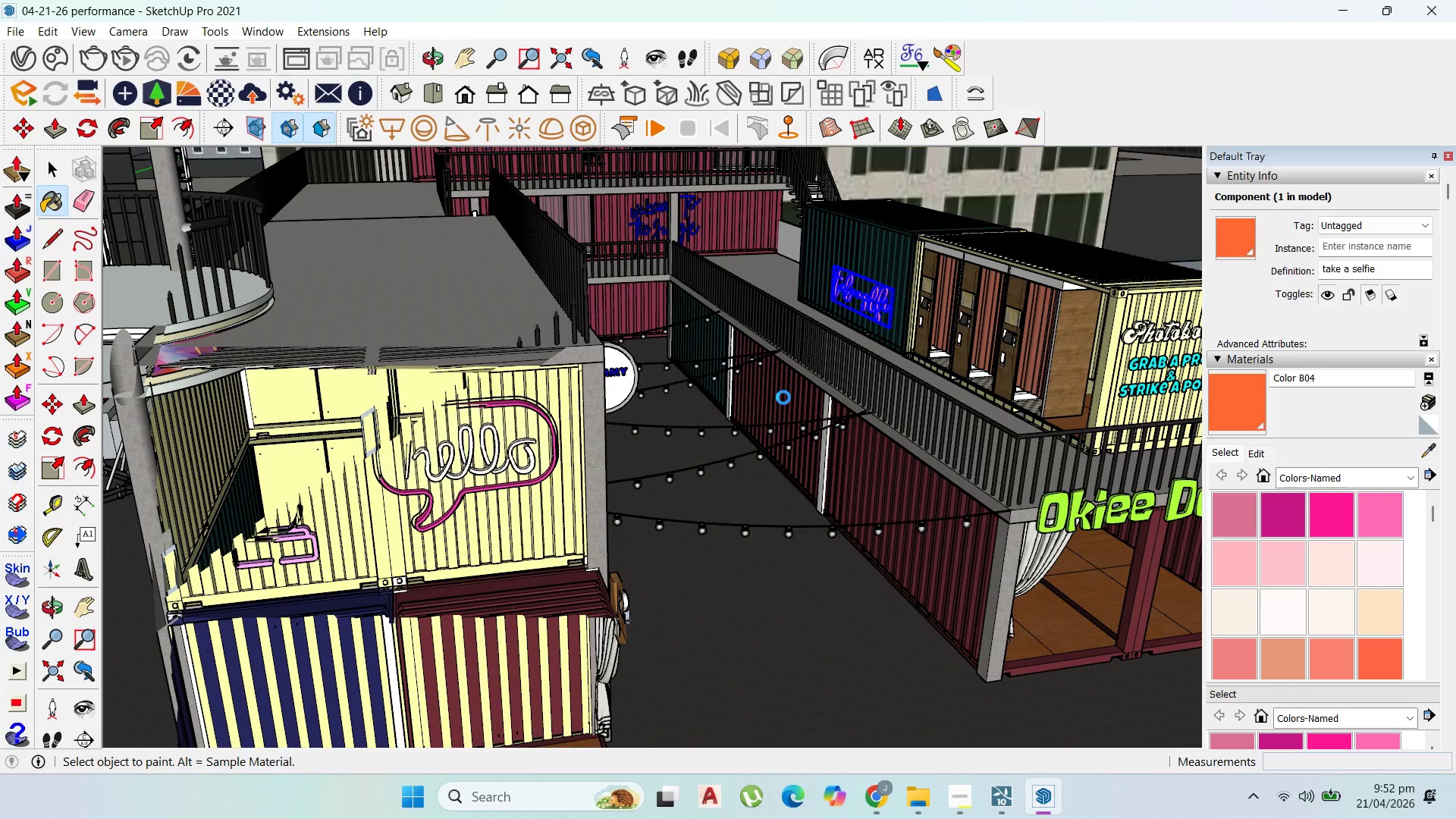 
wait(10.38)
 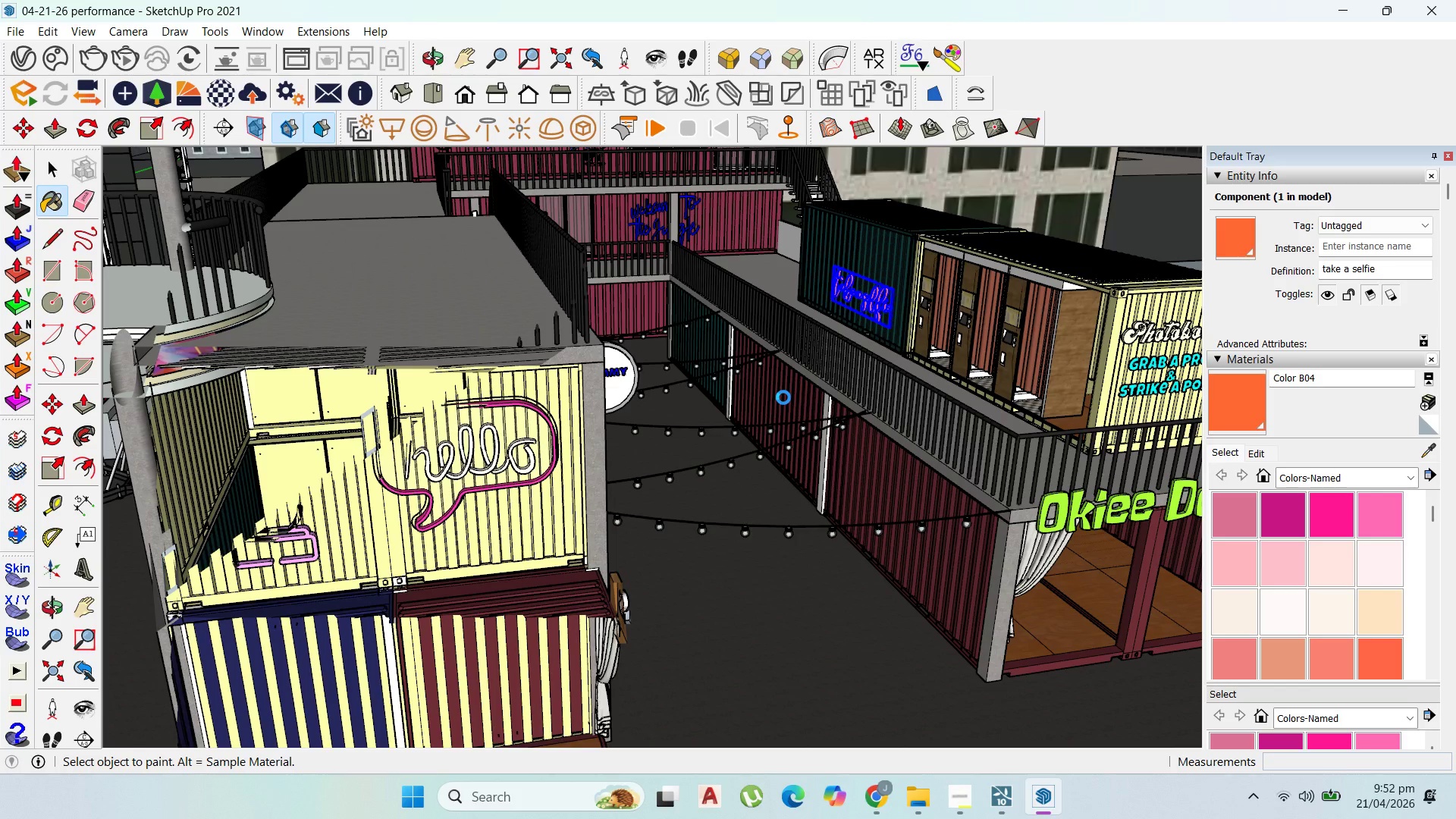 
left_click([1013, 789])
 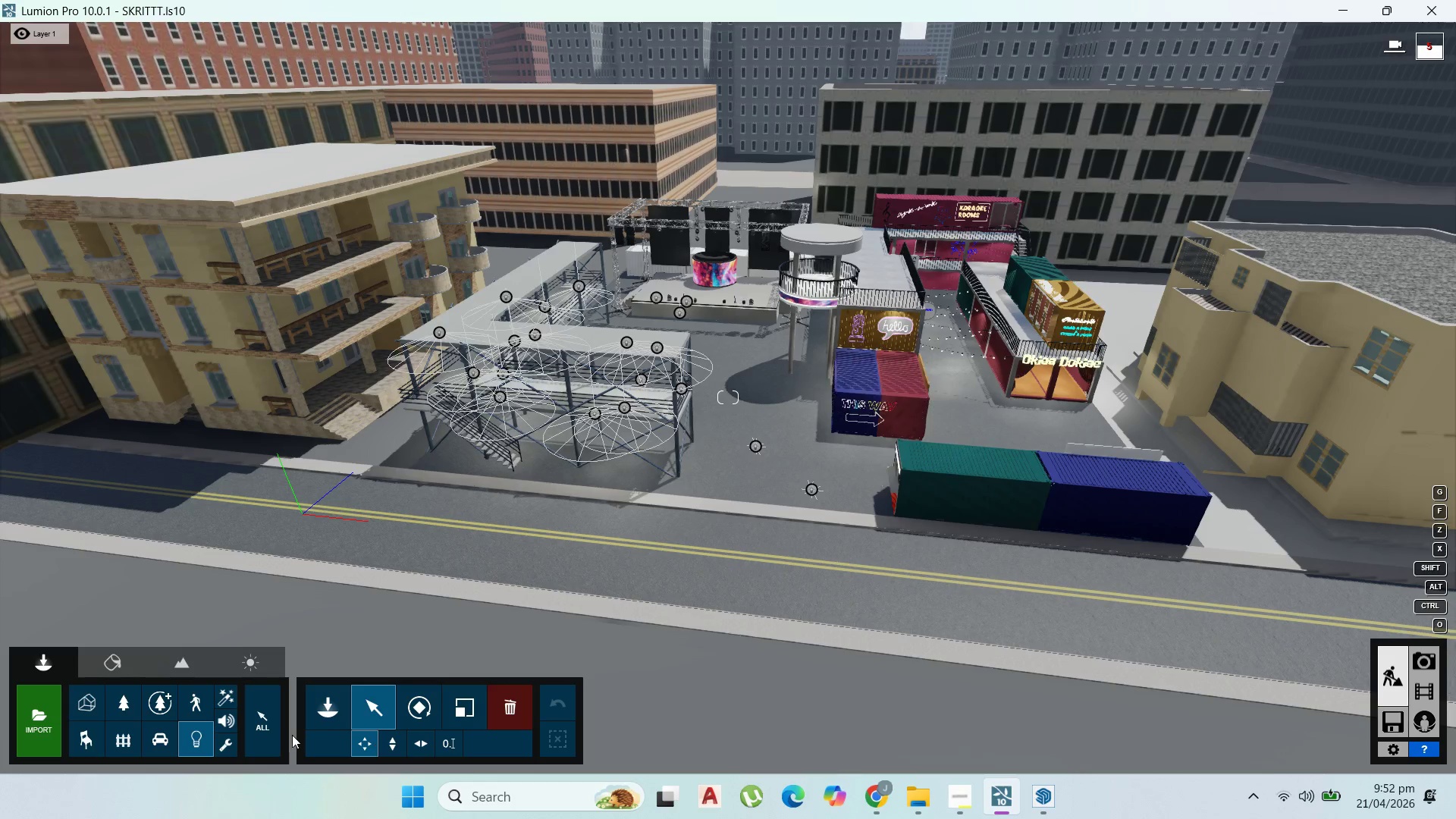 
left_click([375, 746])
 